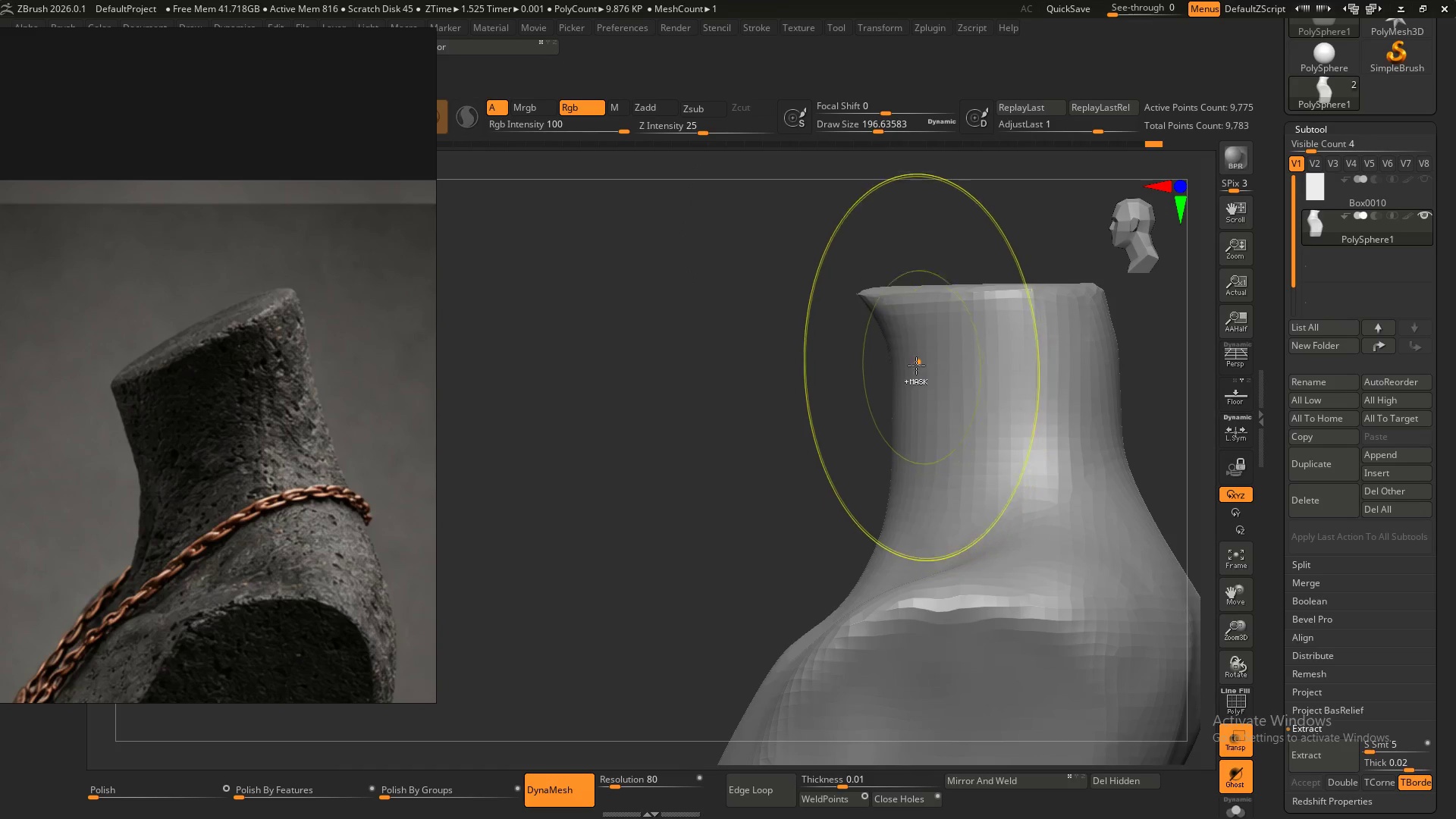 
hold_key(key=ShiftLeft, duration=1.5)
left_click_drag(start_coordinate=[875, 461], to_coordinate=[885, 147])
 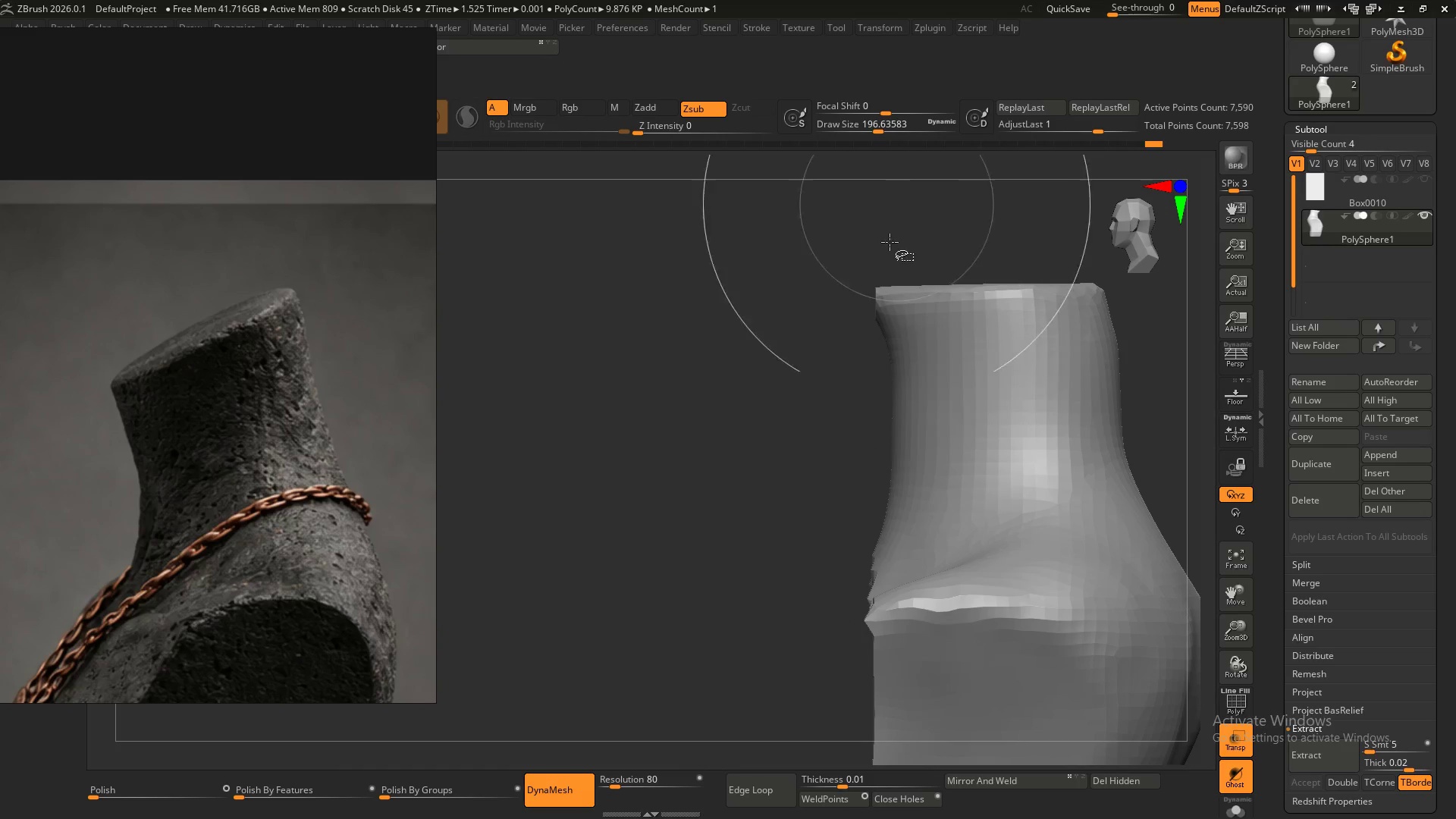 
hold_key(key=ShiftLeft, duration=0.34)
 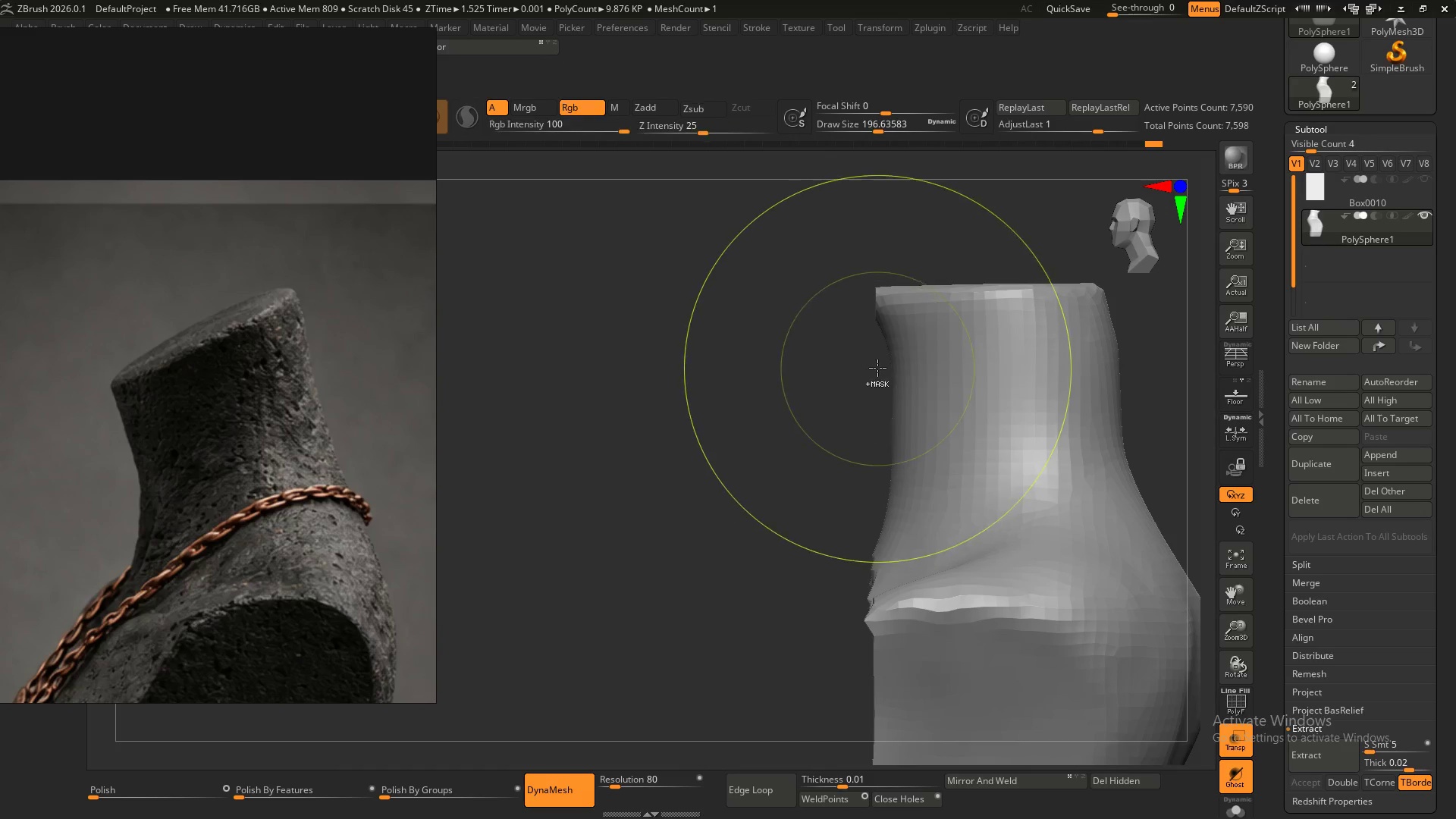 
key(Control+Z)
 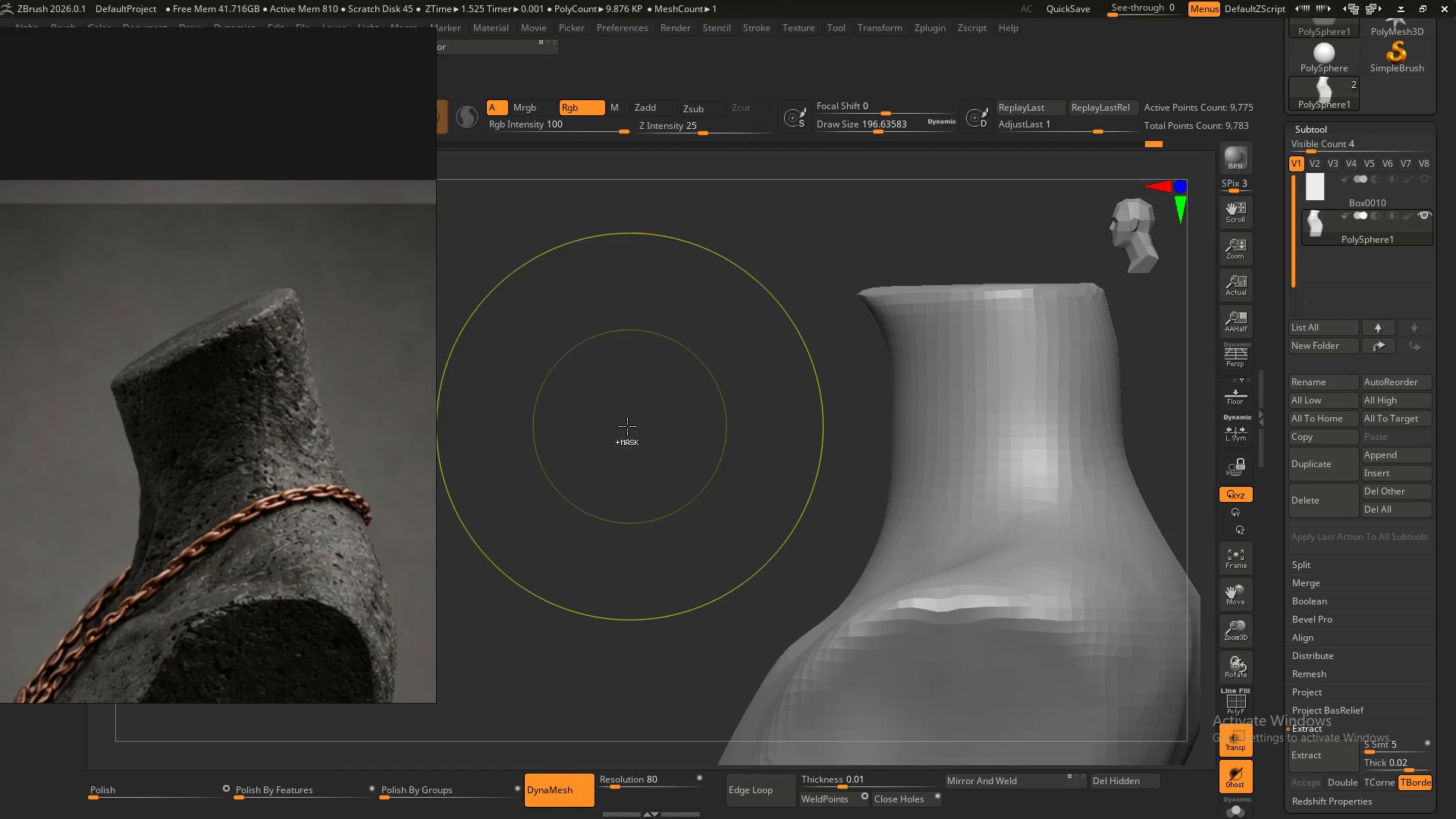 
hold_key(key=ShiftLeft, duration=5.01)
 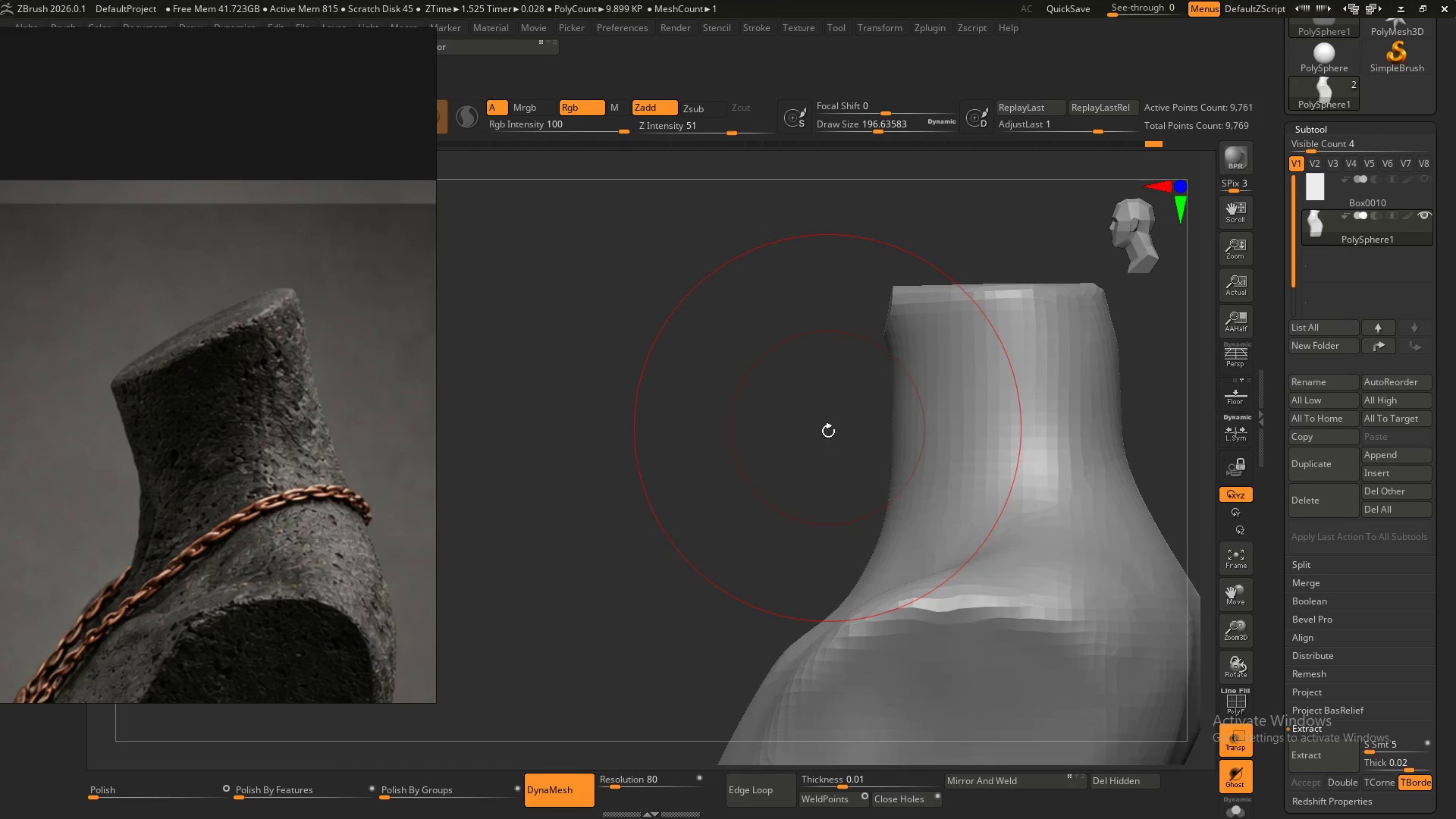 
key(Alt+Control+Shift+AltLeft)
 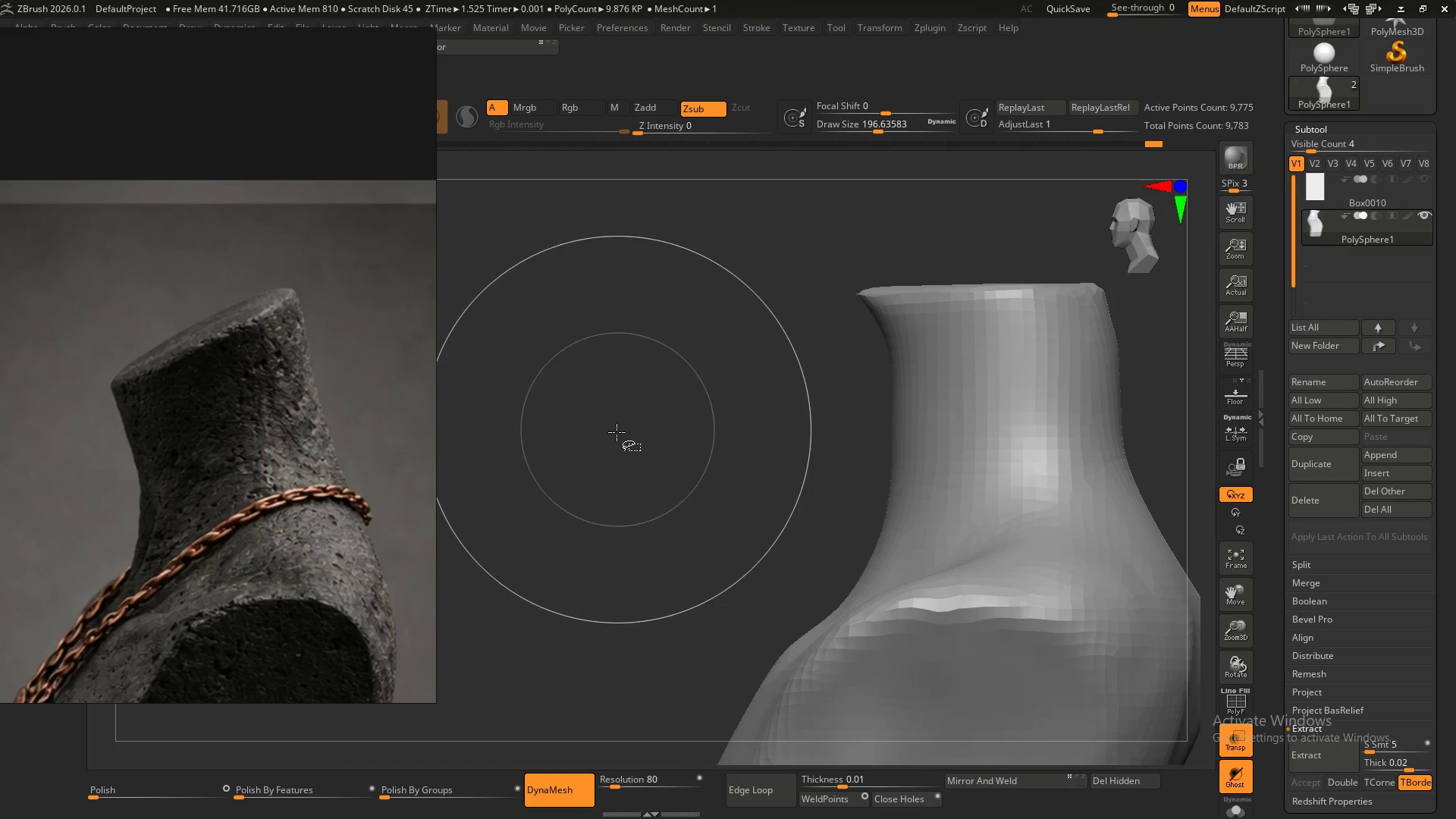 
left_click_drag(start_coordinate=[617, 432], to_coordinate=[898, 167])
 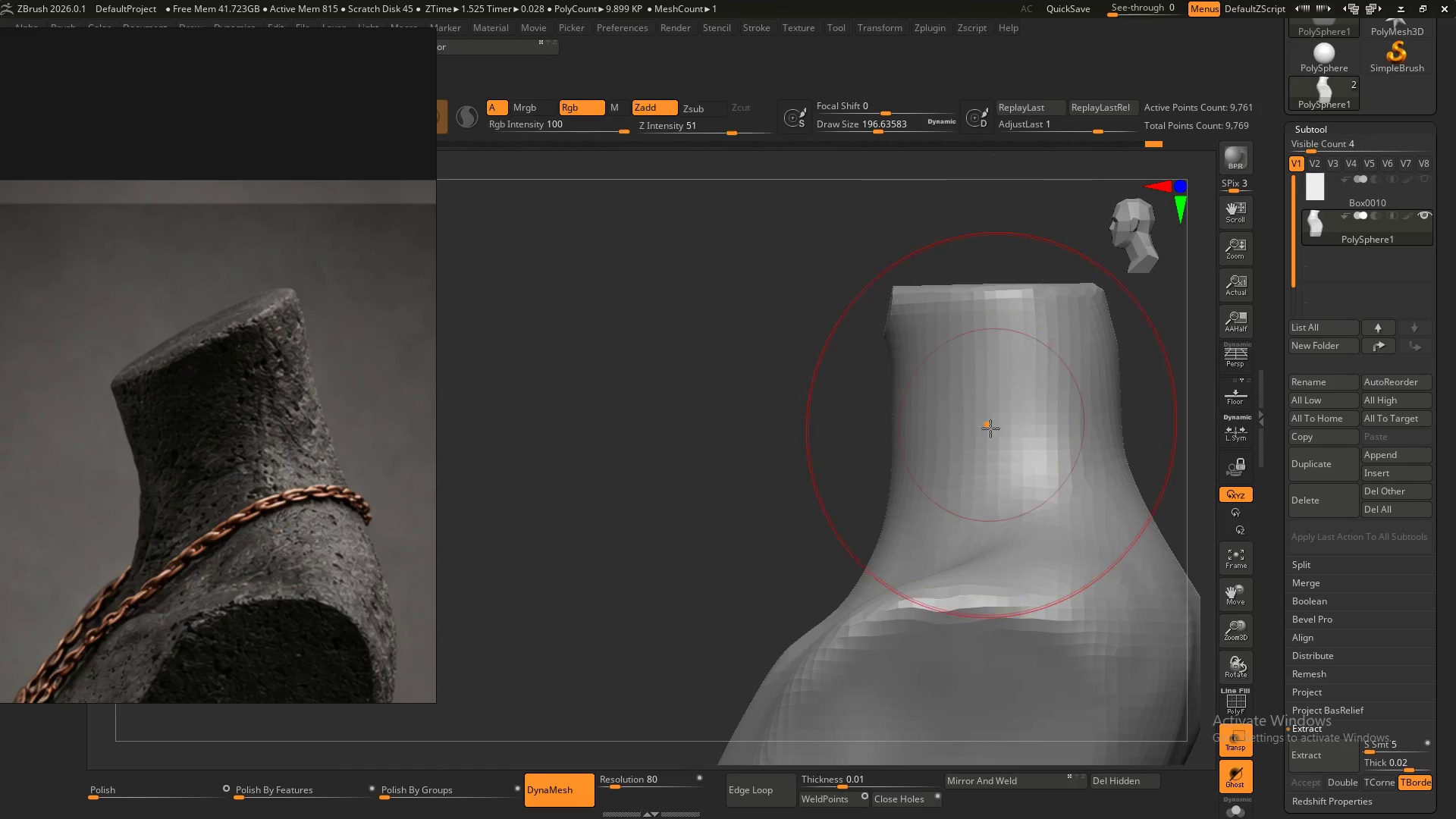 
key(Alt+Control+Shift+AltLeft)
 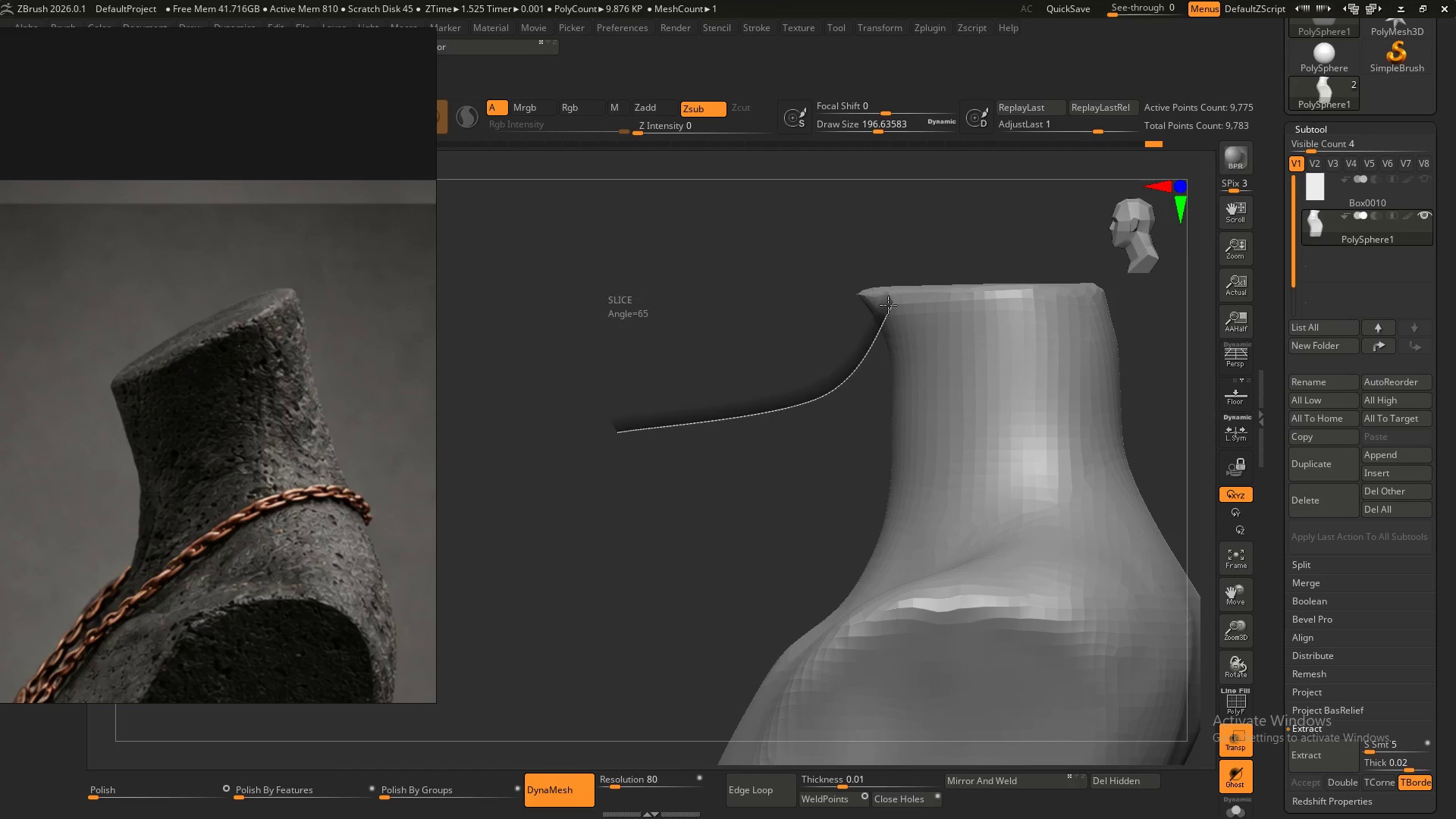 
key(Alt+Control+Shift+AltLeft)
 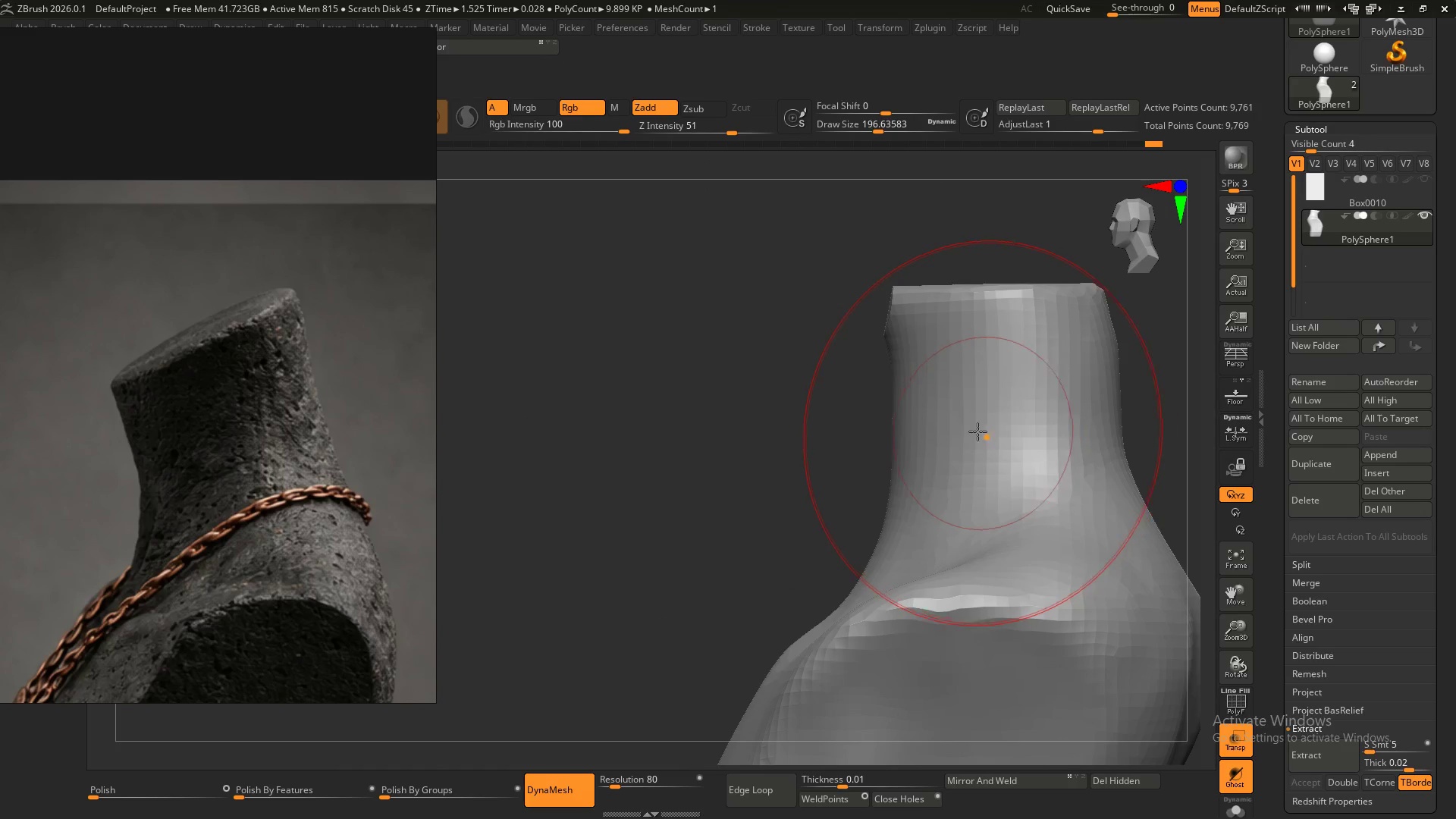 
hold_key(key=ShiftLeft, duration=0.31)
 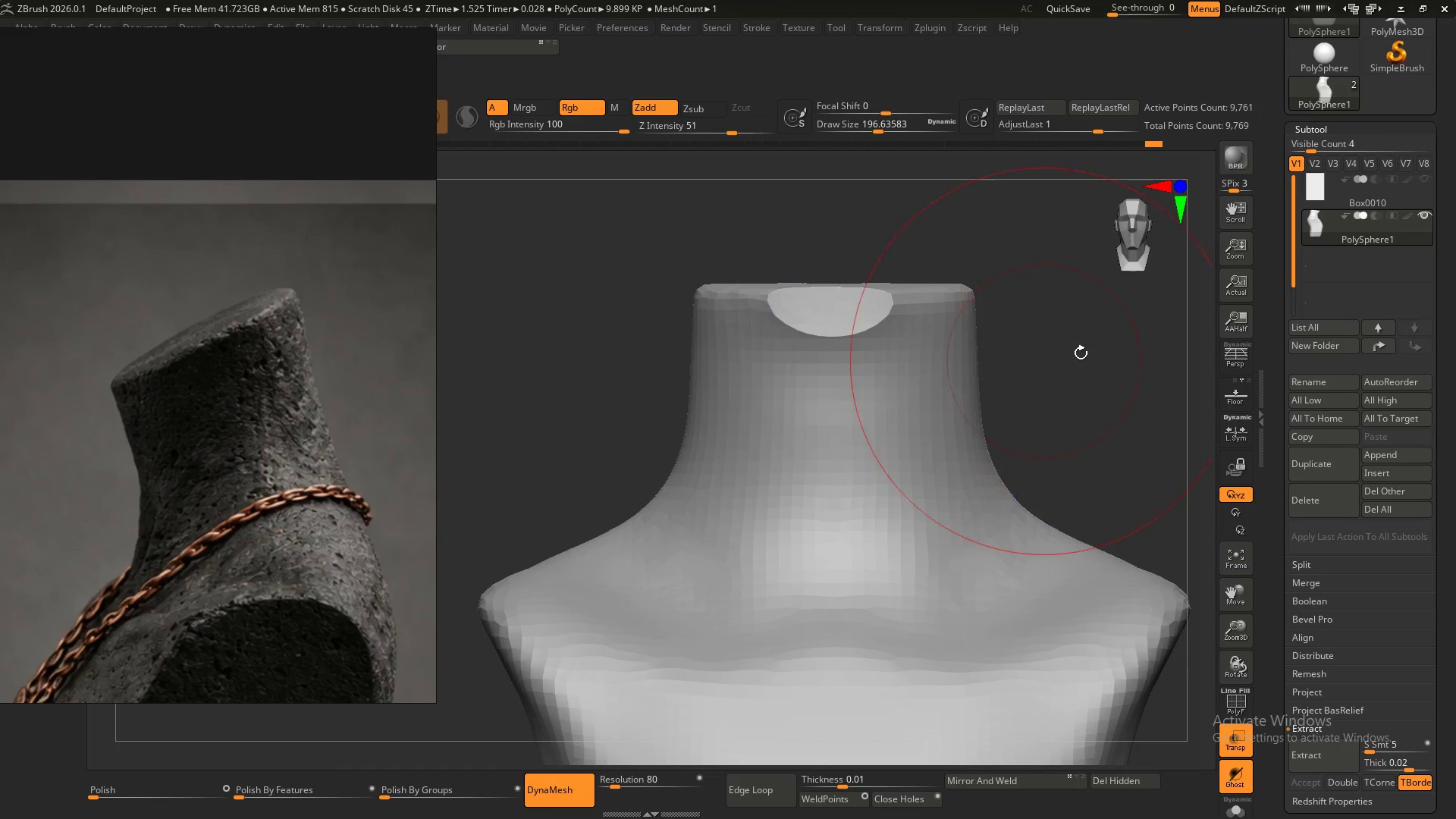 
hold_key(key=ControlLeft, duration=0.59)
left_click_drag(start_coordinate=[1122, 353], to_coordinate=[1157, 422])
 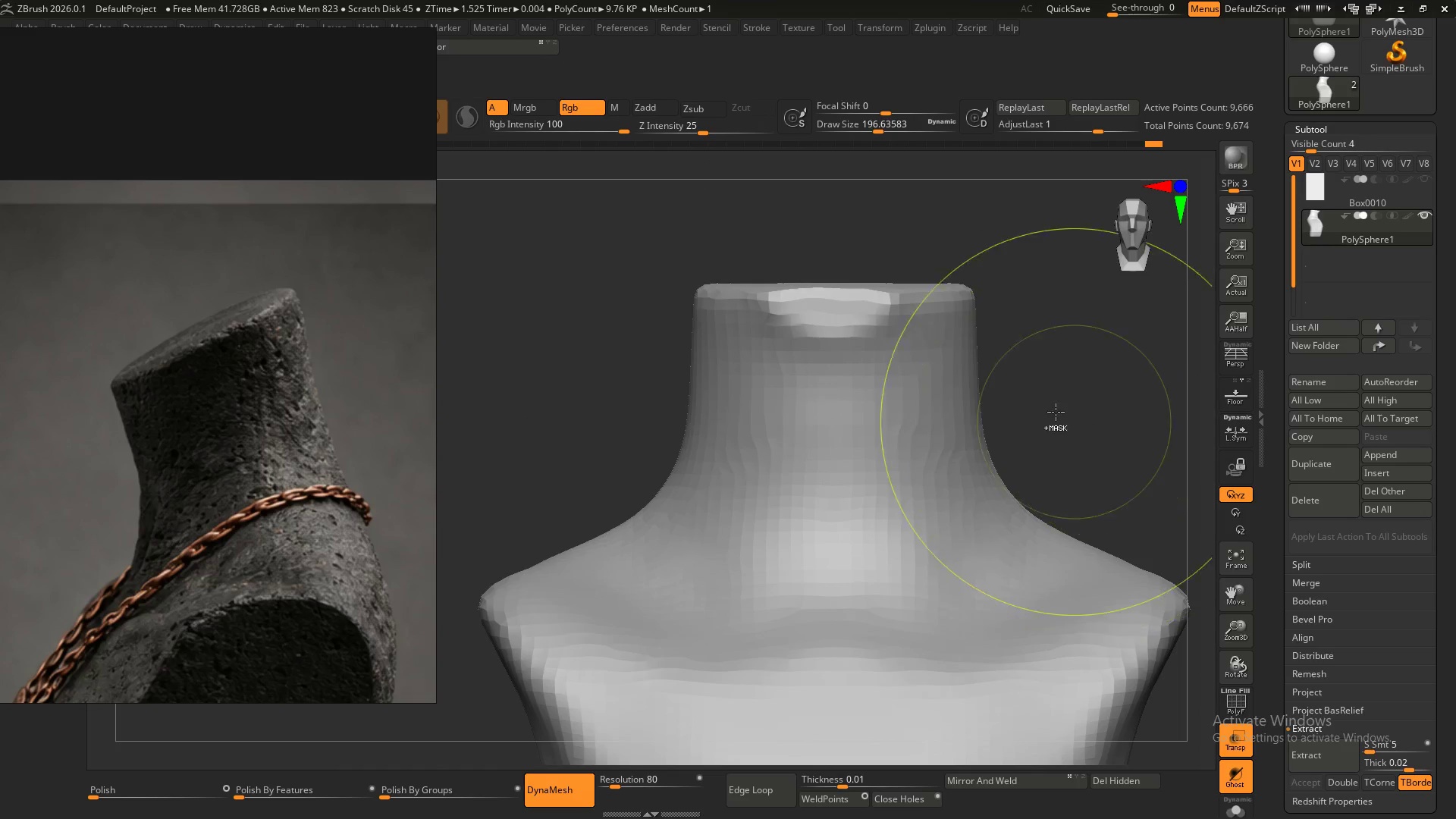 
hold_key(key=ControlLeft, duration=9.39)
 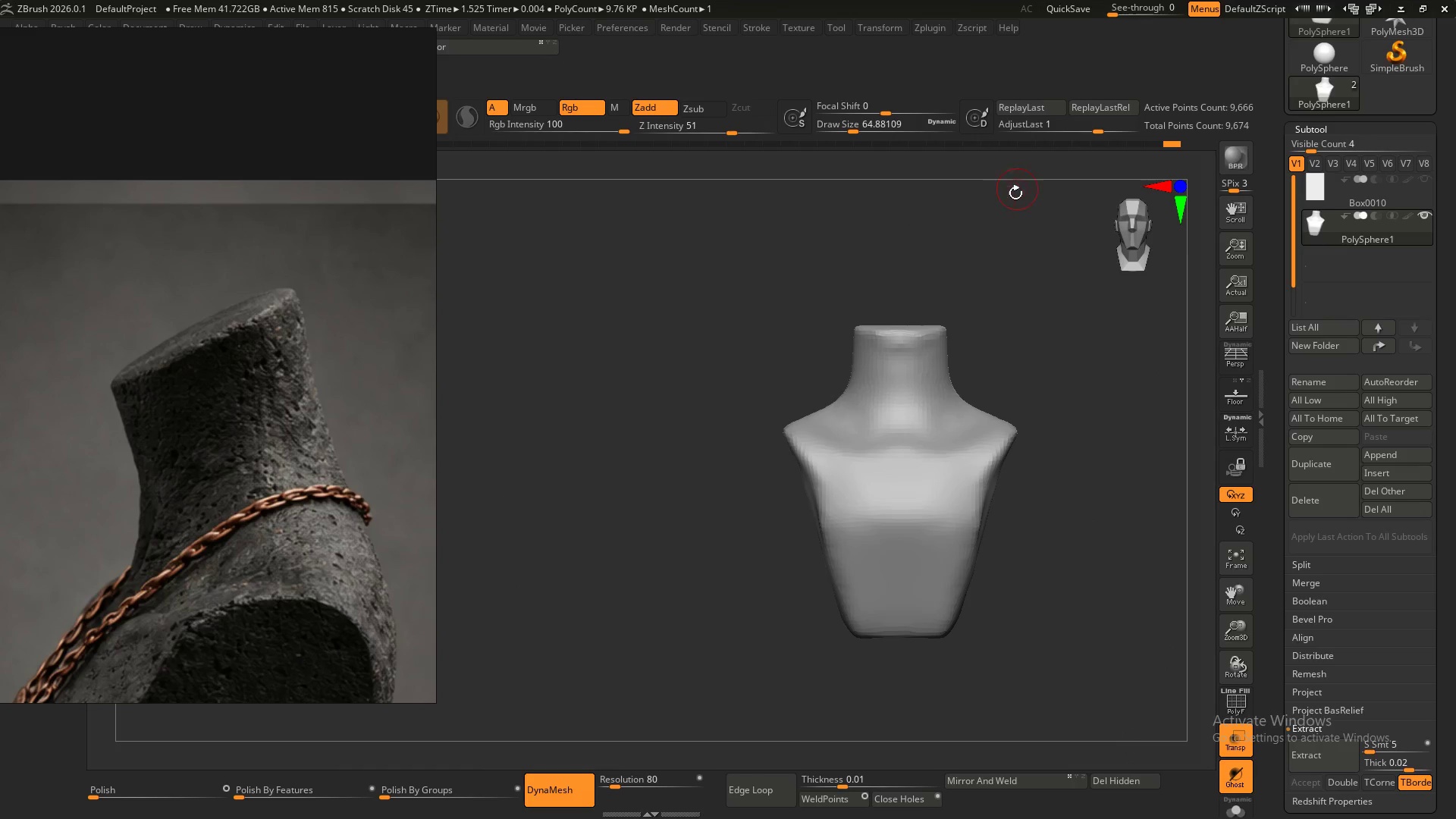 
hold_key(key=ShiftLeft, duration=0.36)
 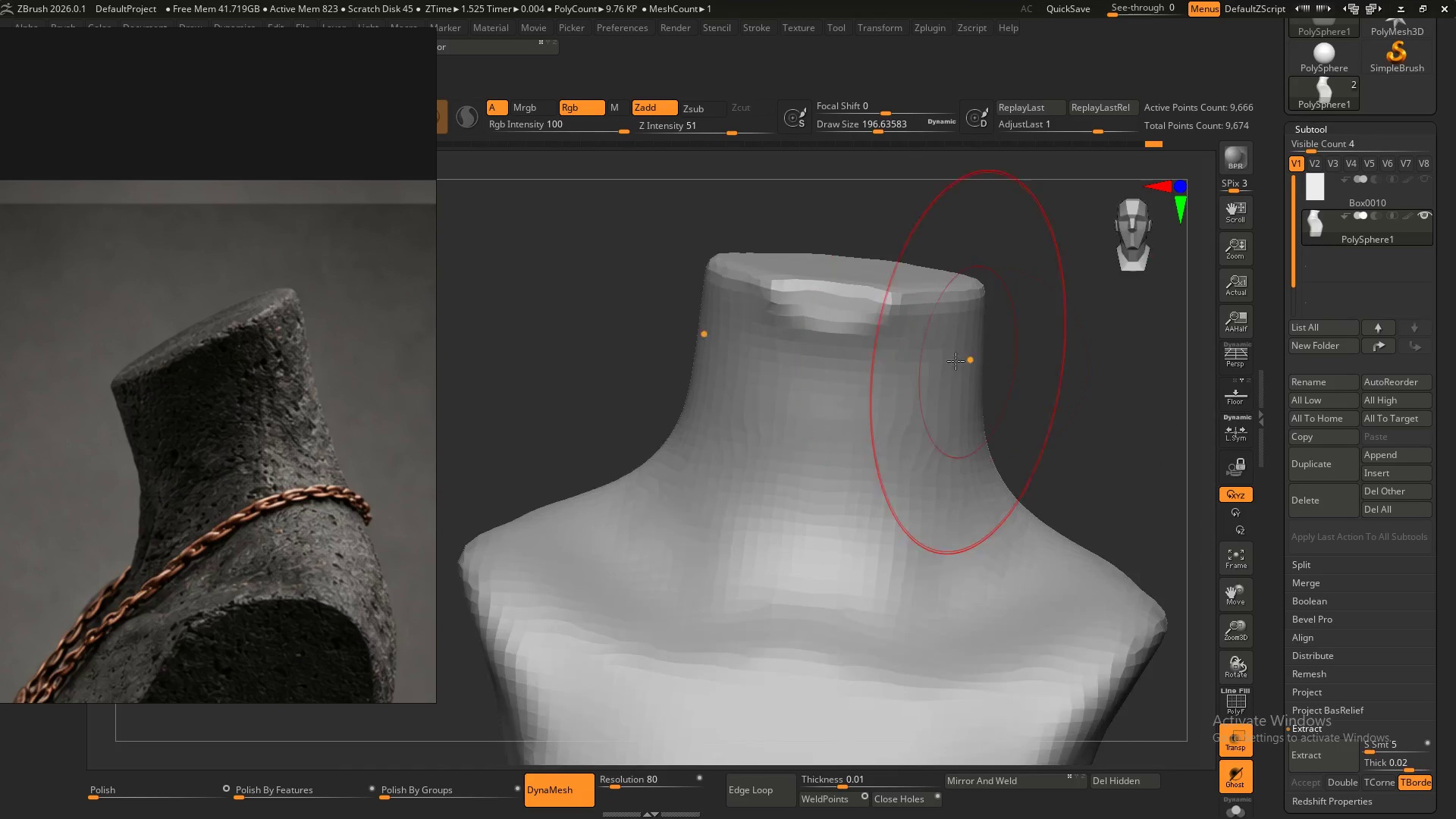 
hold_key(key=S, duration=0.94)
 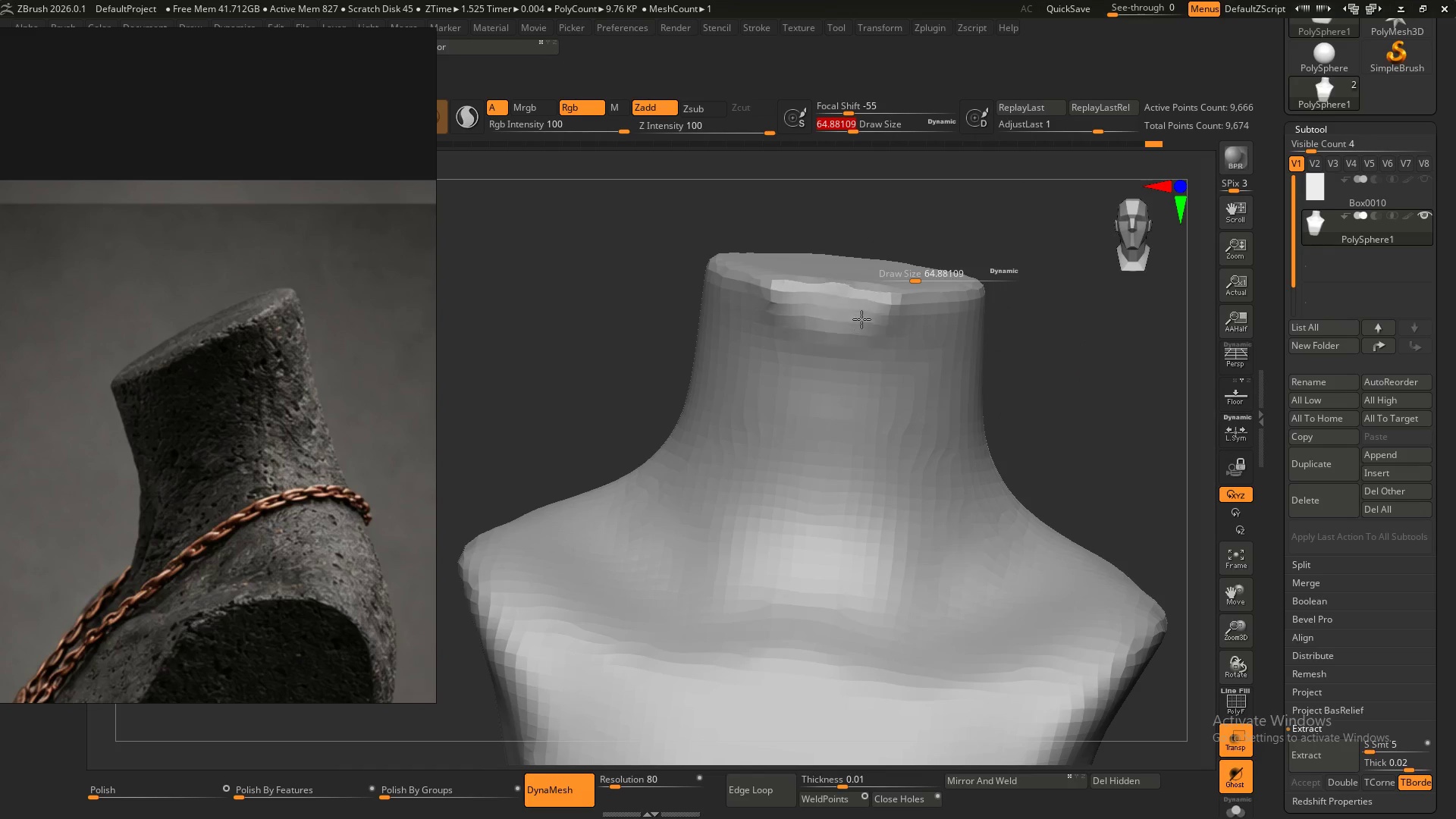 
left_click_drag(start_coordinate=[949, 359], to_coordinate=[926, 345])
 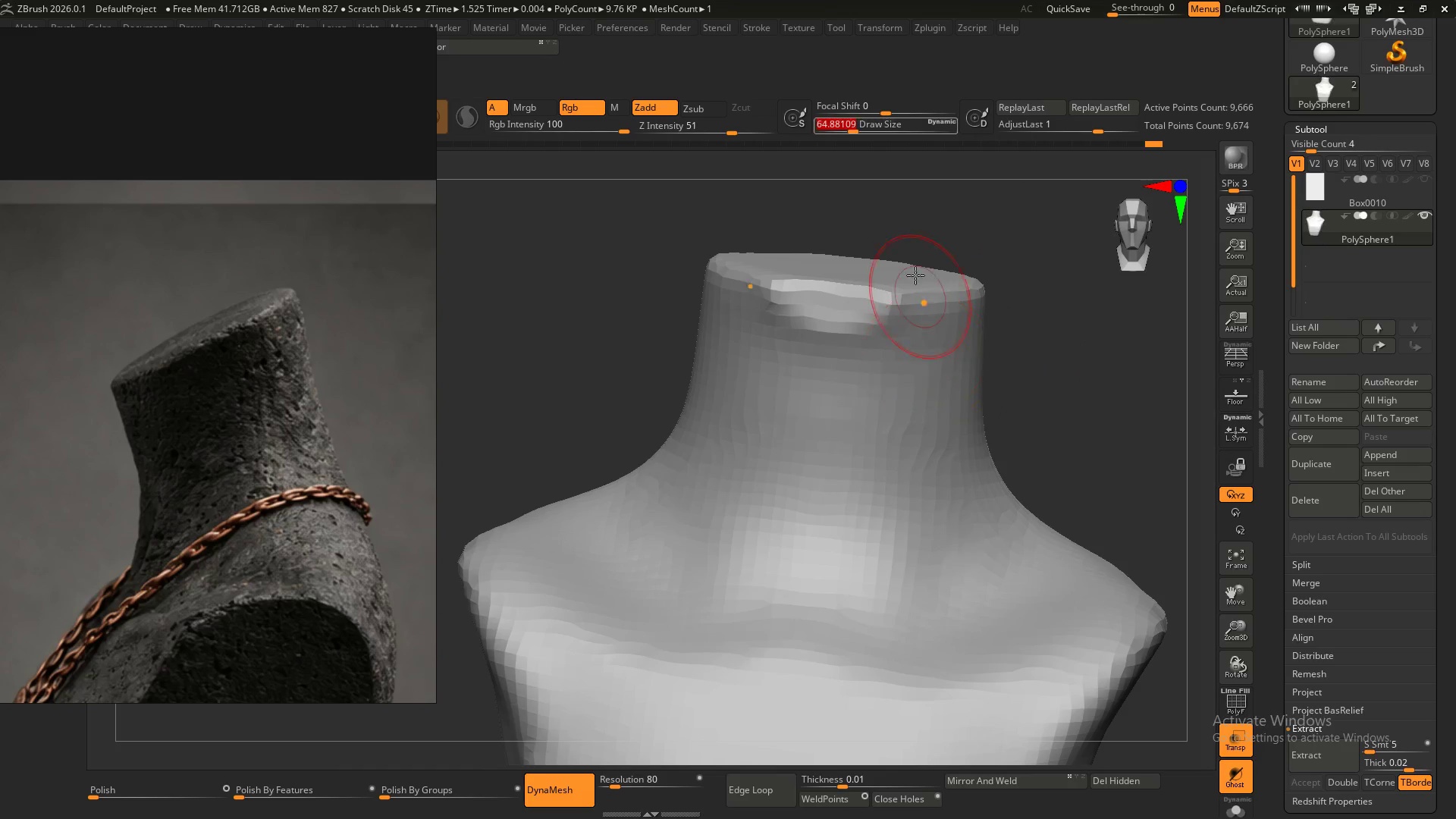 
hold_key(key=ShiftLeft, duration=1.08)
left_click_drag(start_coordinate=[861, 311], to_coordinate=[874, 309])
 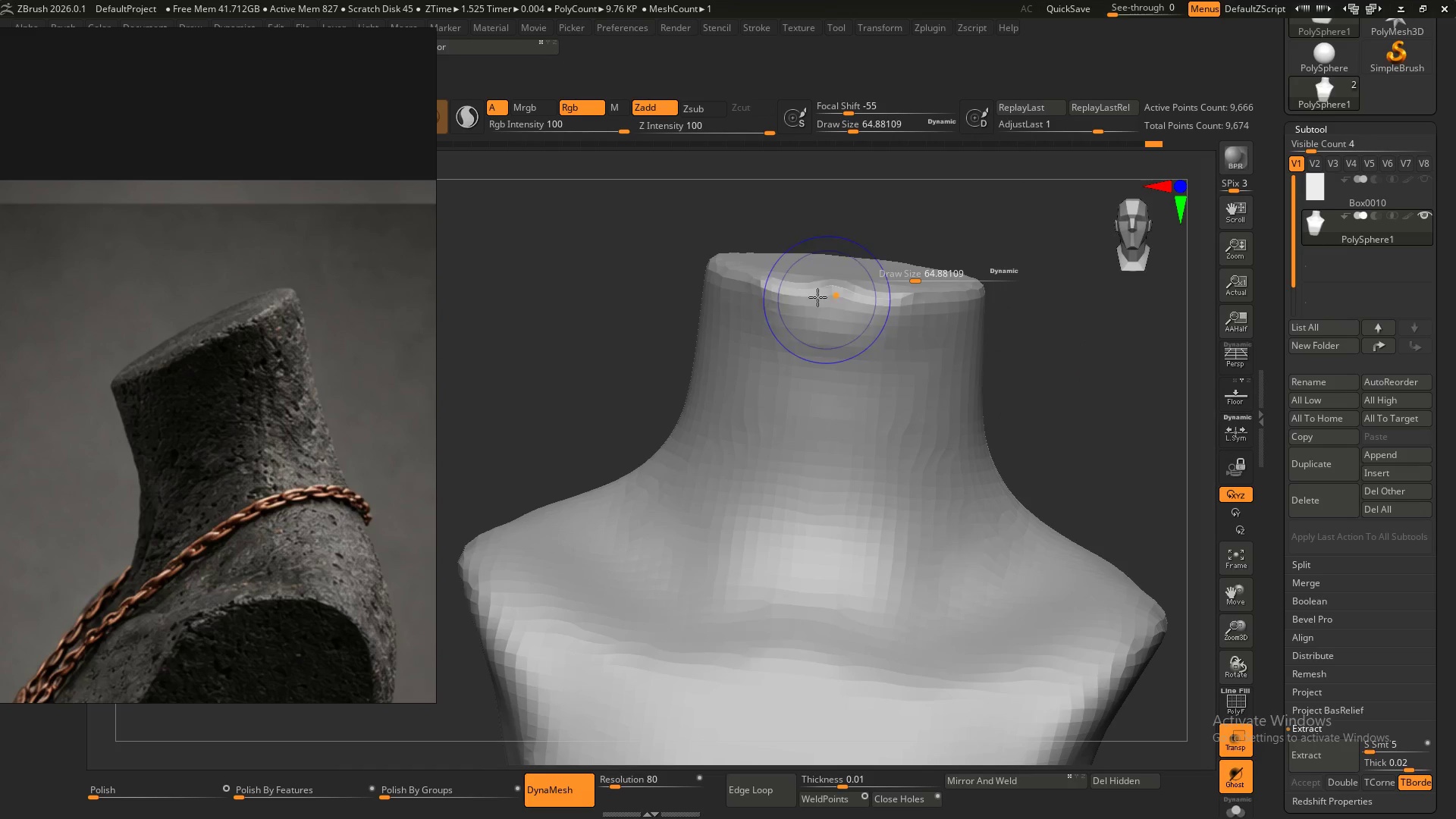 
left_click_drag(start_coordinate=[810, 299], to_coordinate=[786, 321])
 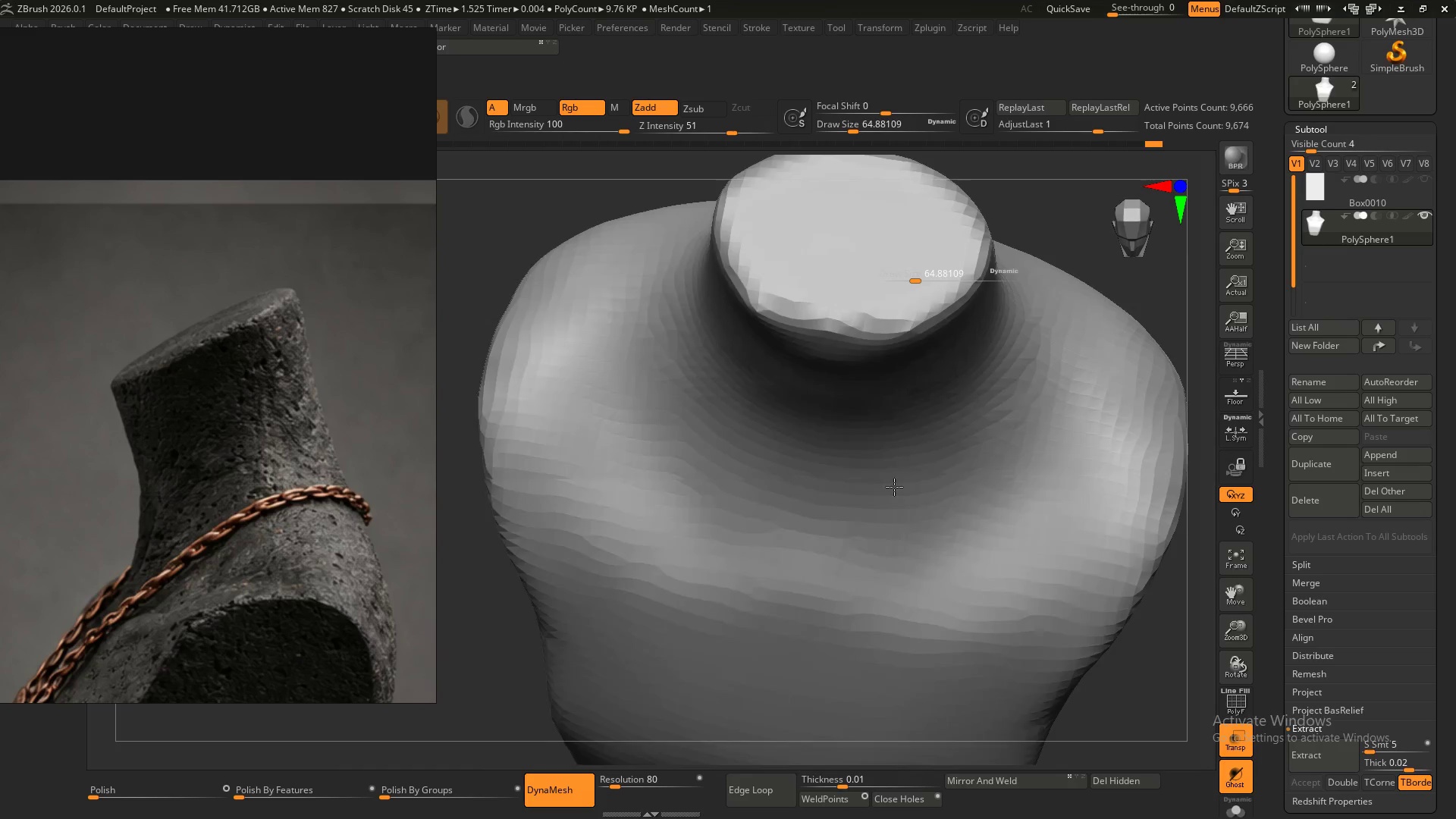 
hold_key(key=ShiftLeft, duration=1.5)
left_click_drag(start_coordinate=[885, 306], to_coordinate=[926, 293])
 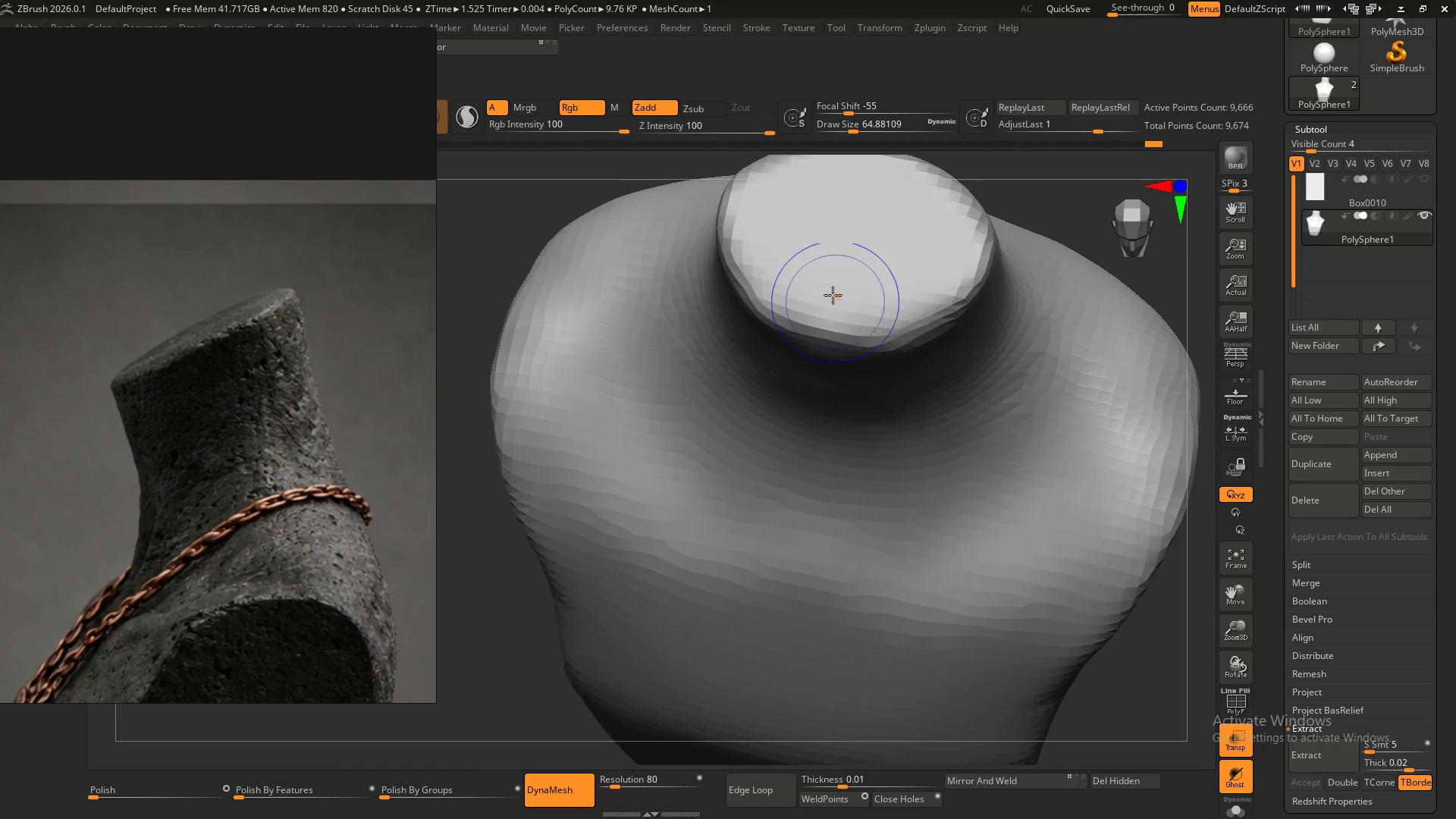 
hold_key(key=ShiftLeft, duration=1.03)
left_click_drag(start_coordinate=[868, 301], to_coordinate=[834, 308])
 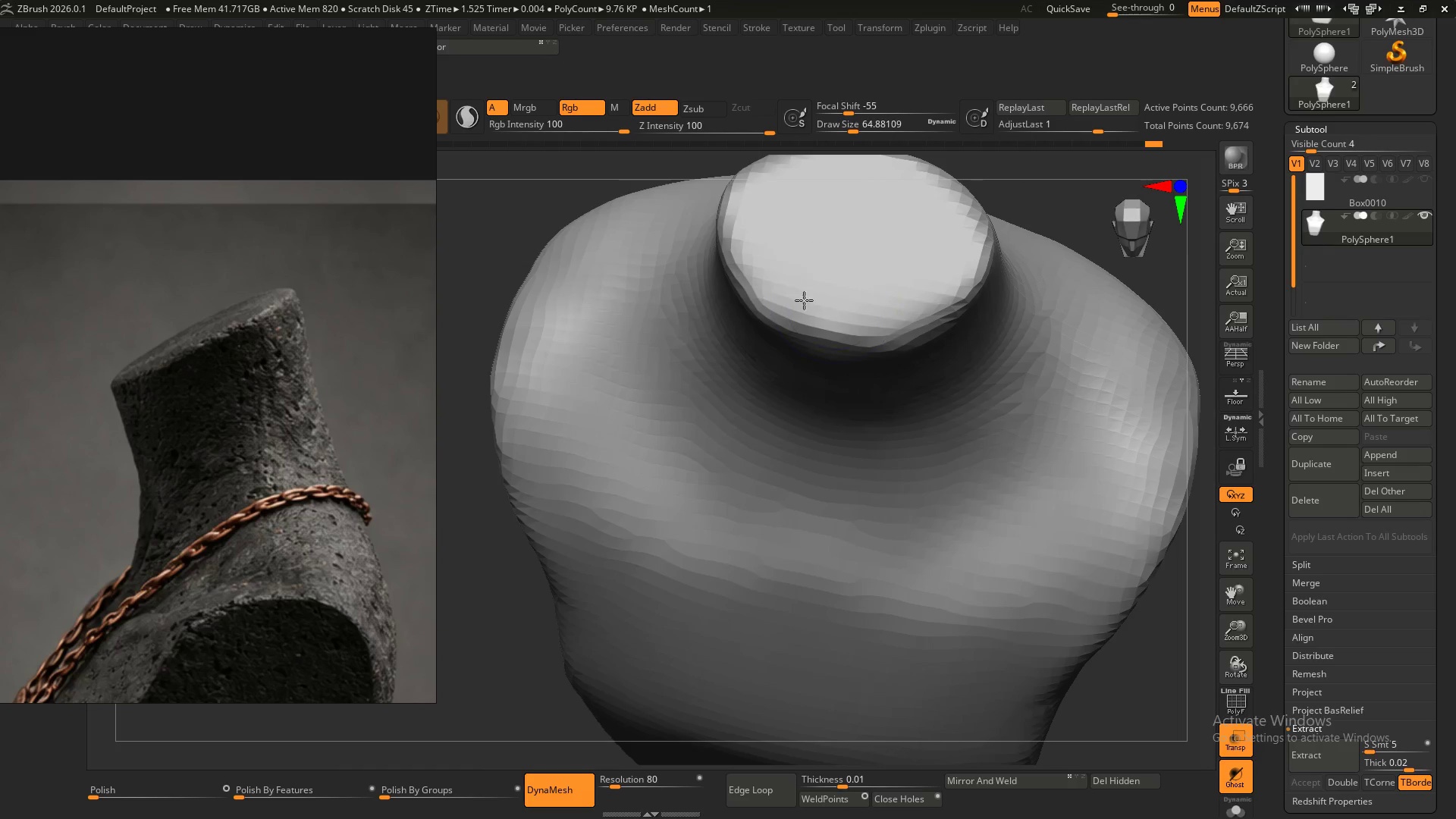 
left_click_drag(start_coordinate=[833, 295], to_coordinate=[813, 294])
 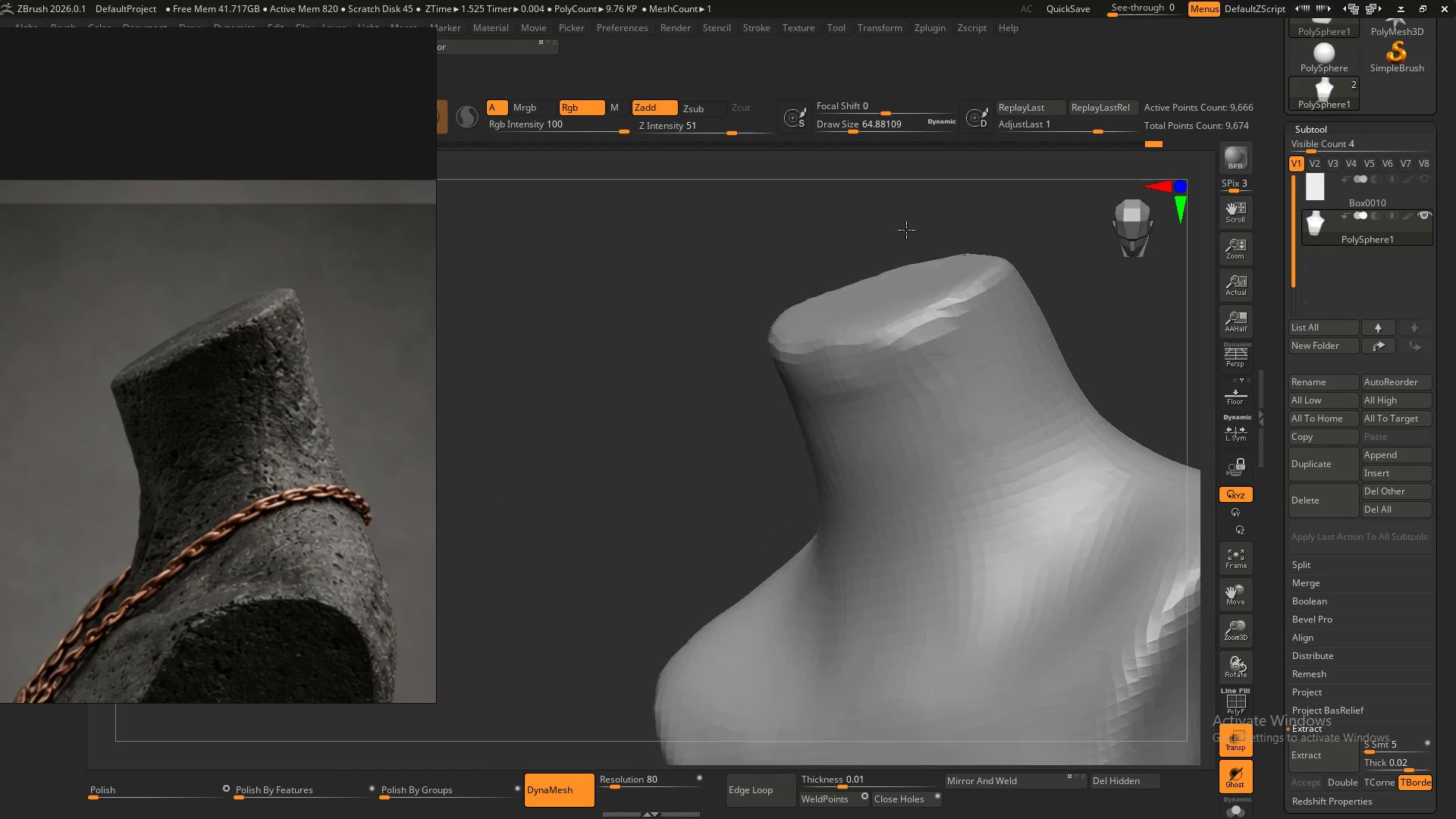 
hold_key(key=ShiftLeft, duration=0.33)
 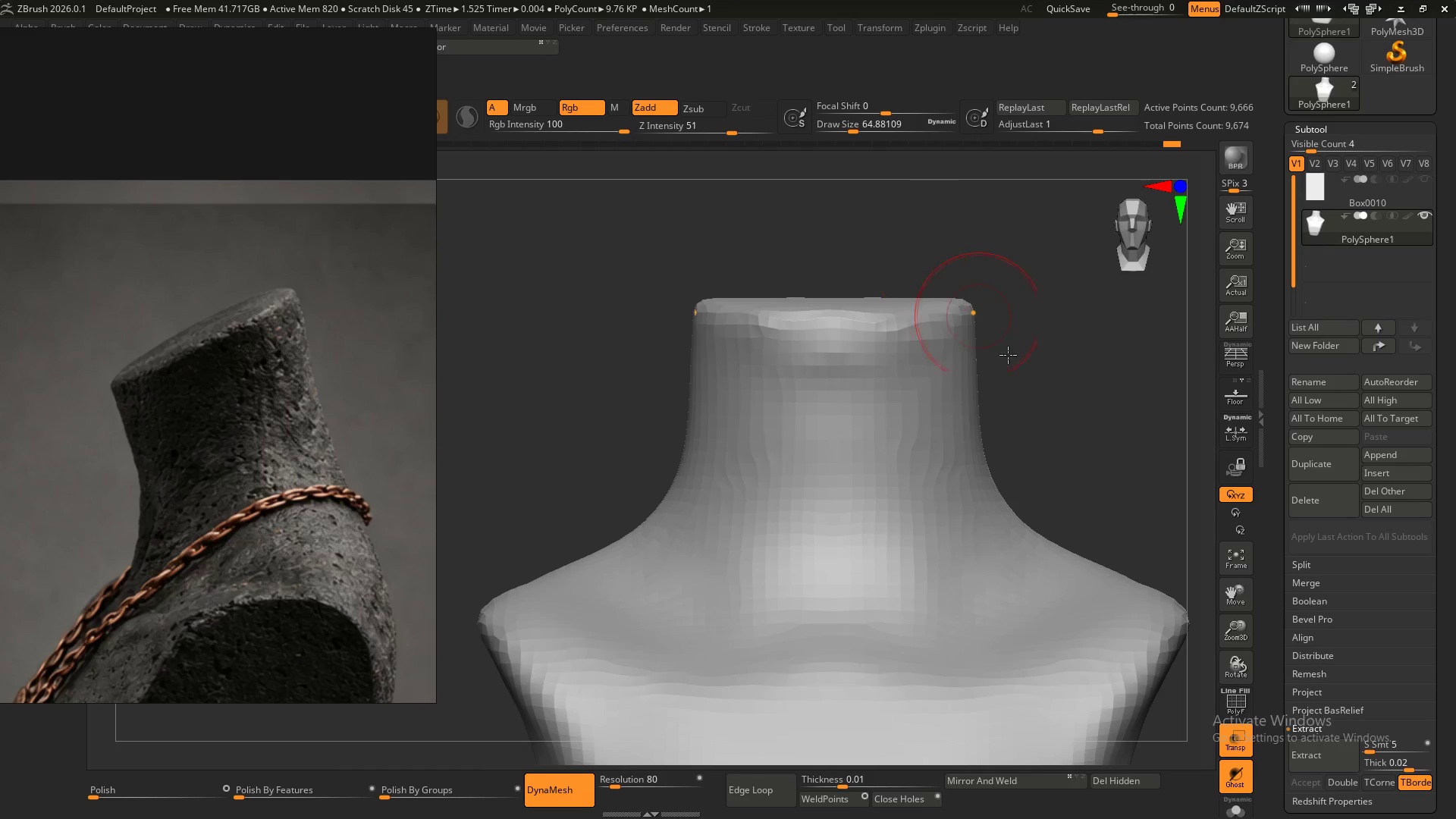 
hold_key(key=ControlLeft, duration=0.41)
 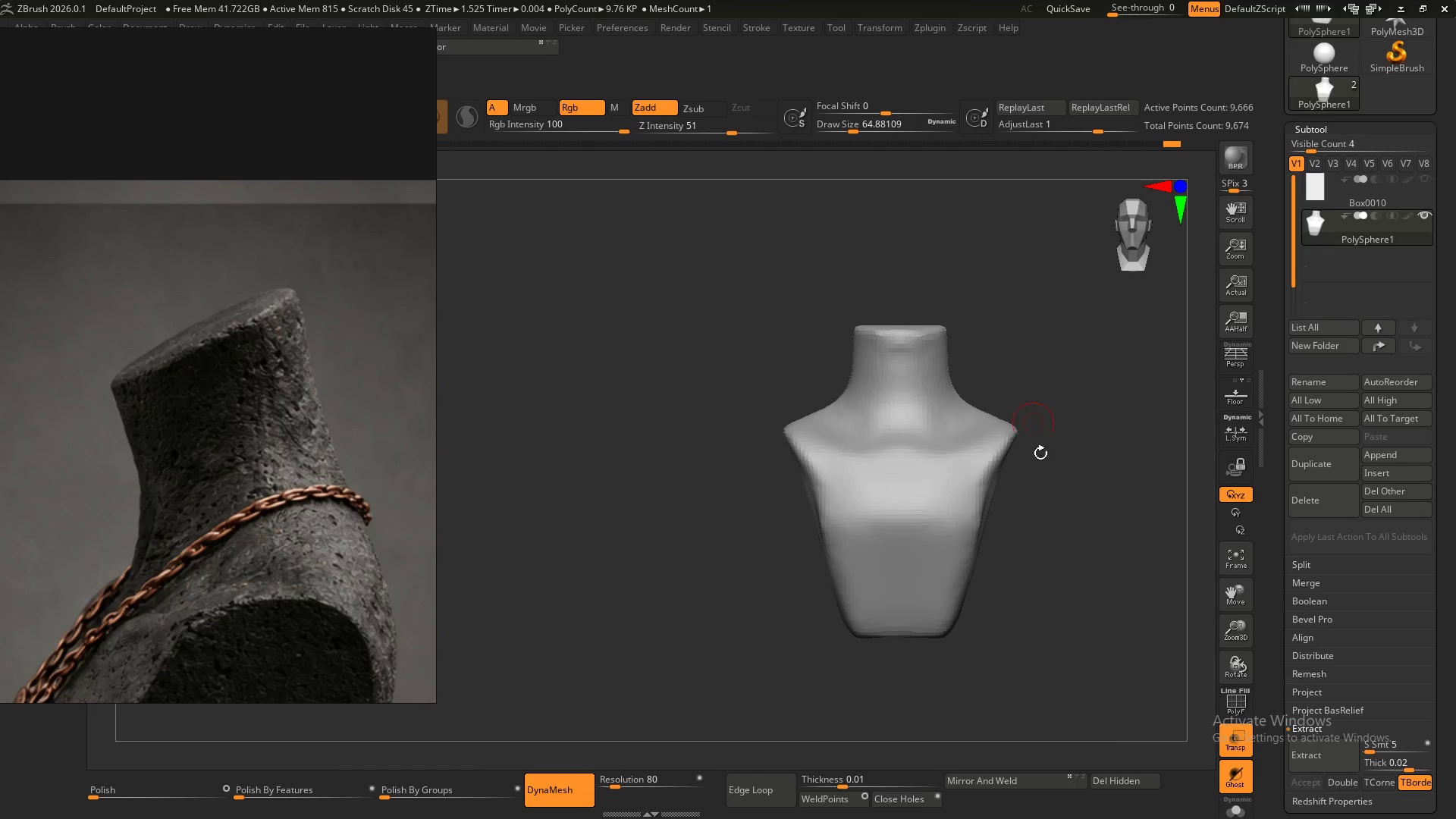 
hold_key(key=AltLeft, duration=0.39)
 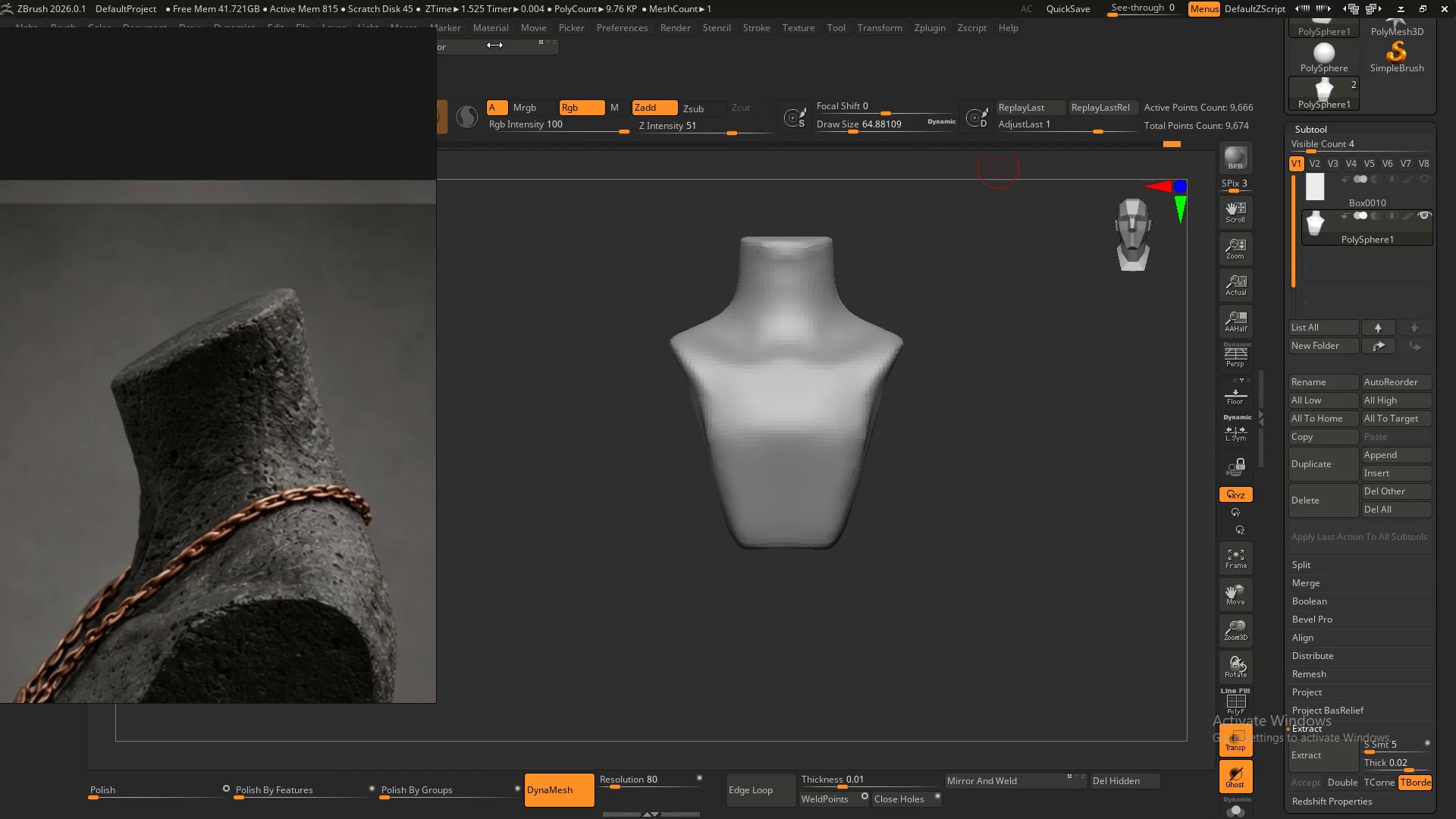 
scroll: coordinate [284, 518], scroll_direction: down, amount: 7.0
 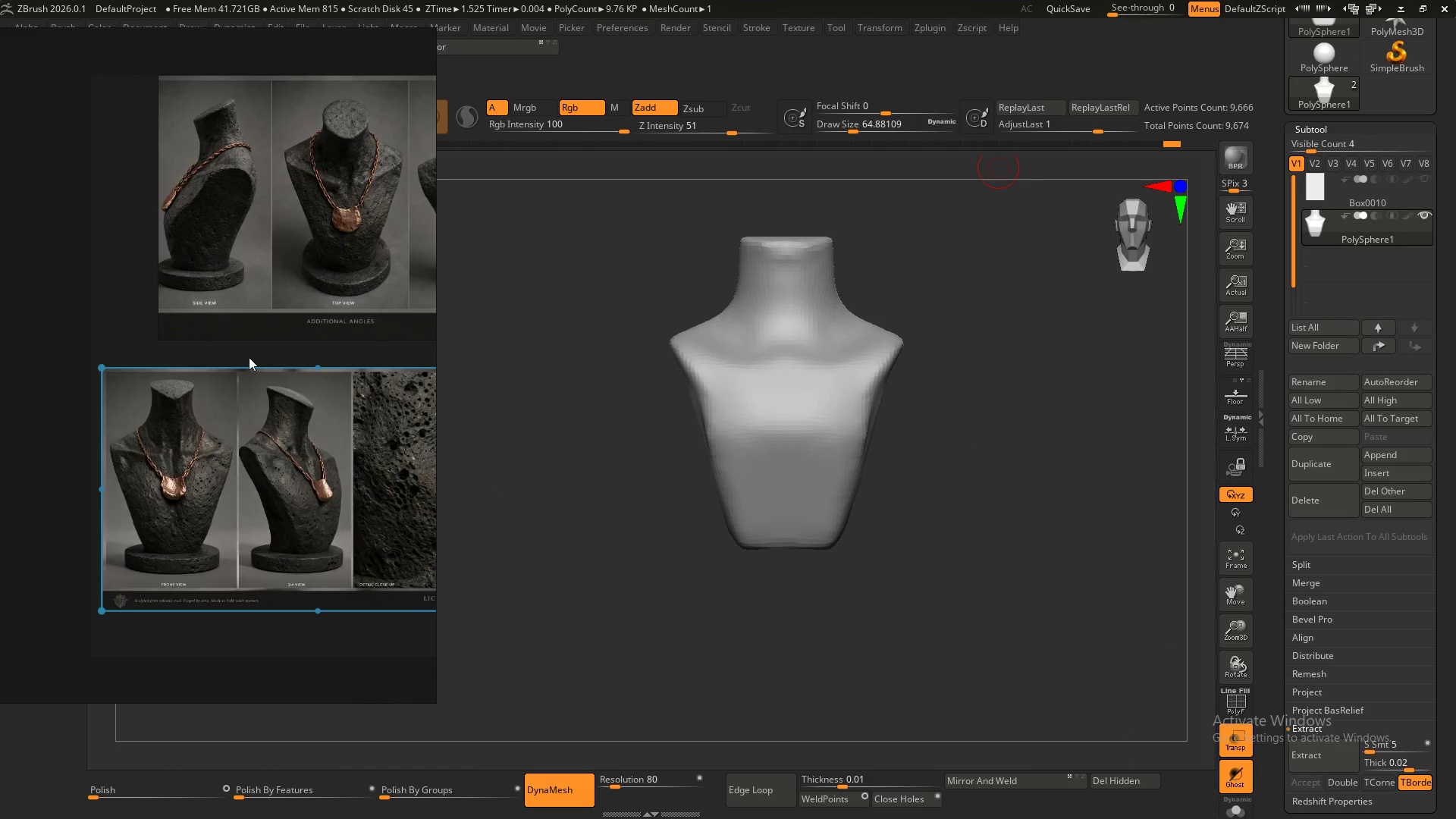 
scroll: coordinate [211, 439], scroll_direction: up, amount: 5.0
 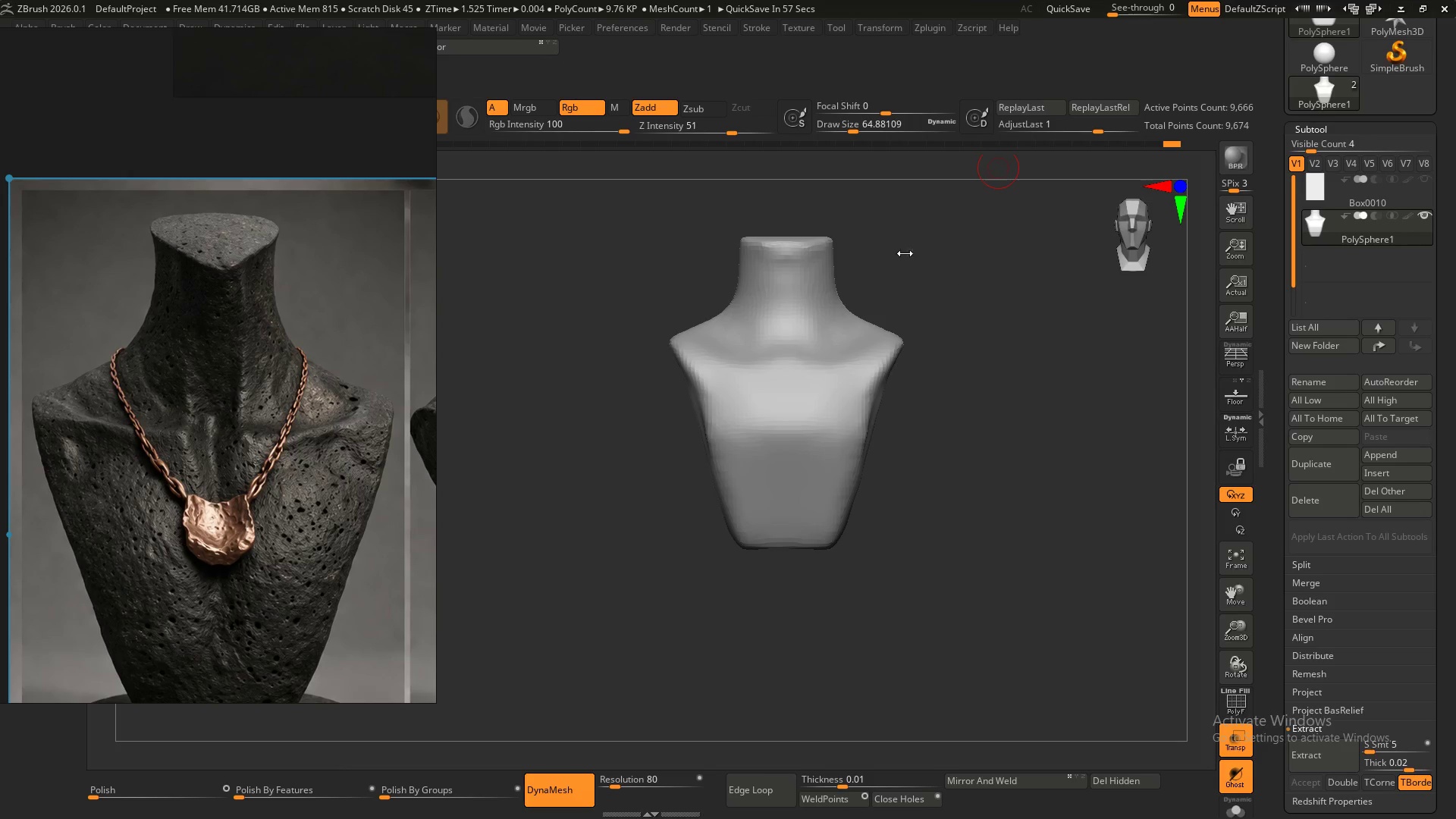 
left_click([836, 278])
 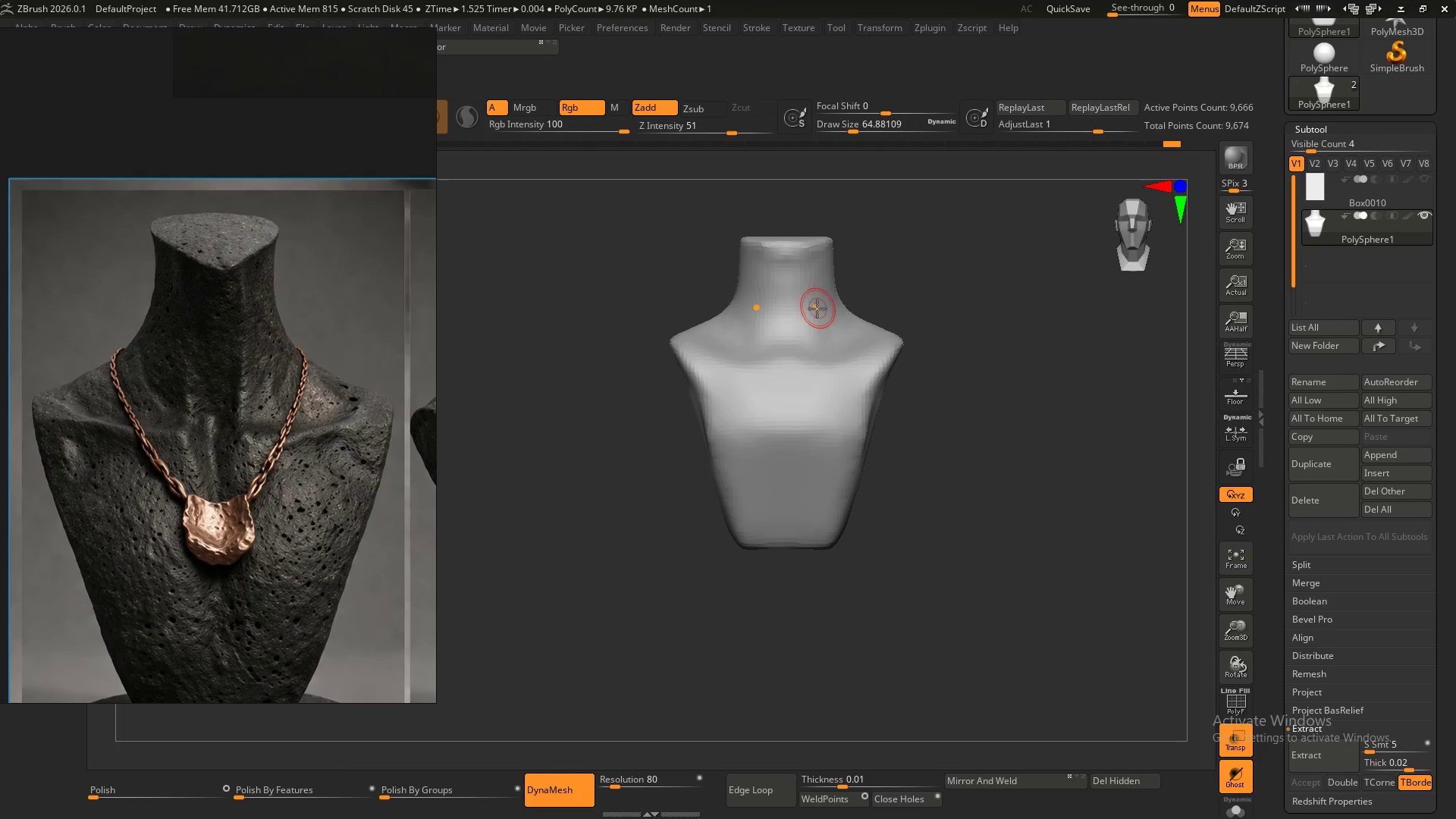 
key(W)
 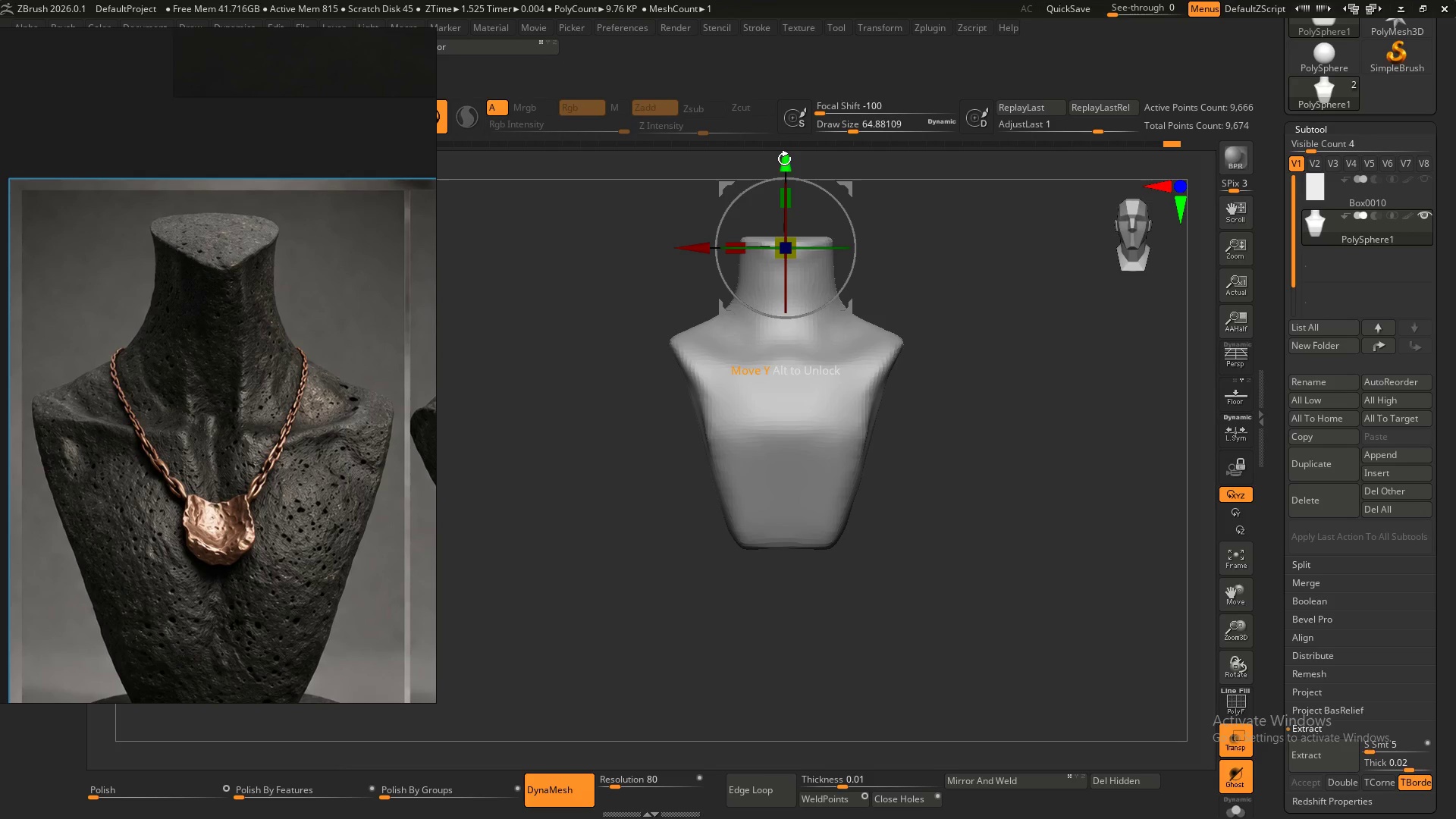 
hold_key(key=AltLeft, duration=0.75)
left_click_drag(start_coordinate=[786, 162], to_coordinate=[780, 203])
 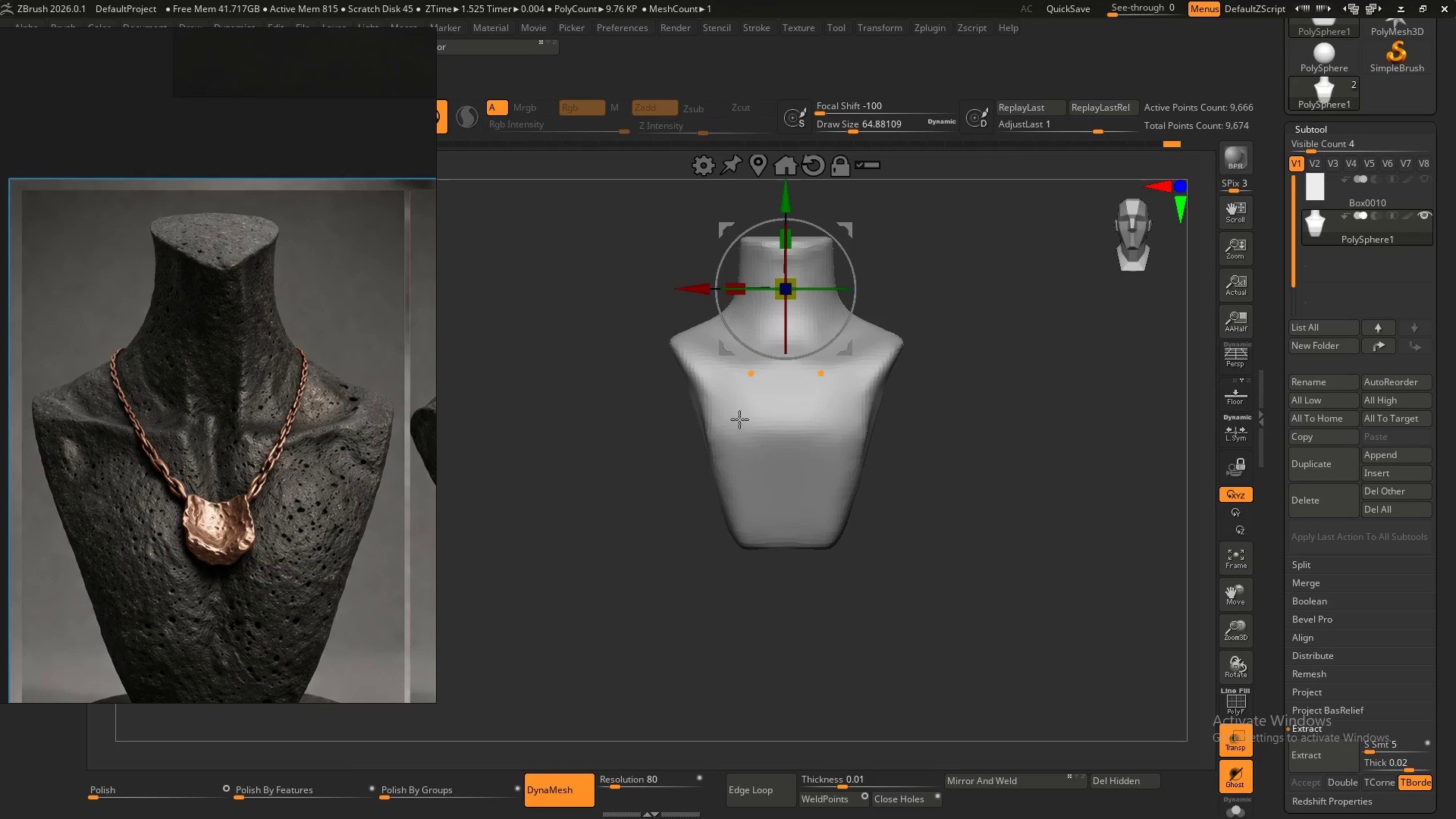 
hold_key(key=ControlLeft, duration=1.5)
left_click_drag(start_coordinate=[637, 626], to_coordinate=[946, 322])
 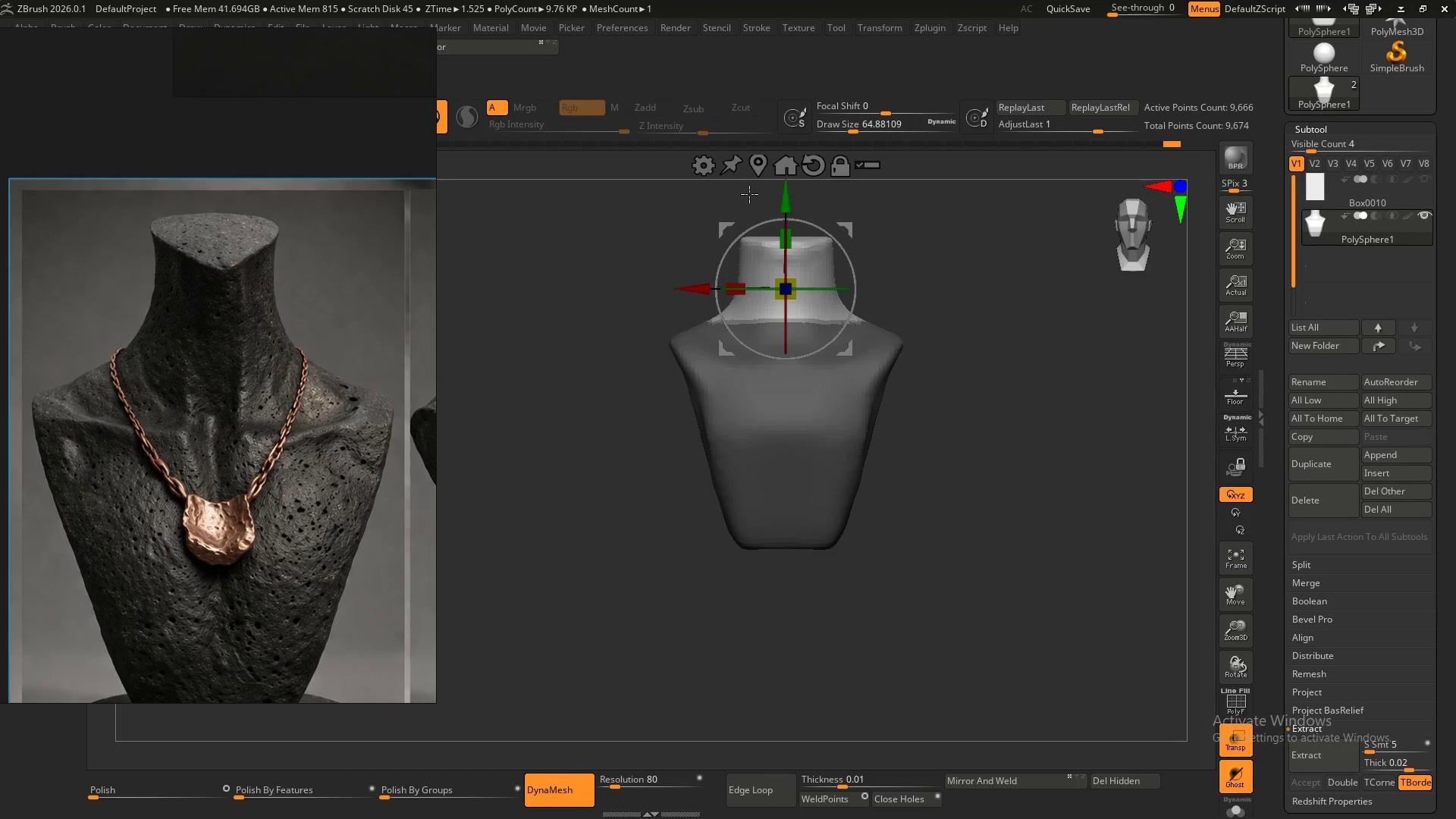 
hold_key(key=ControlLeft, duration=1.5)
 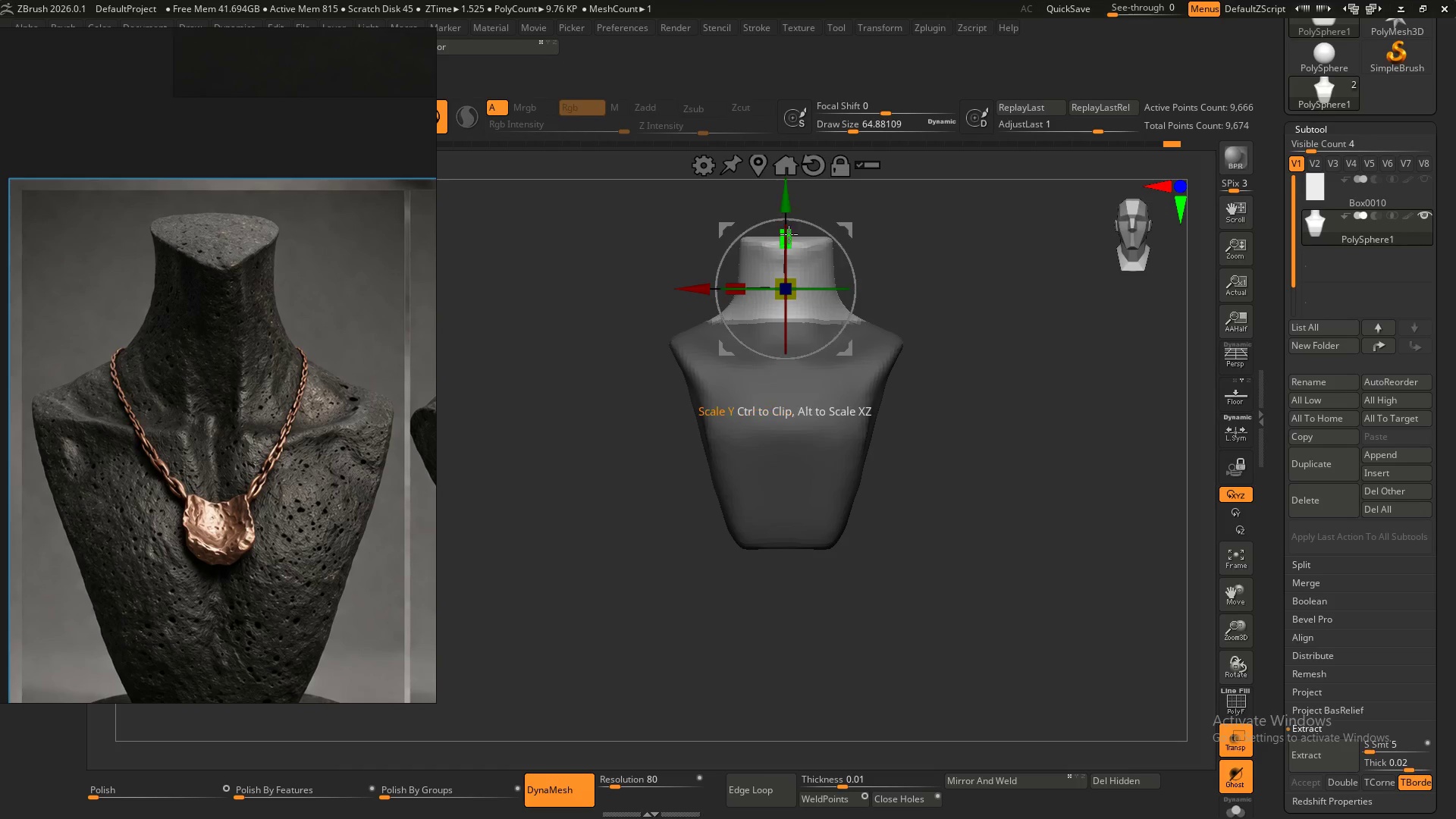 
hold_key(key=ControlLeft, duration=0.55)
 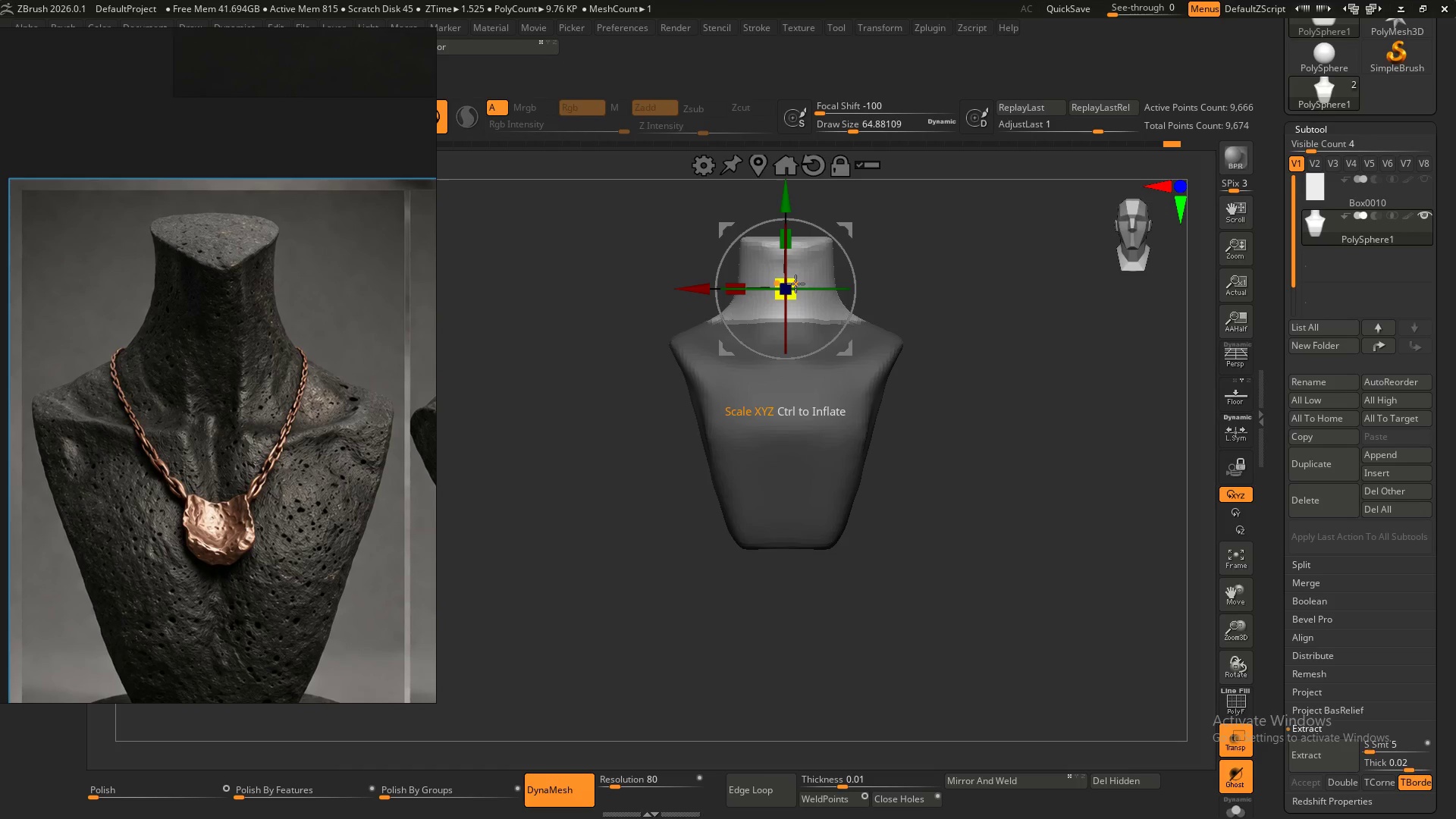 
left_click_drag(start_coordinate=[797, 284], to_coordinate=[792, 286])
 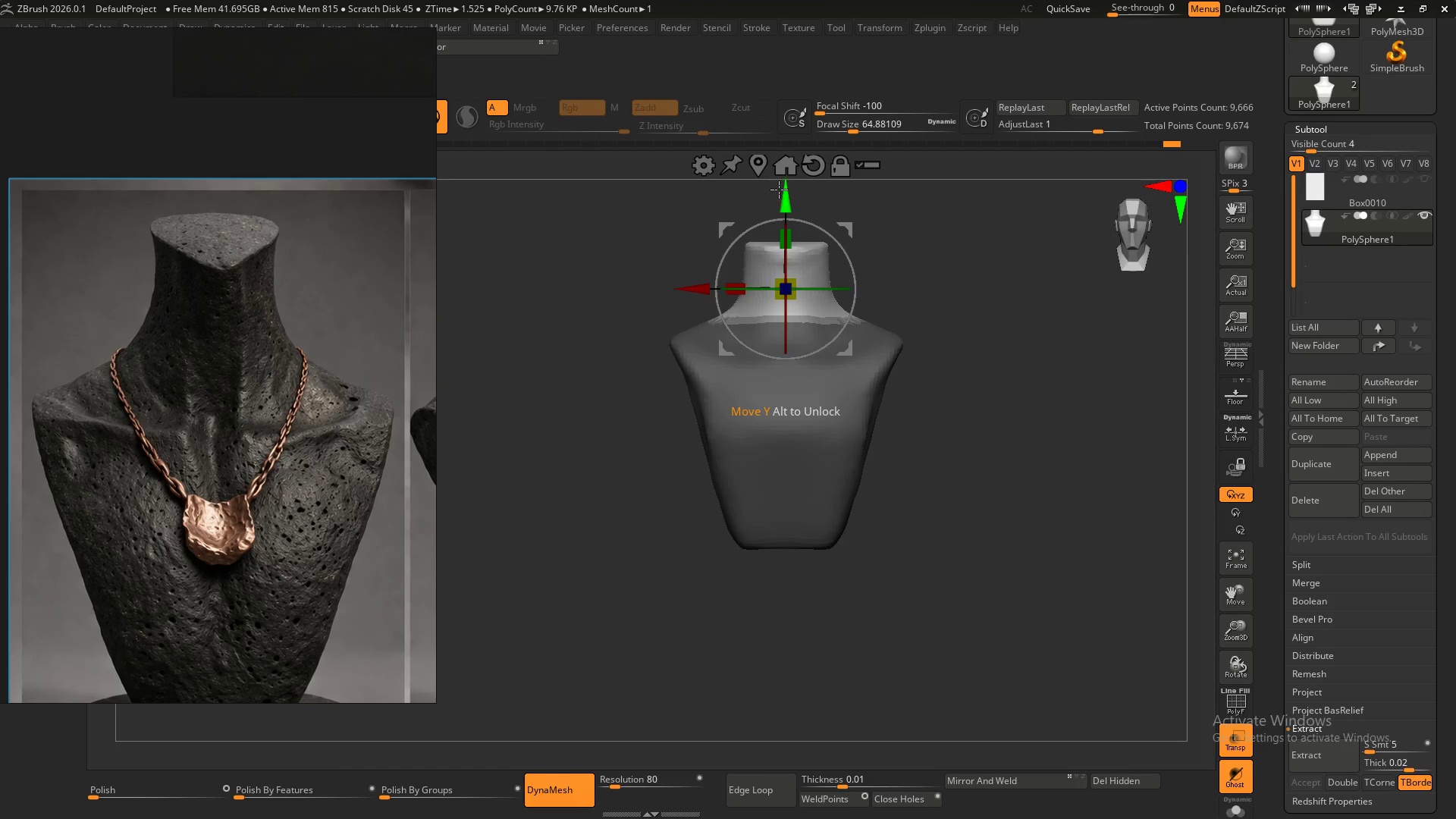 
left_click_drag(start_coordinate=[779, 193], to_coordinate=[780, 189])
 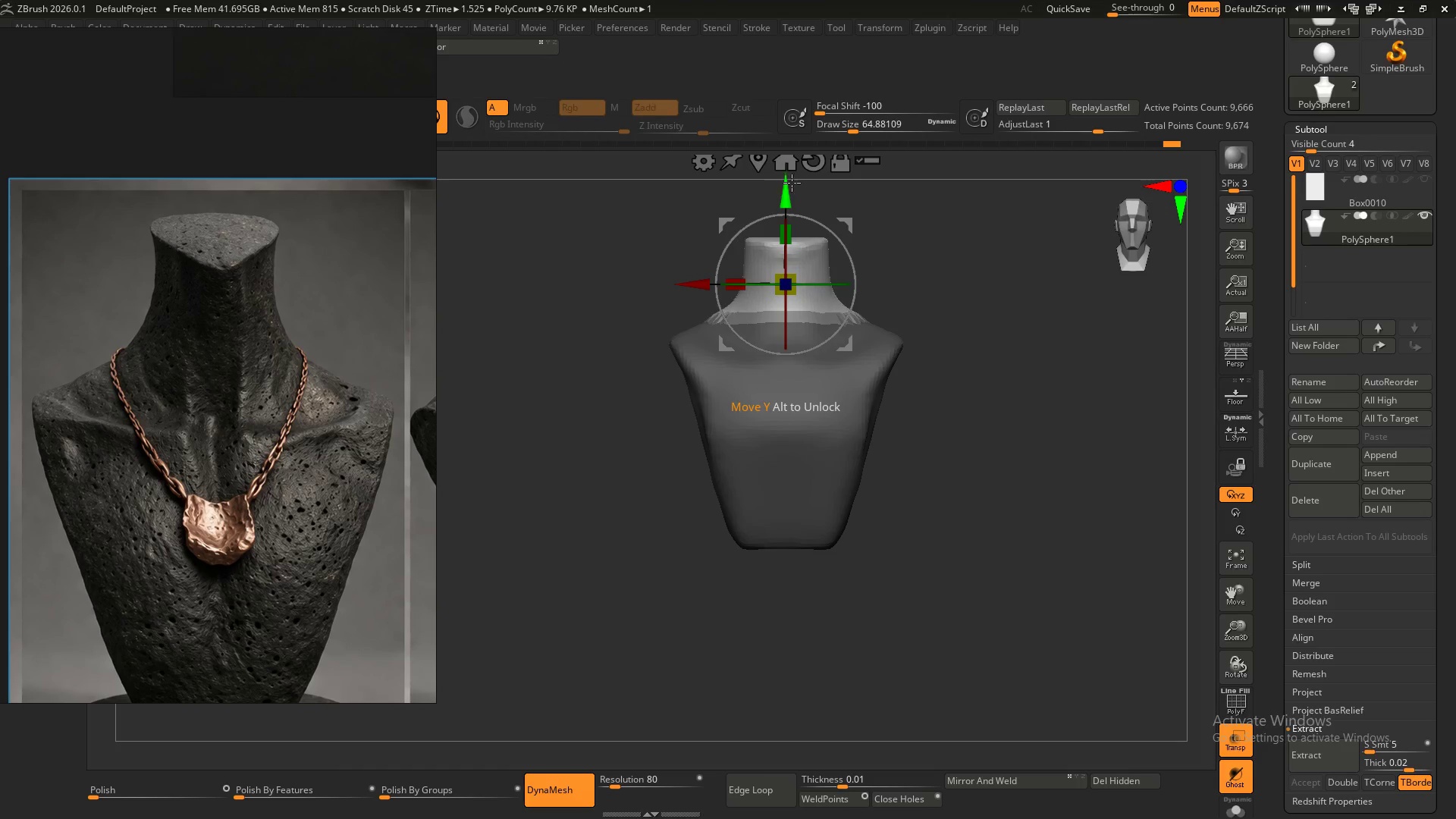 
key(Control+Z)
 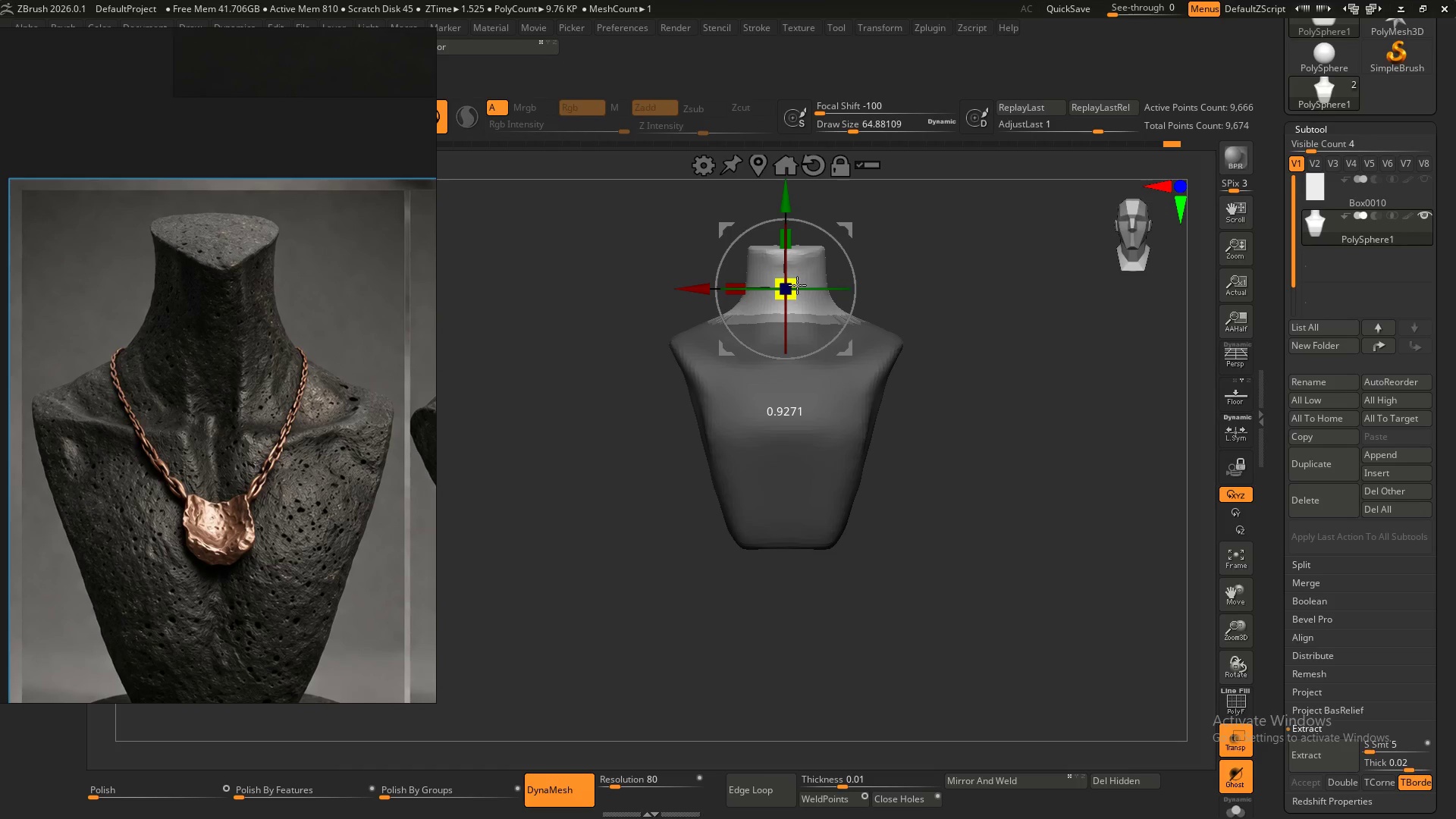 
hold_key(key=ControlLeft, duration=1.5)
left_click_drag(start_coordinate=[636, 299], to_coordinate=[975, 582])
 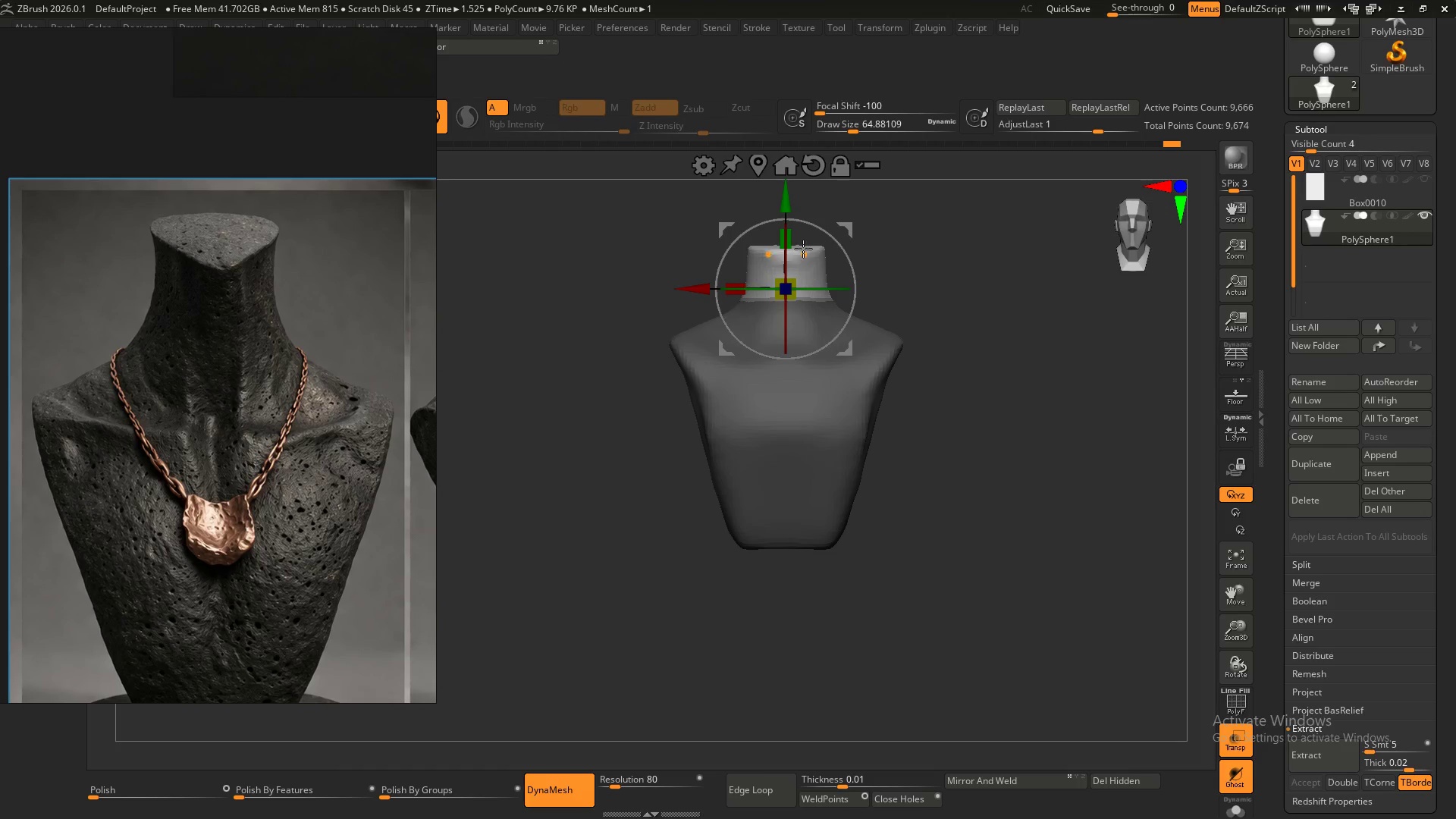 
key(Control+ControlLeft)
 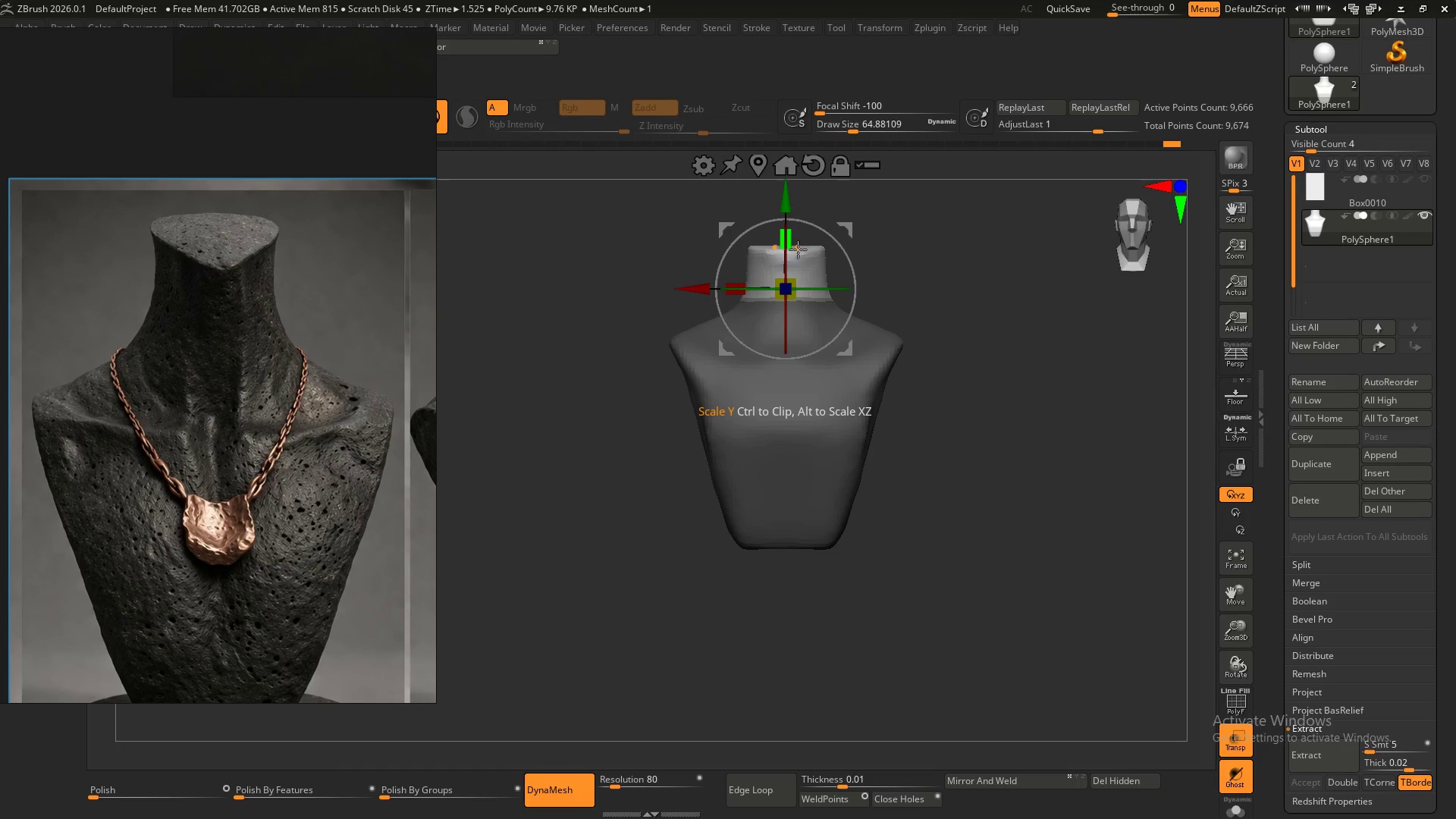 
hold_key(key=ControlLeft, duration=3.81)
 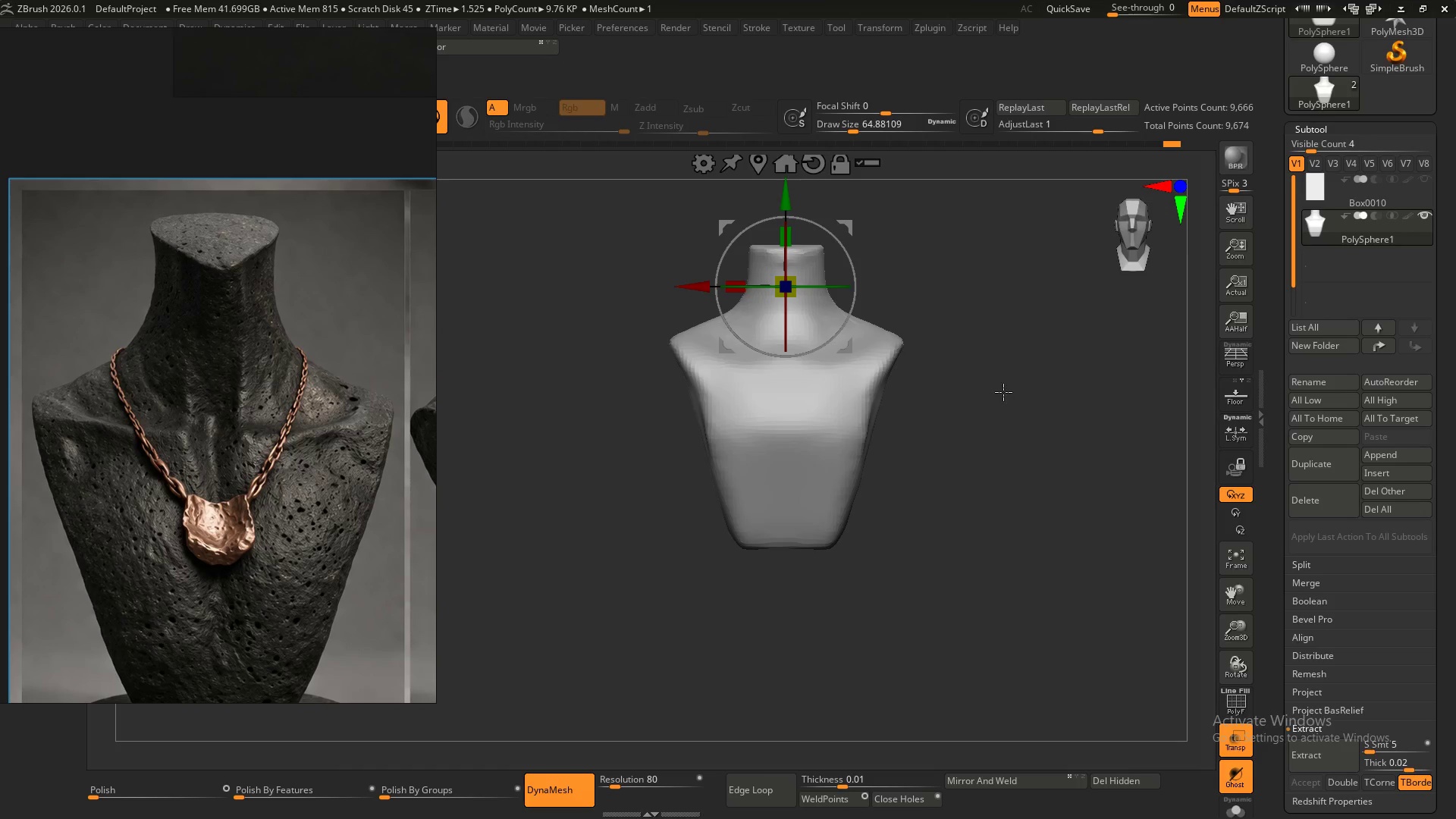 
hold_key(key=ControlLeft, duration=1.53)
left_click_drag(start_coordinate=[966, 331], to_coordinate=[1031, 428])
 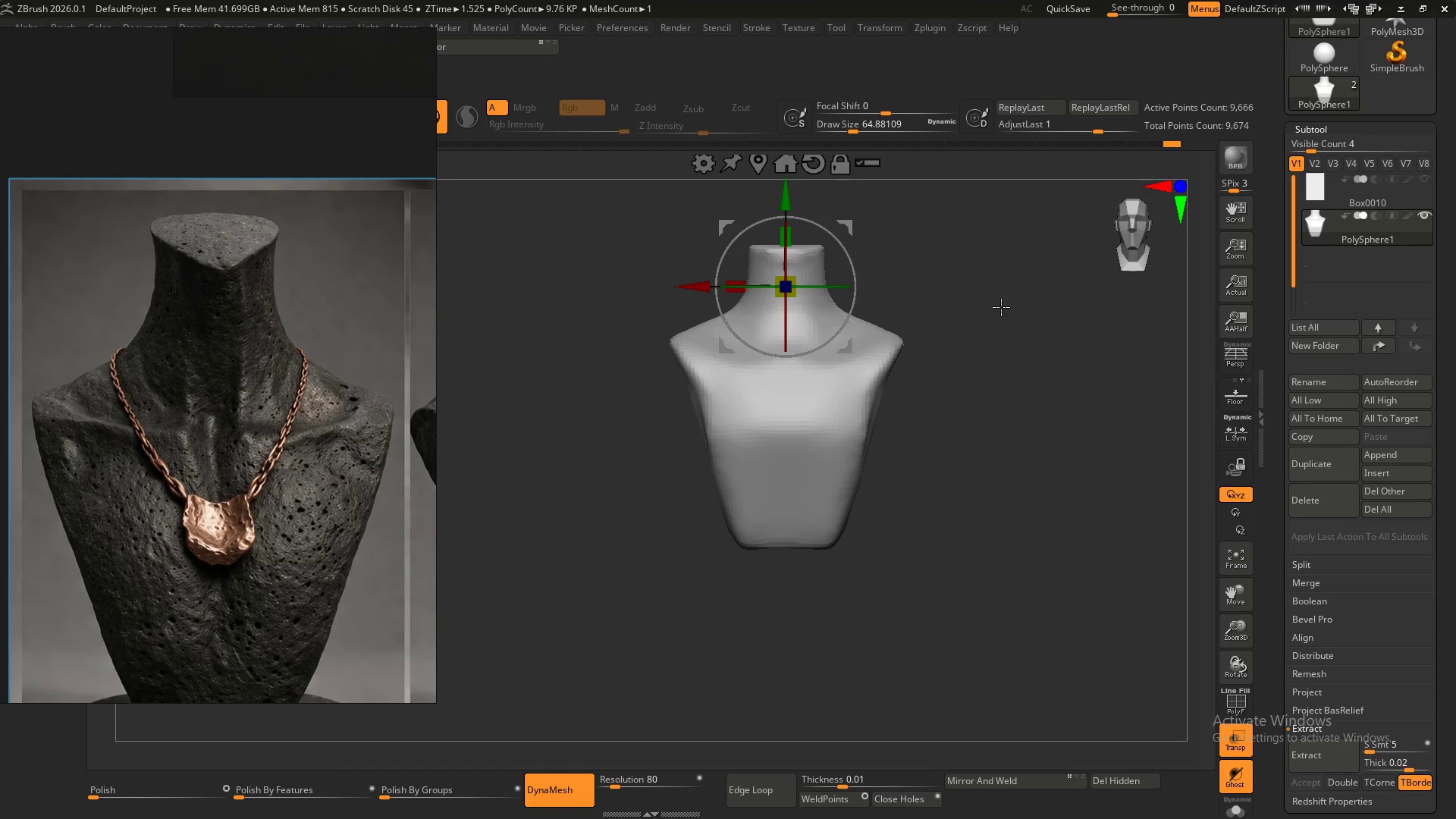 
hold_key(key=ControlLeft, duration=0.94)
left_click_drag(start_coordinate=[948, 311], to_coordinate=[1032, 394])
 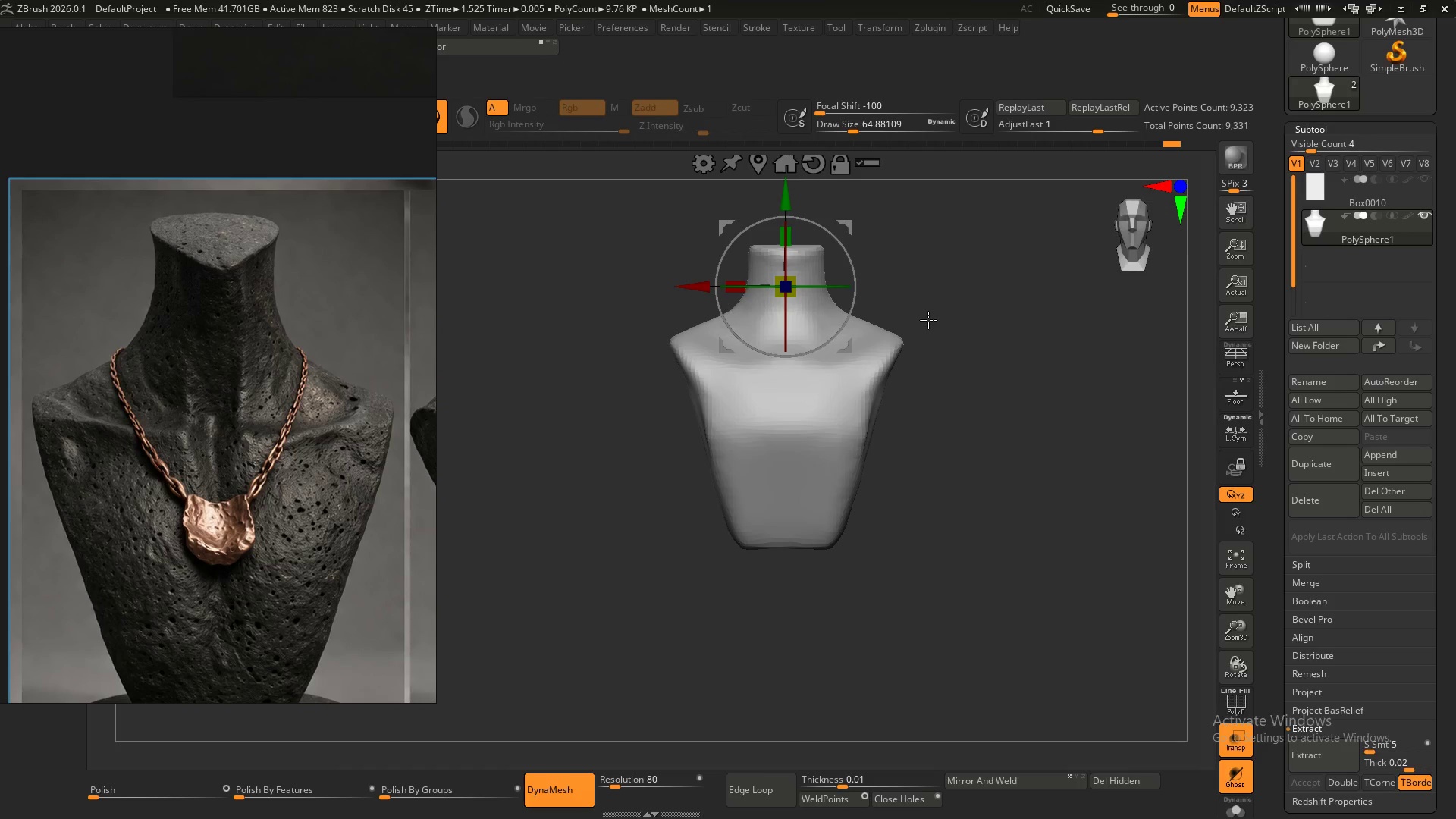 
key(Q)
 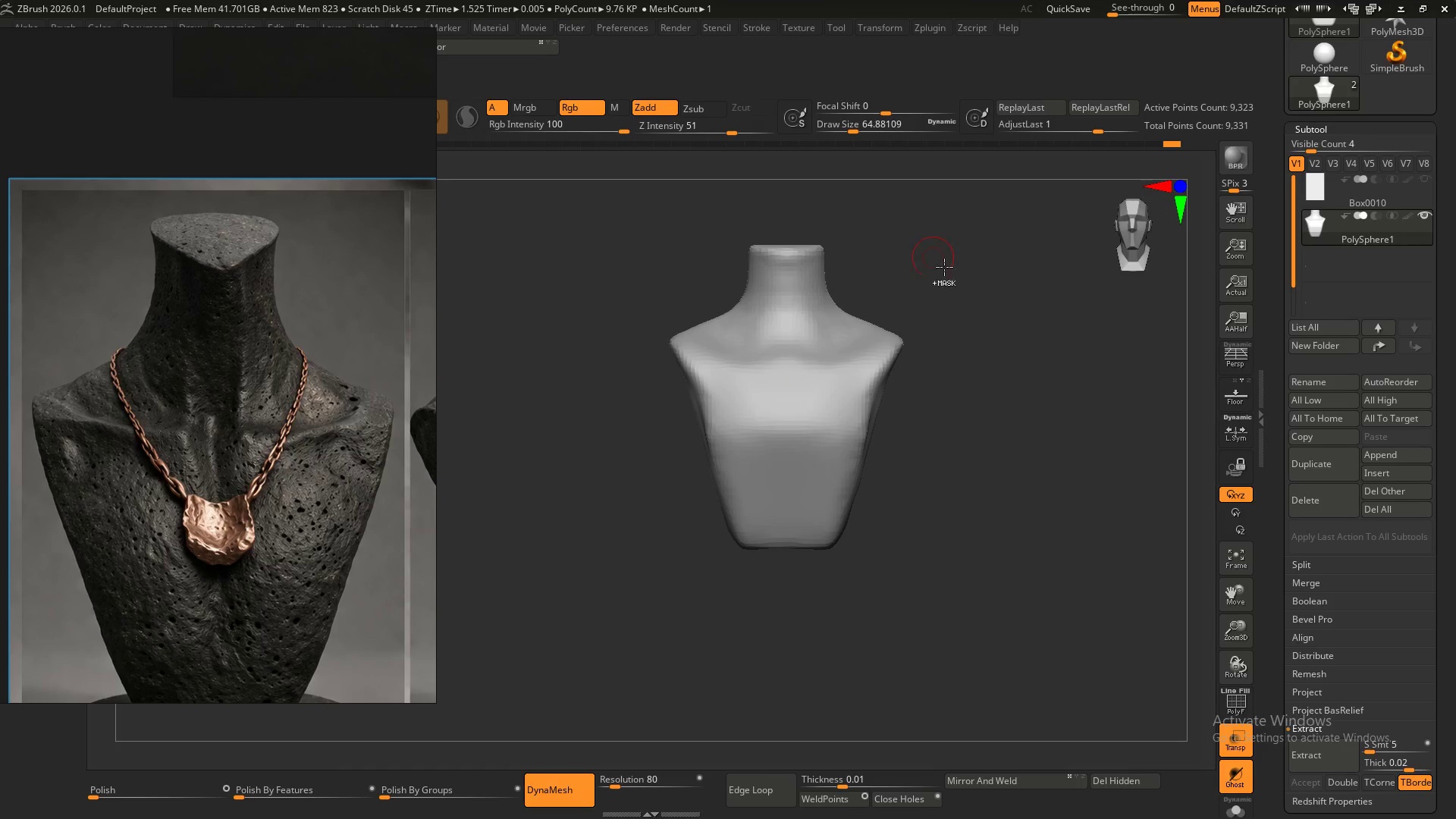 
hold_key(key=ControlLeft, duration=0.59)
left_click_drag(start_coordinate=[983, 295], to_coordinate=[1065, 452])
 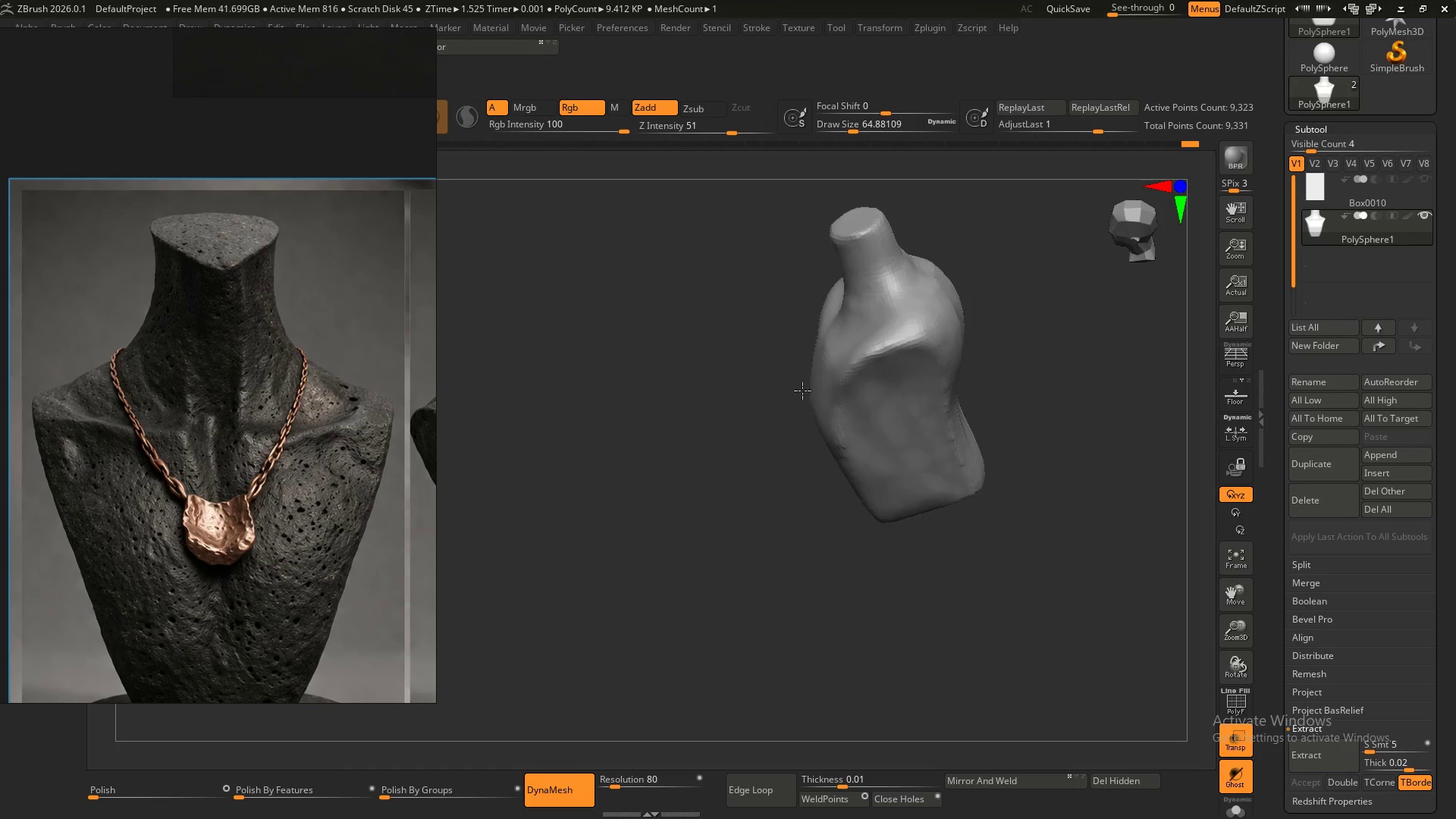 
hold_key(key=AltLeft, duration=0.45)
 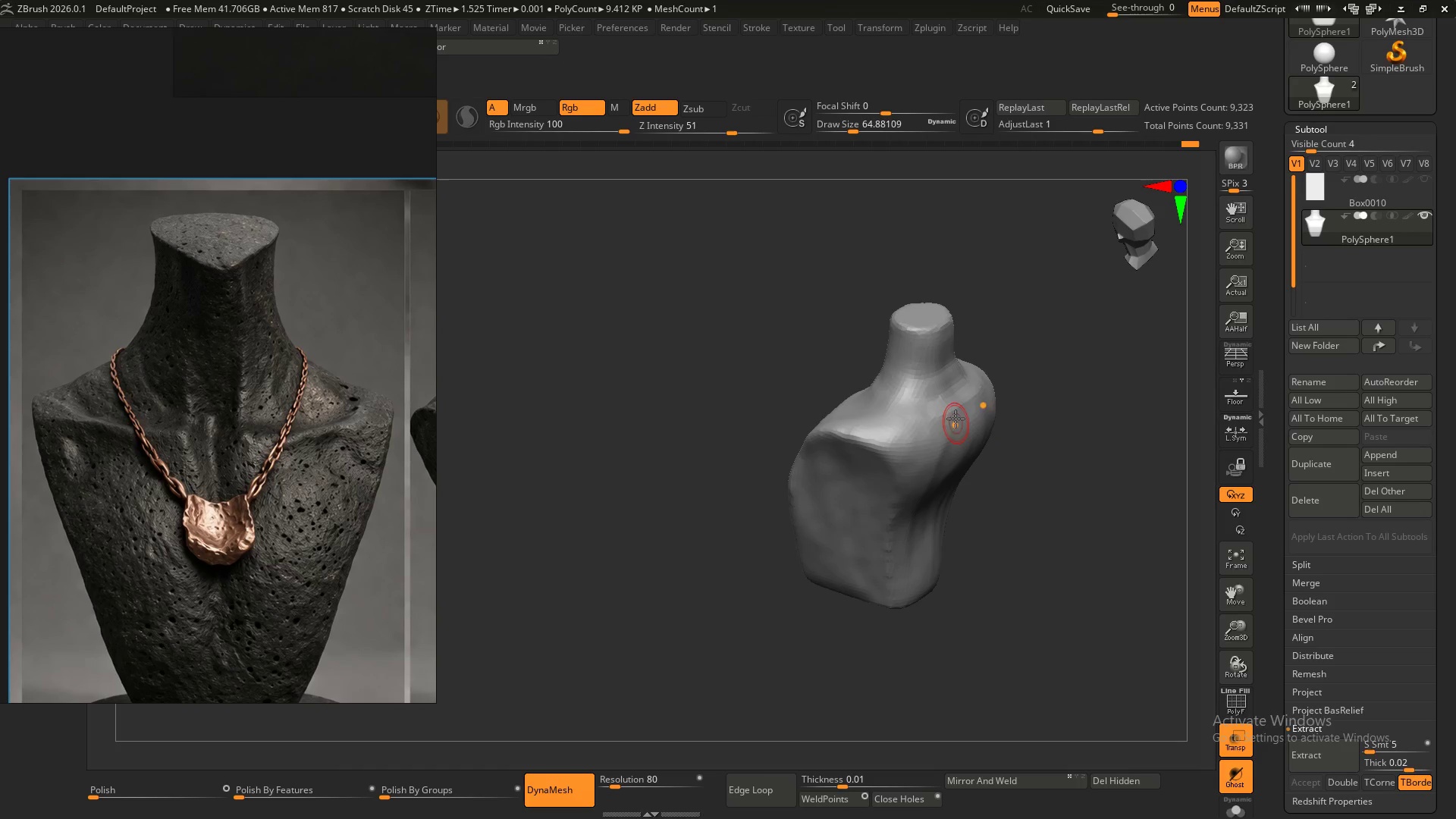 
hold_key(key=ShiftLeft, duration=0.47)
 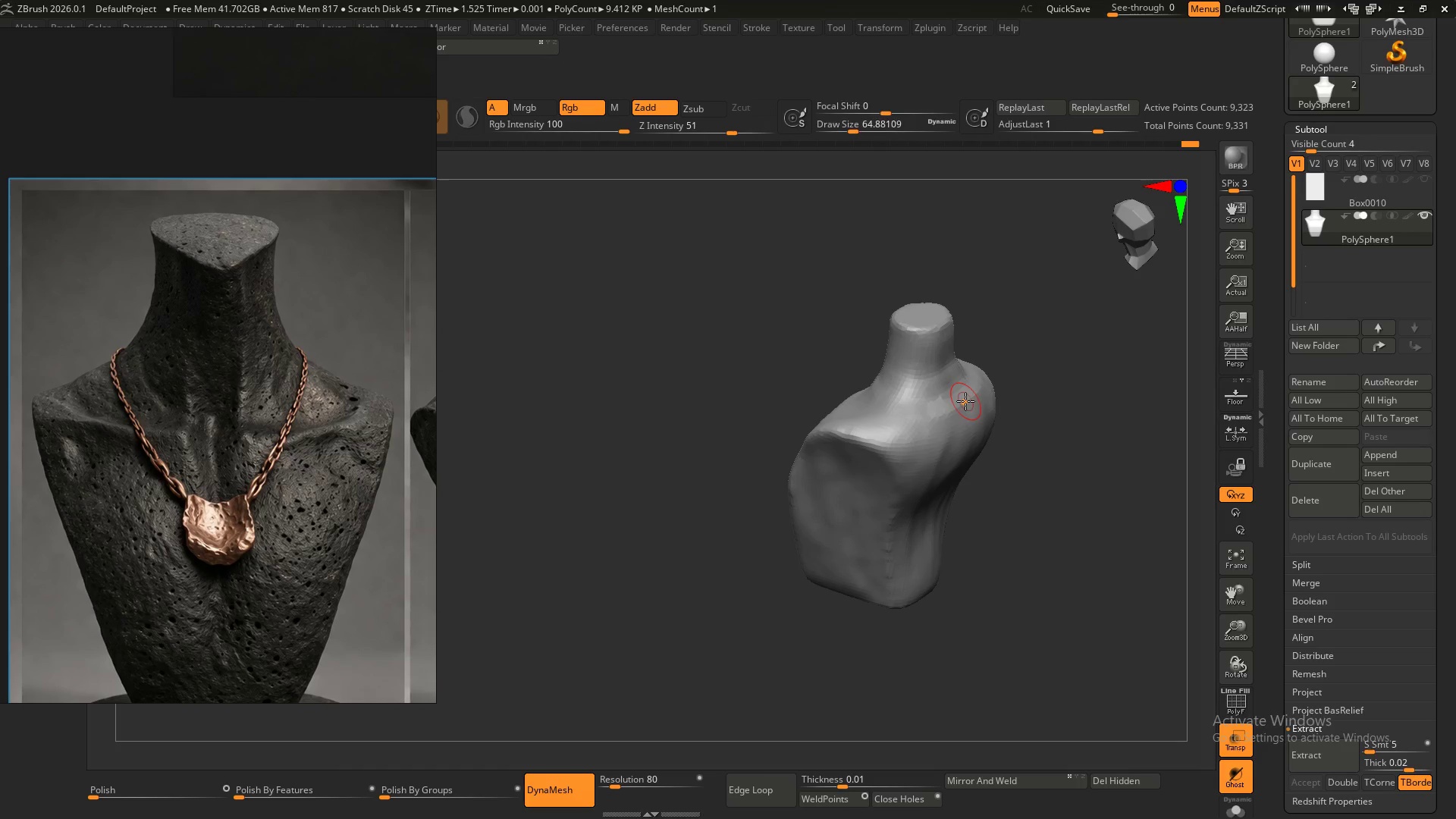 
hold_key(key=S, duration=0.7)
 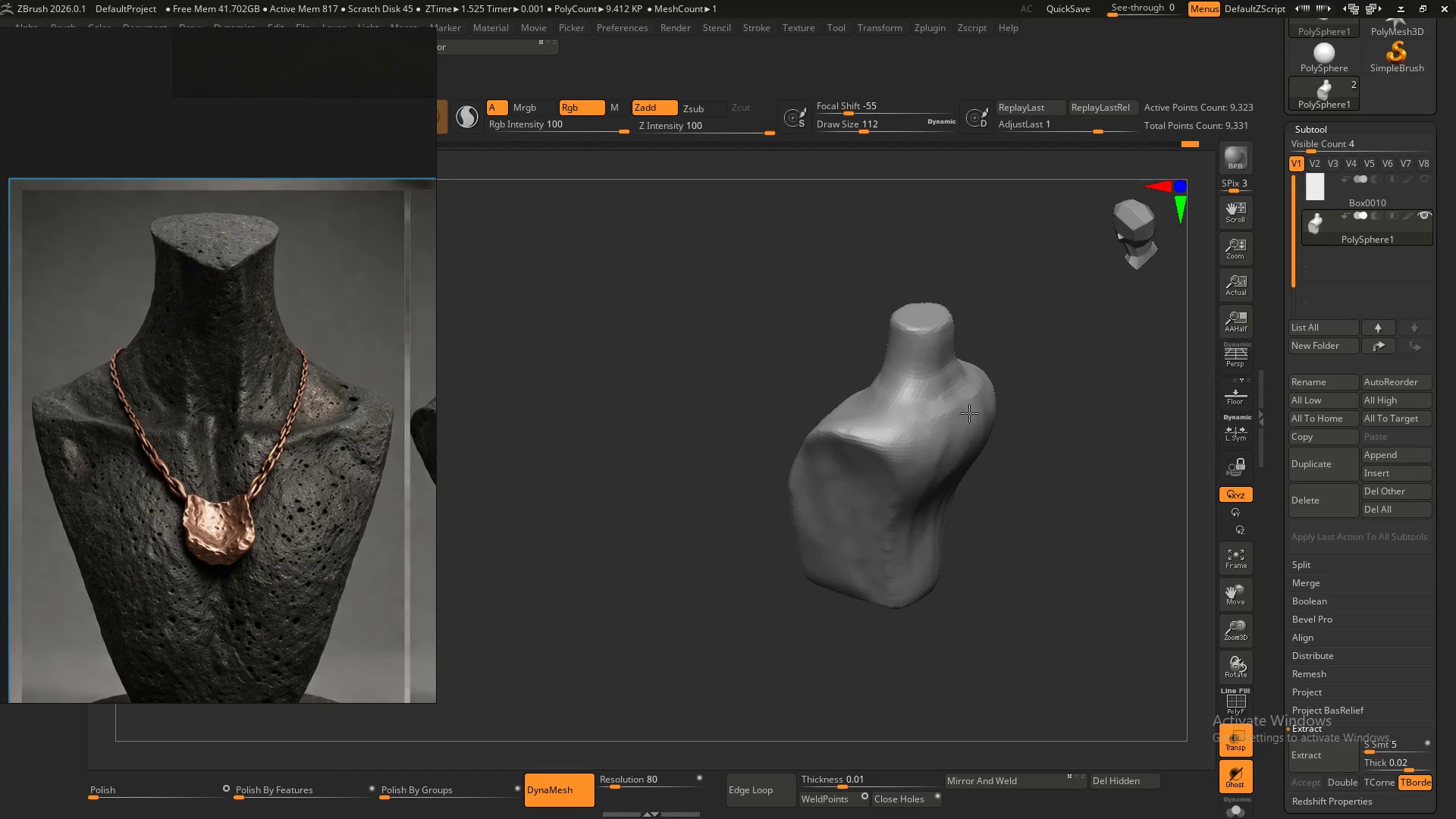 
left_click_drag(start_coordinate=[969, 402], to_coordinate=[977, 408])
 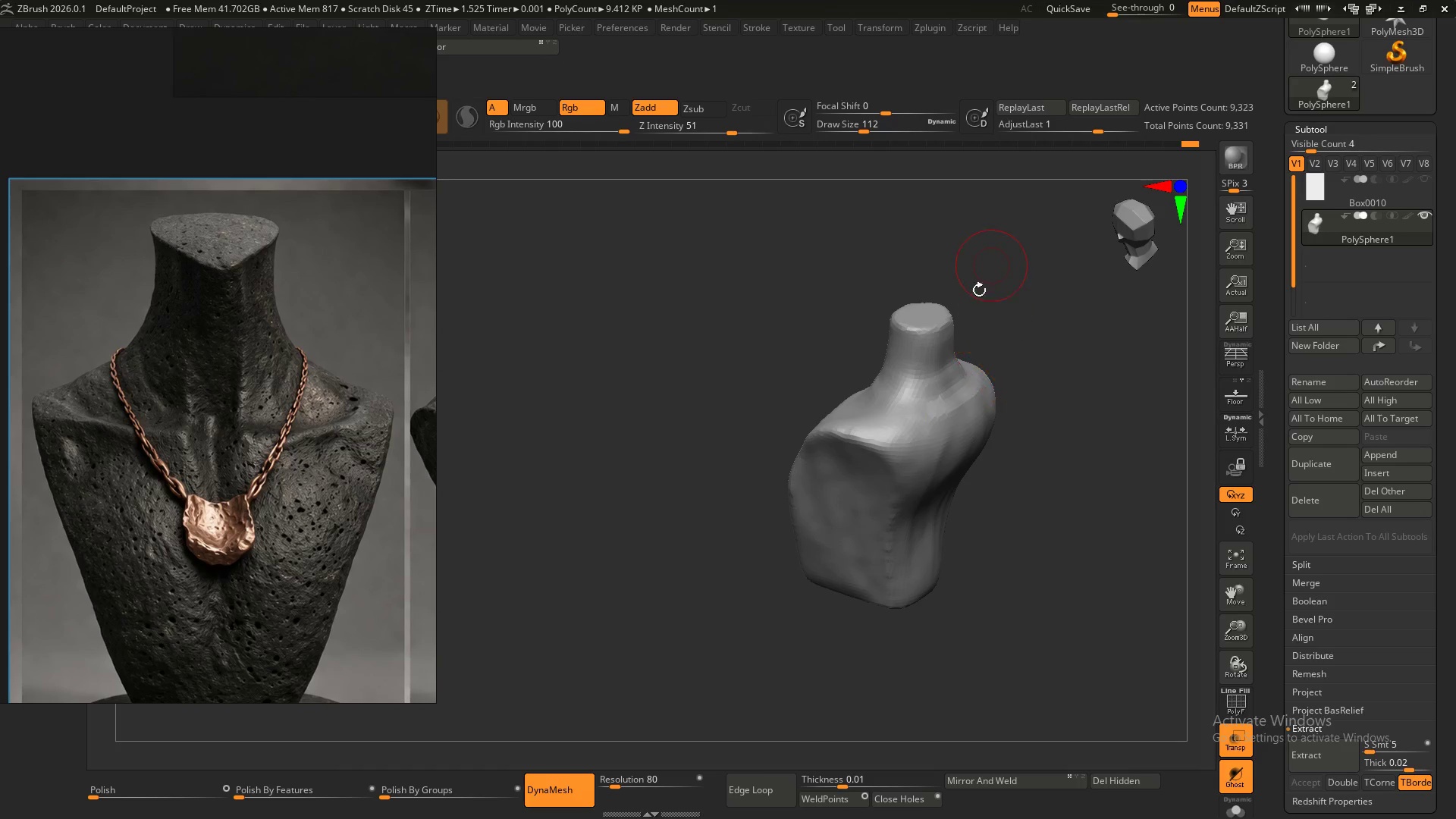 
hold_key(key=ShiftLeft, duration=1.5)
left_click_drag(start_coordinate=[965, 402], to_coordinate=[969, 414])
 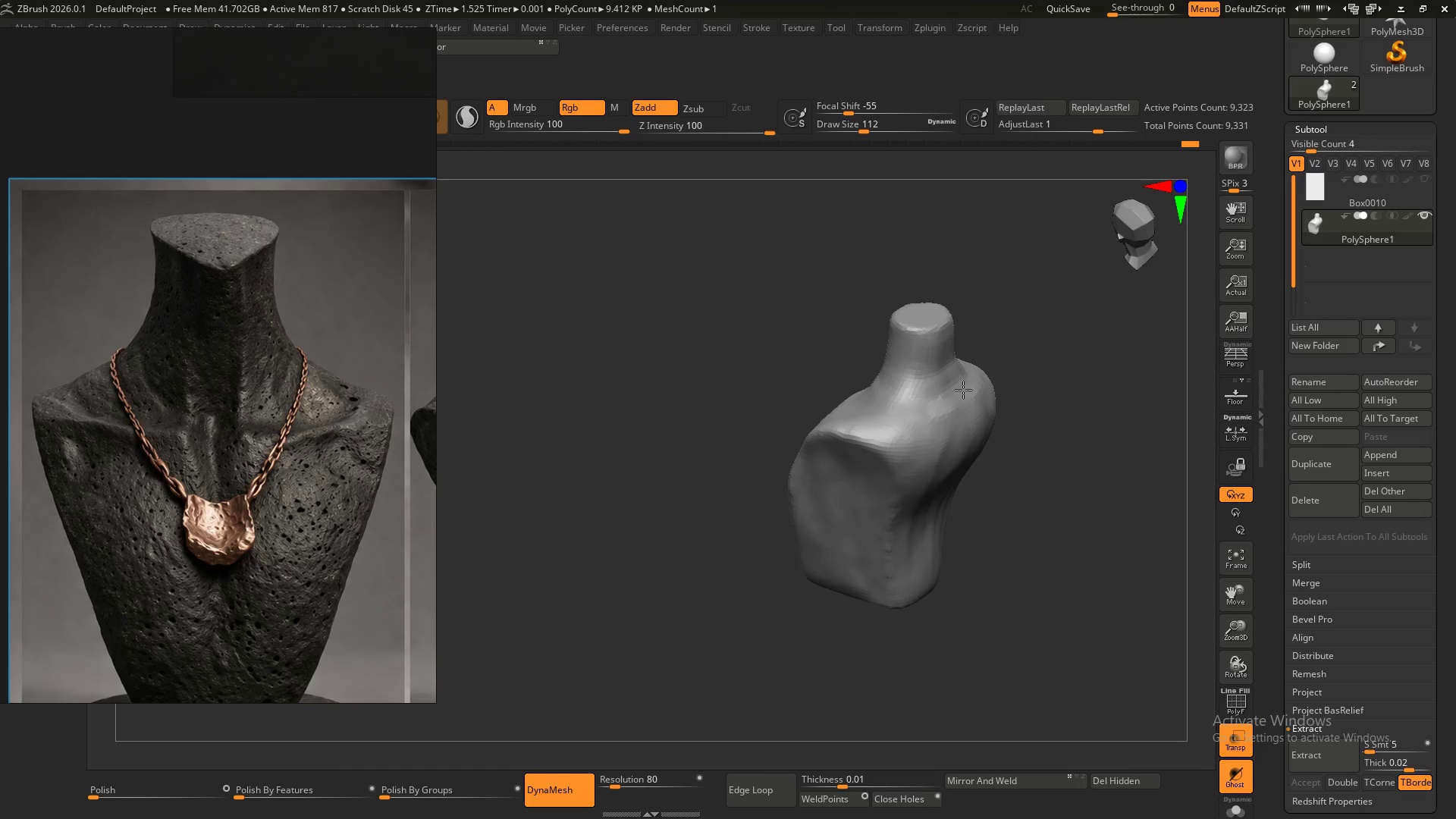 
left_click_drag(start_coordinate=[966, 397], to_coordinate=[937, 447])
 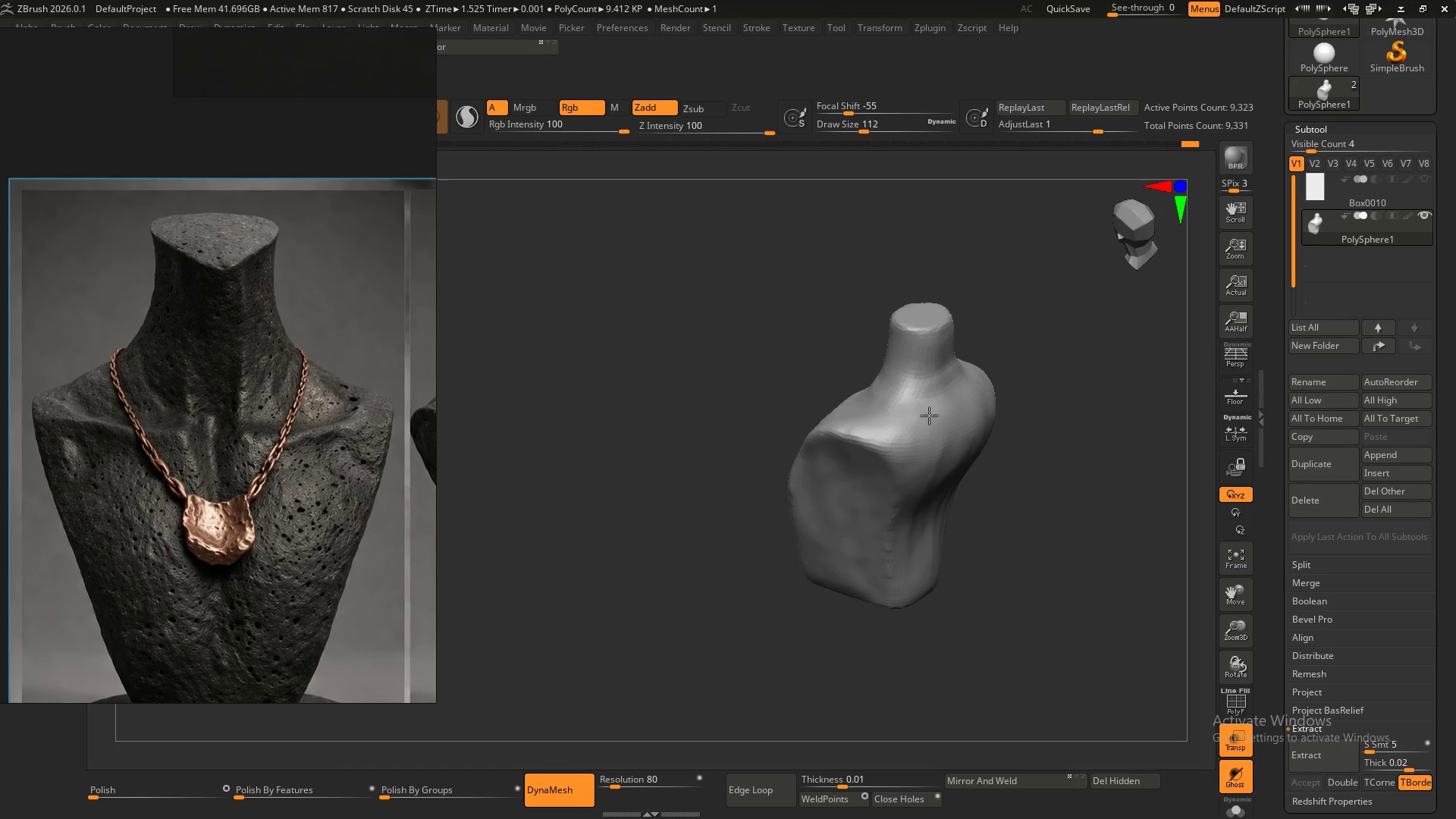 
left_click_drag(start_coordinate=[933, 433], to_coordinate=[929, 466])
 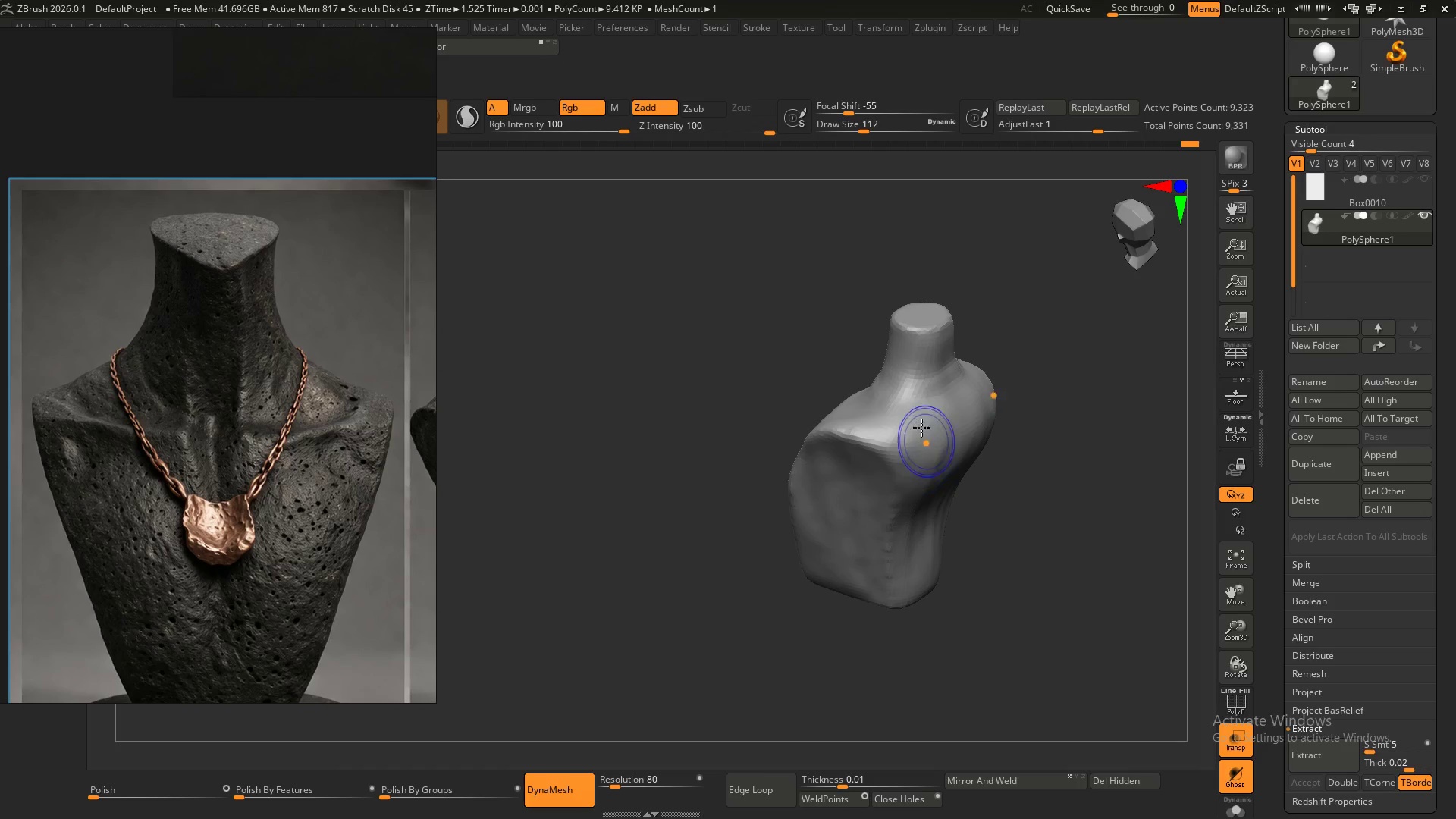 
left_click_drag(start_coordinate=[925, 439], to_coordinate=[923, 472])
 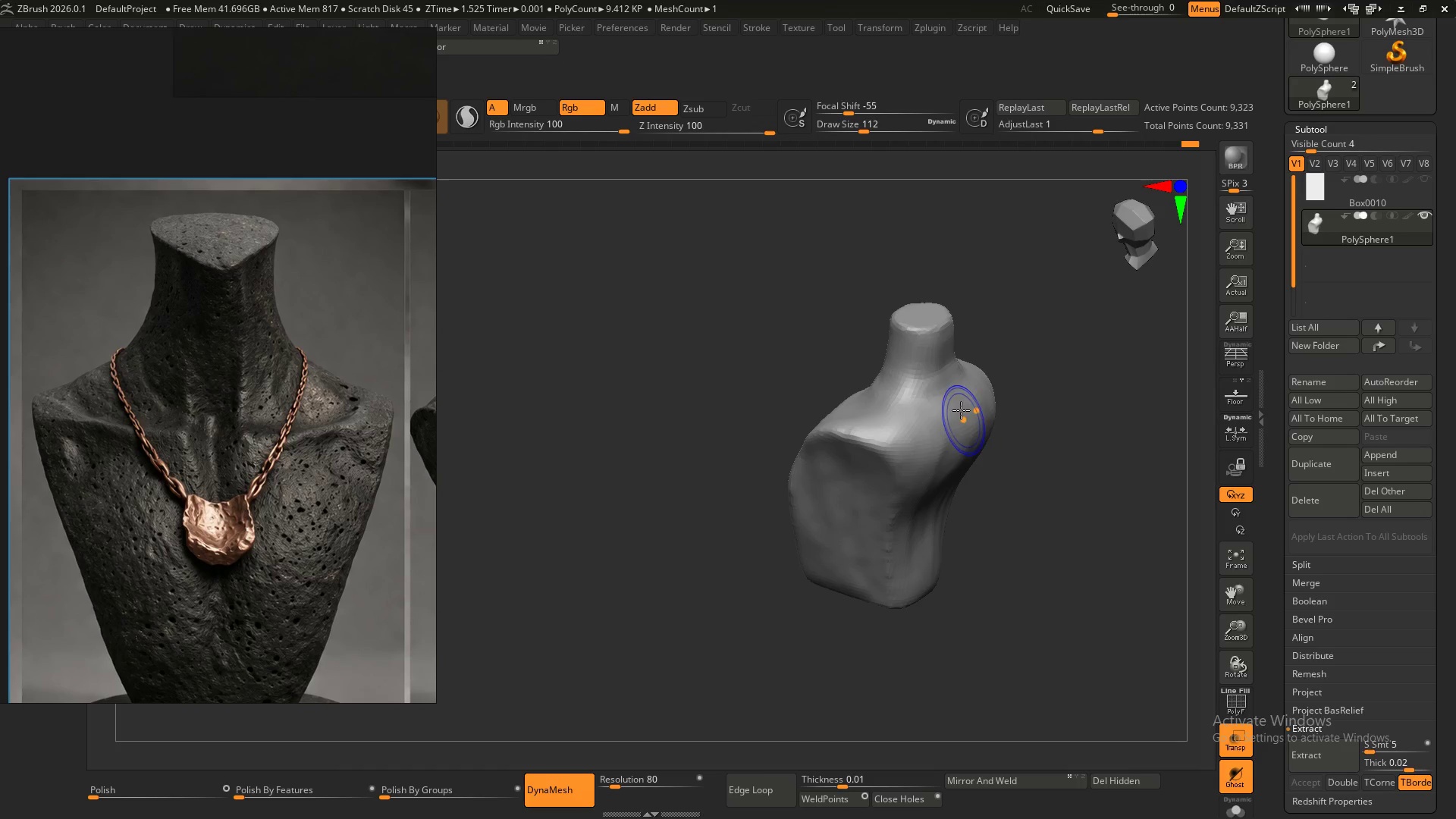 
hold_key(key=ShiftLeft, duration=1.5)
left_click_drag(start_coordinate=[917, 456], to_coordinate=[919, 479])
 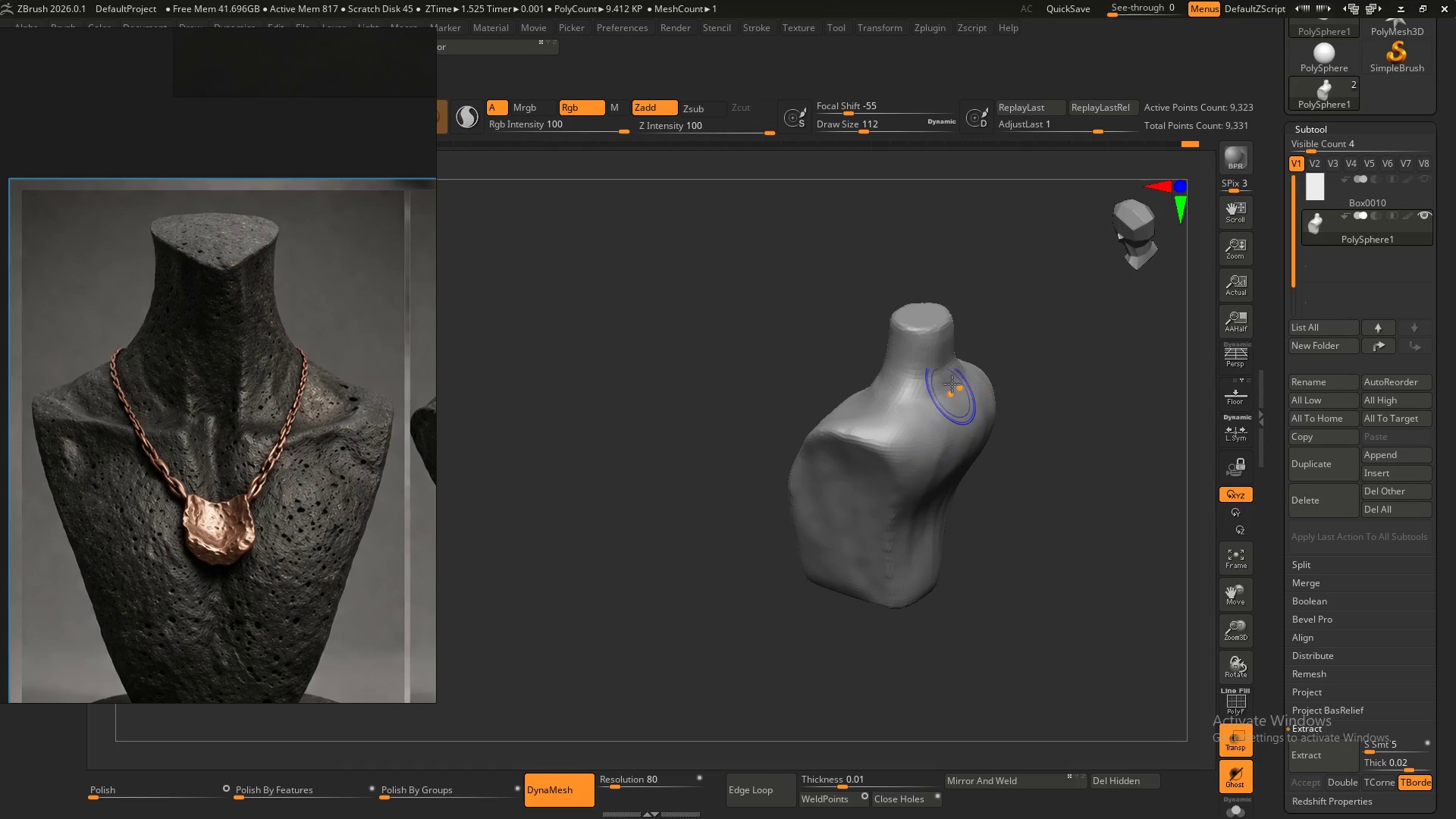 
left_click_drag(start_coordinate=[952, 381], to_coordinate=[963, 422])
 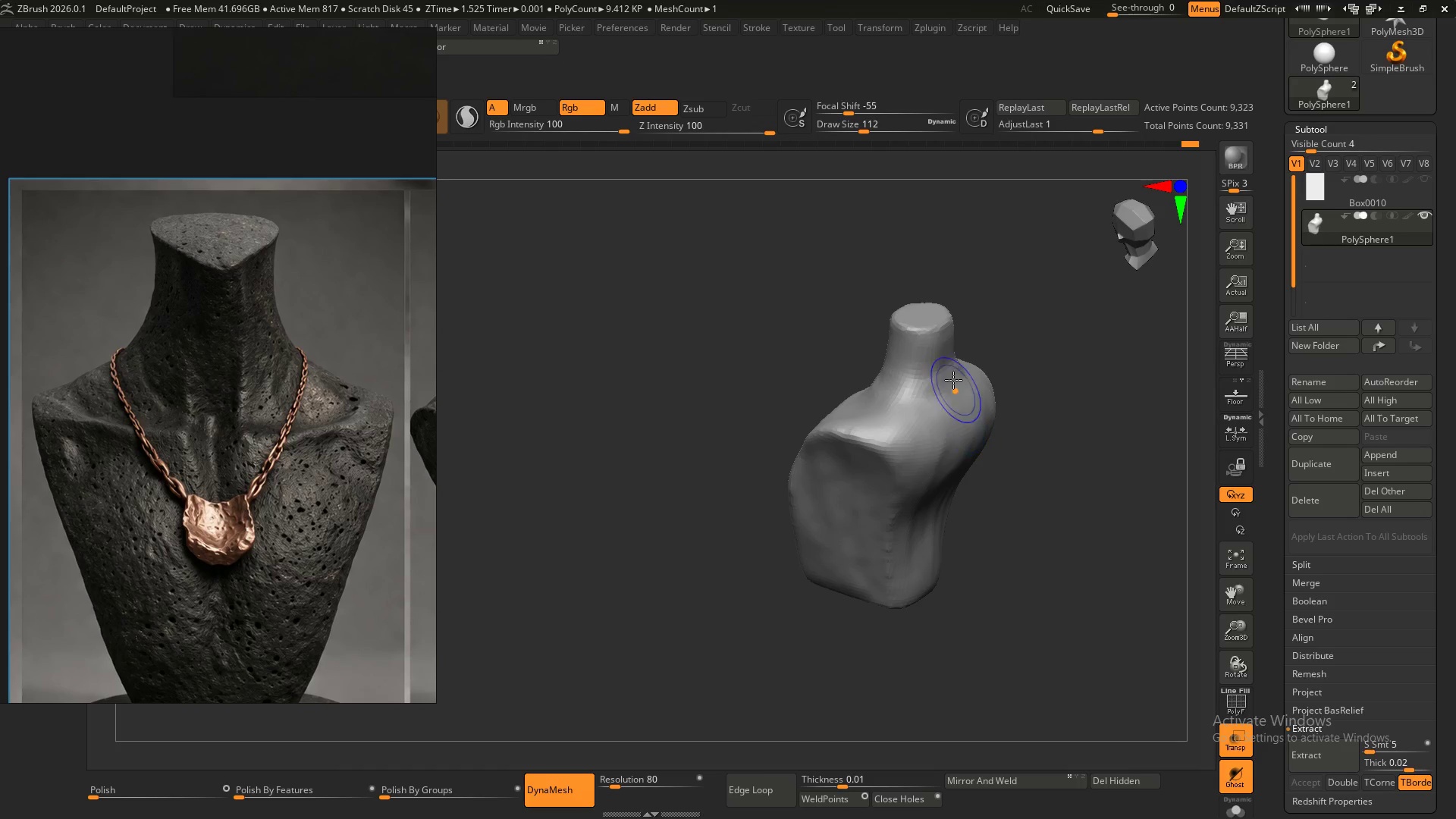 
left_click_drag(start_coordinate=[956, 388], to_coordinate=[956, 424])
 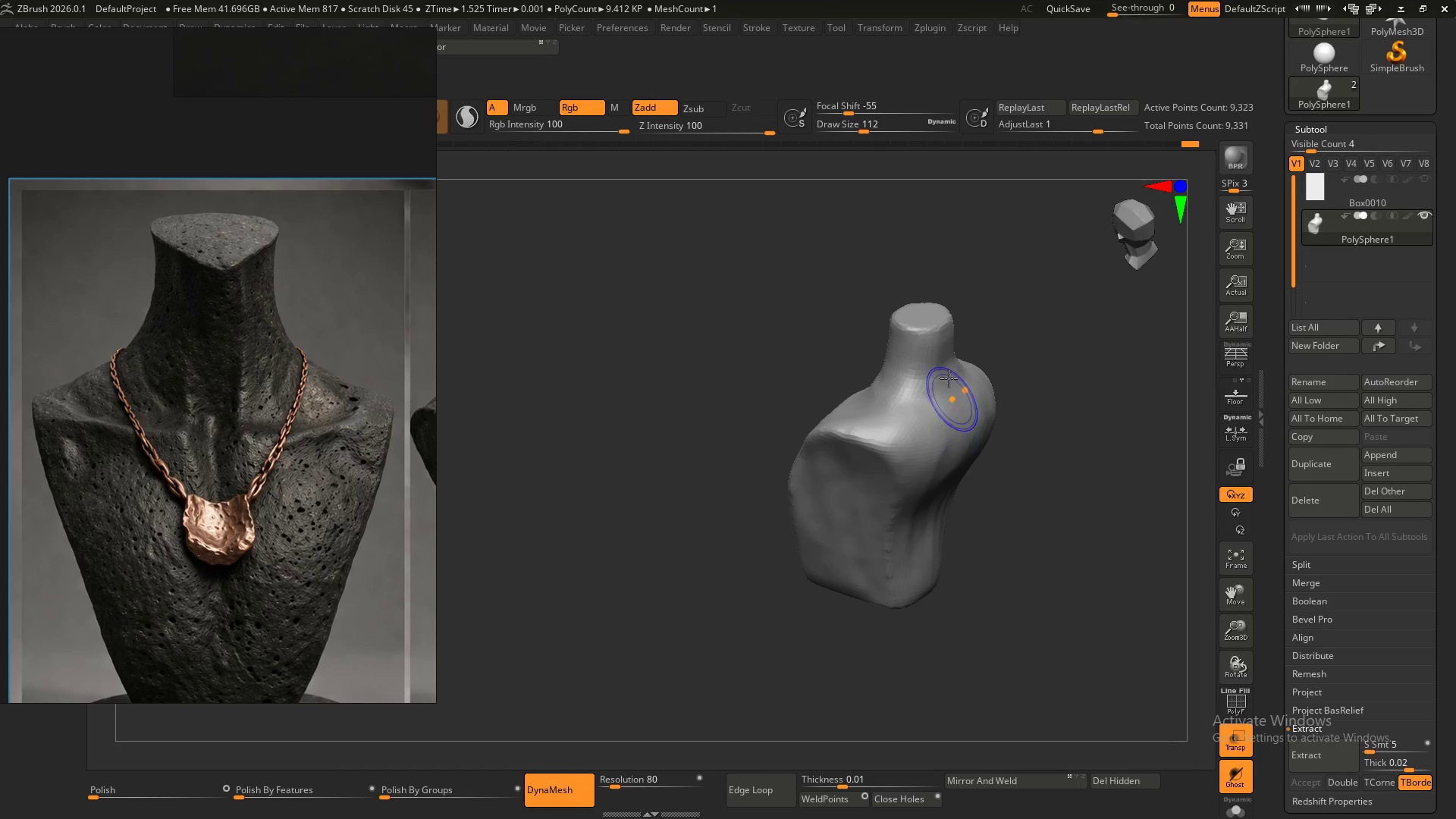 
left_click_drag(start_coordinate=[949, 378], to_coordinate=[942, 416])
 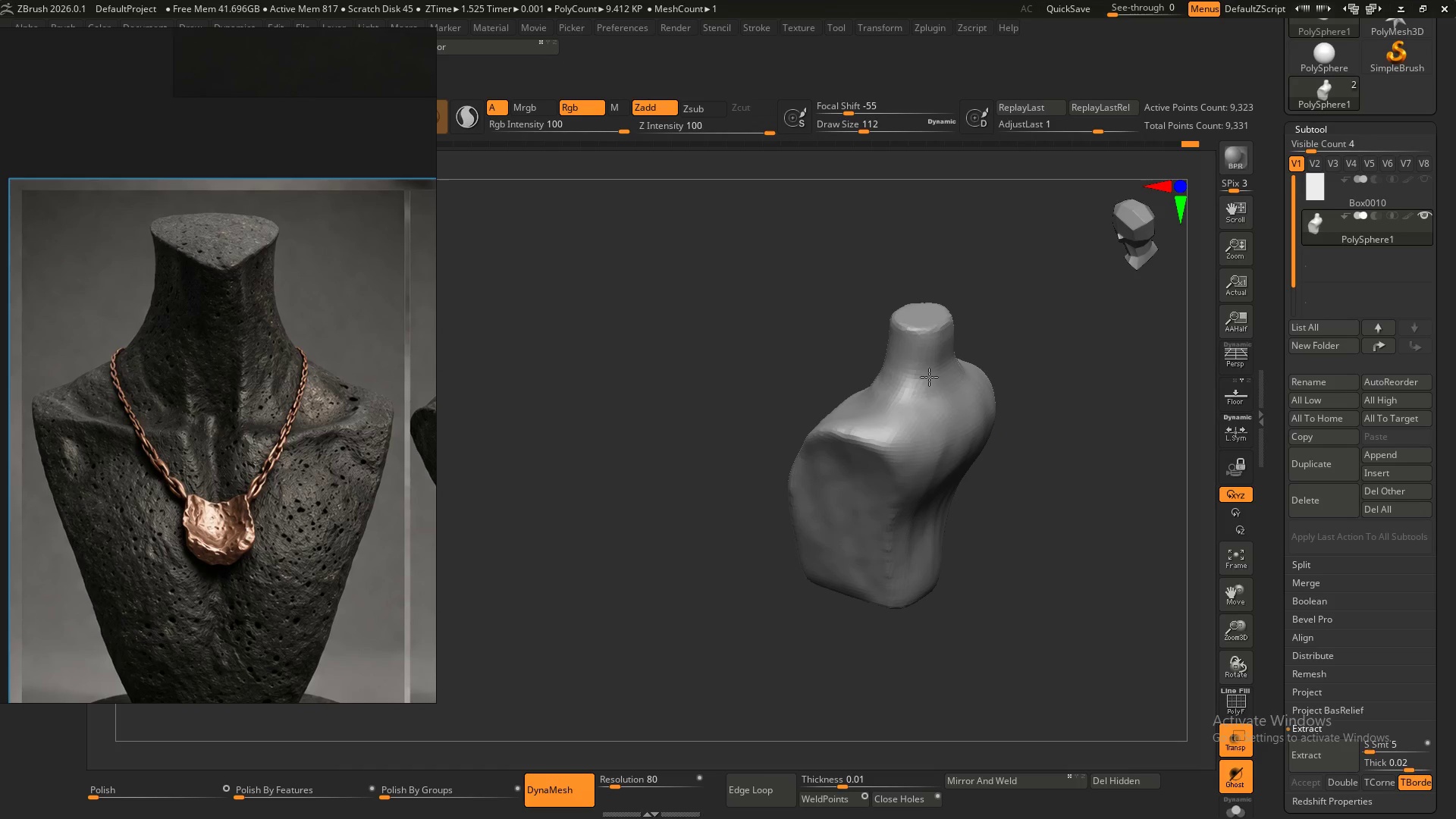 
left_click_drag(start_coordinate=[935, 388], to_coordinate=[930, 428])
 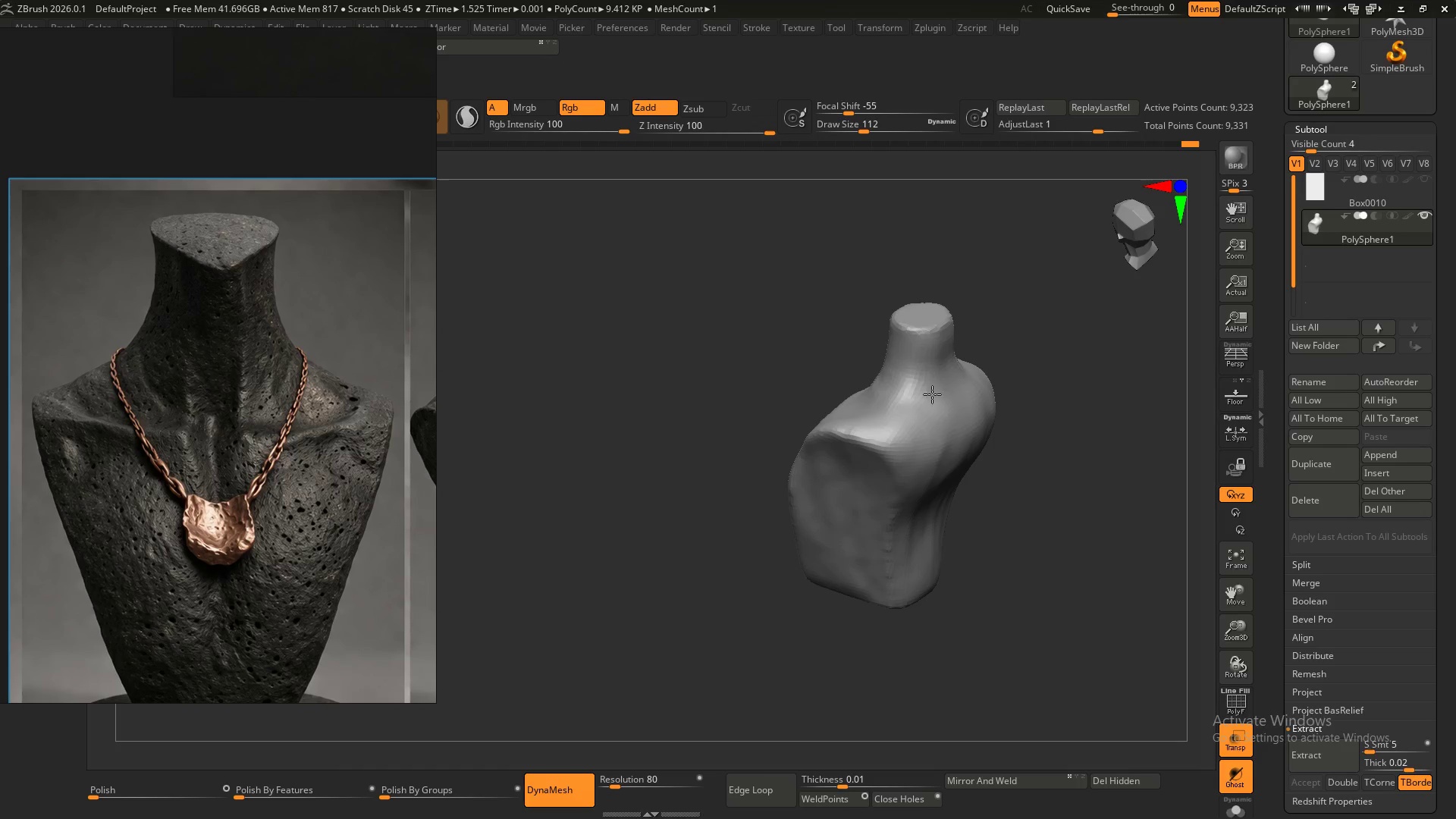 
hold_key(key=ShiftLeft, duration=1.5)
left_click_drag(start_coordinate=[930, 384], to_coordinate=[937, 439])
 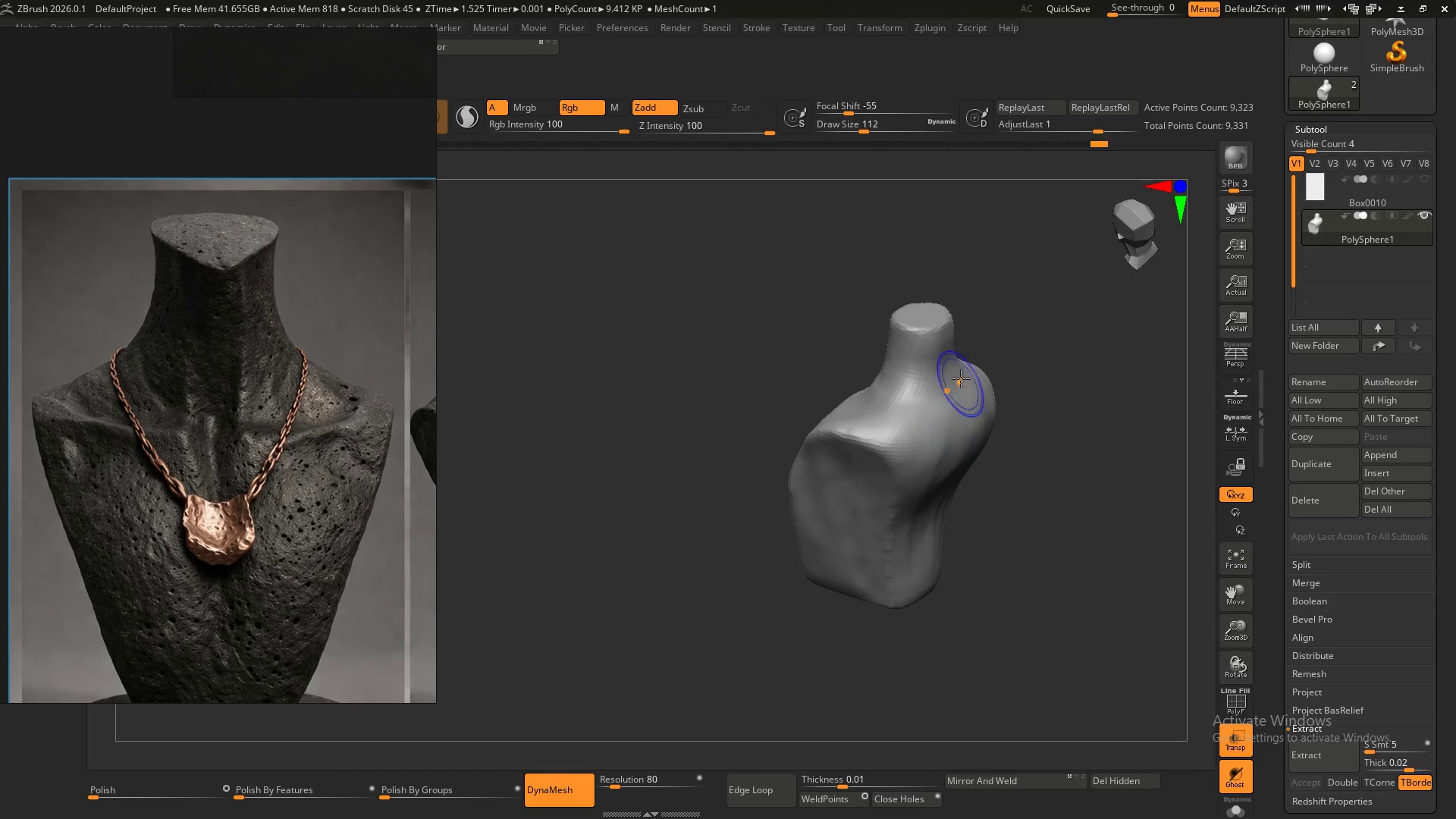 
left_click_drag(start_coordinate=[960, 384], to_coordinate=[967, 461])
 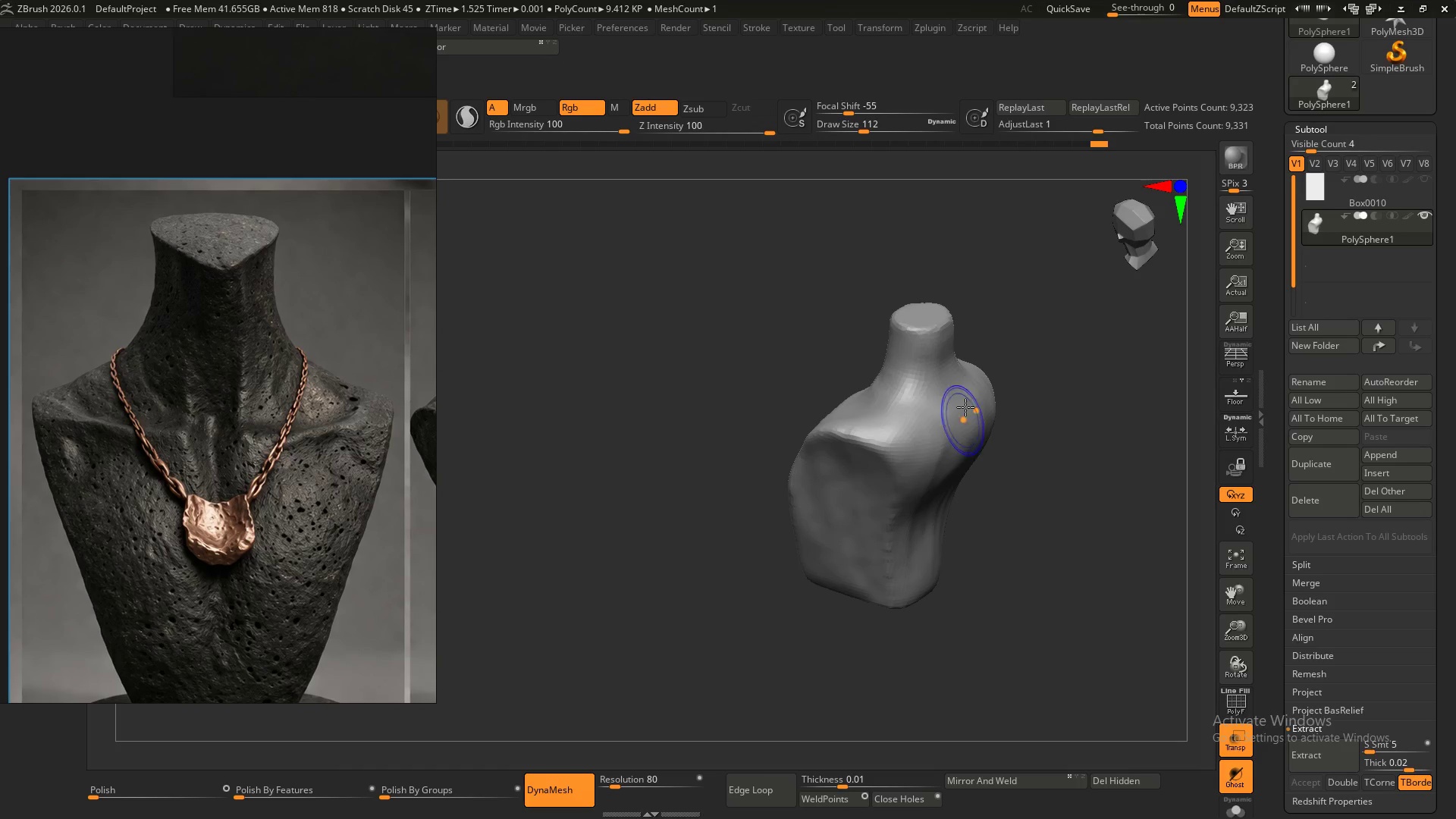 
left_click_drag(start_coordinate=[965, 411], to_coordinate=[940, 491])
 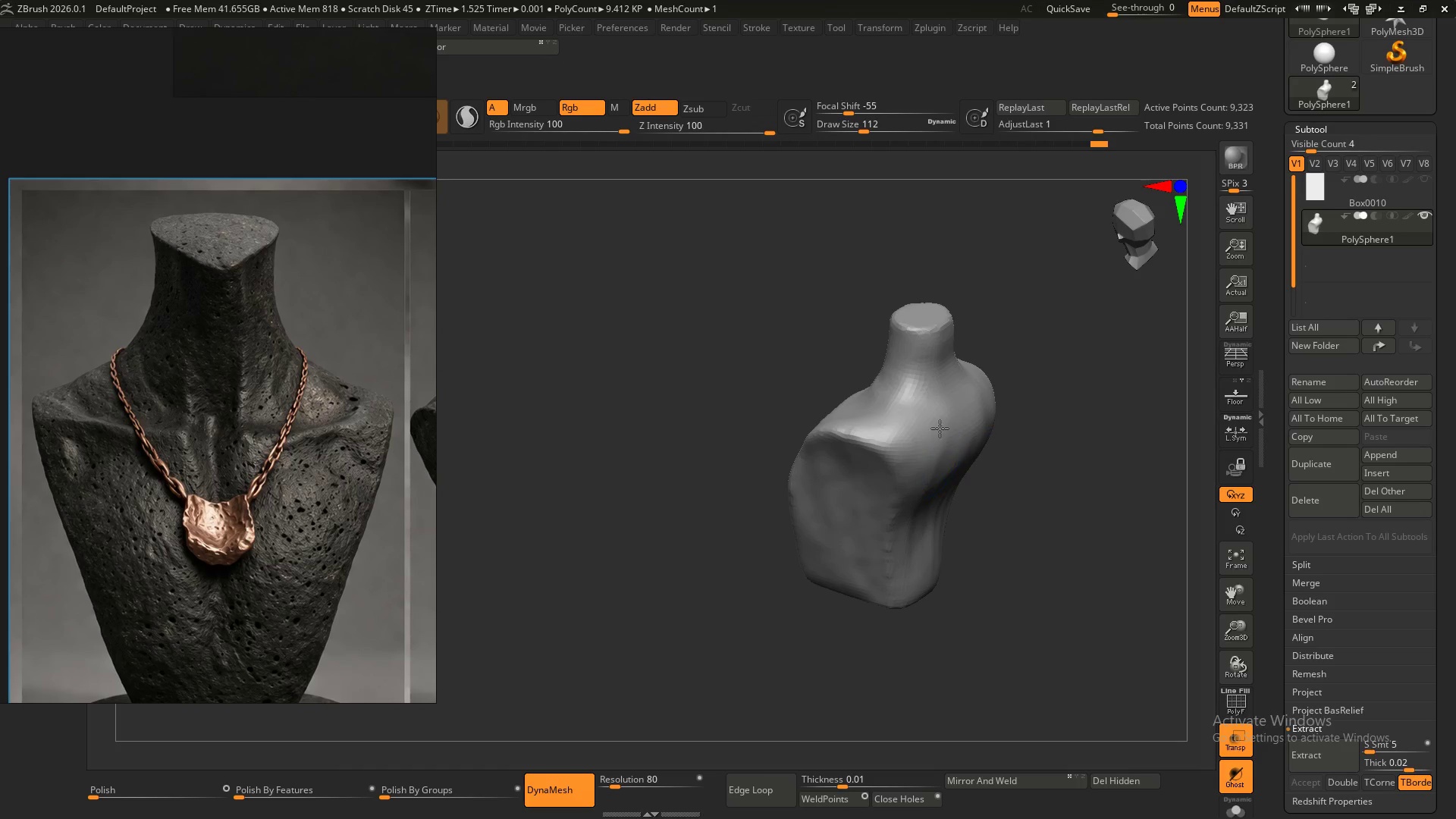 
left_click_drag(start_coordinate=[944, 436], to_coordinate=[937, 485])
 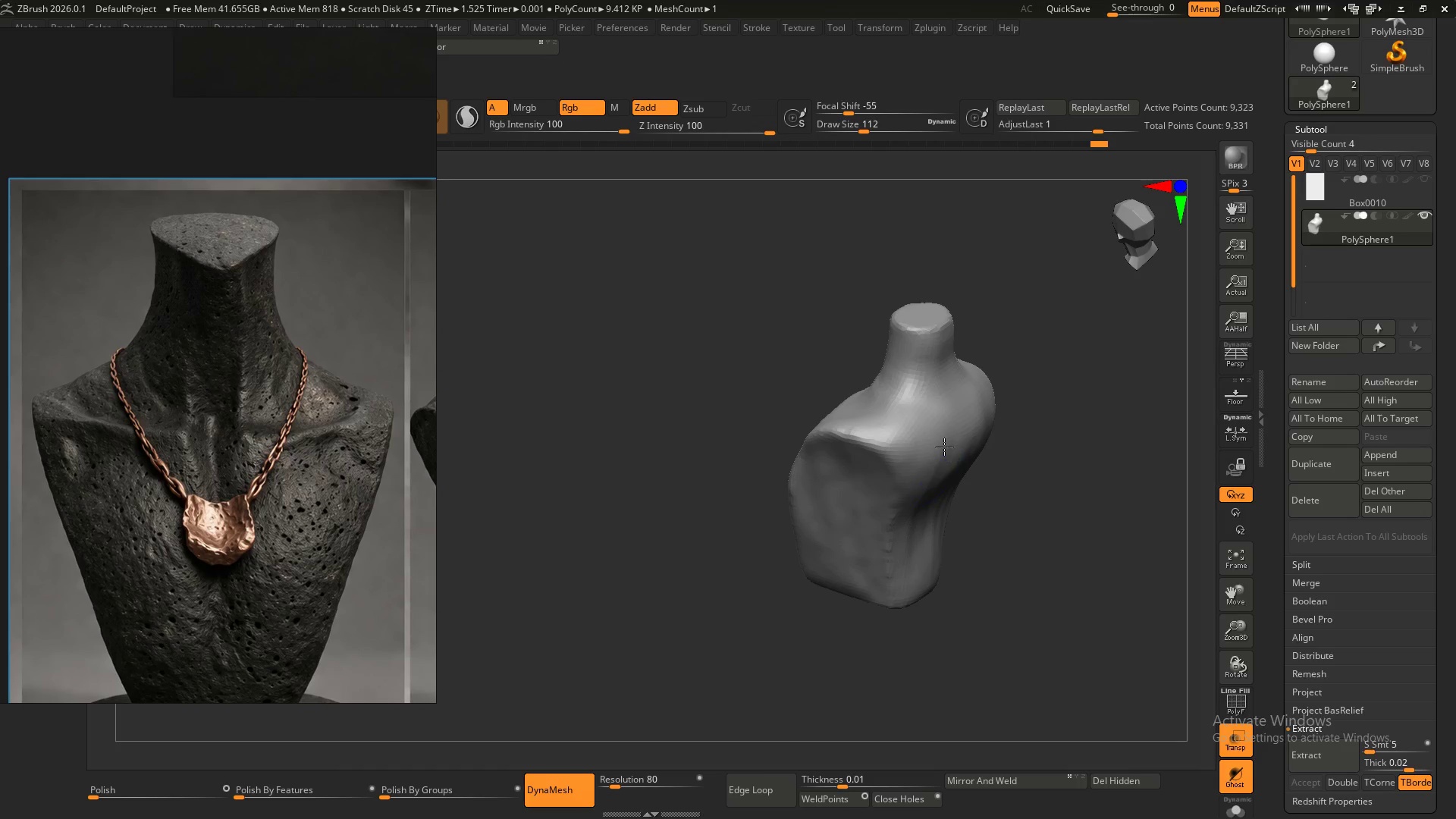 
left_click_drag(start_coordinate=[944, 454], to_coordinate=[942, 492])
 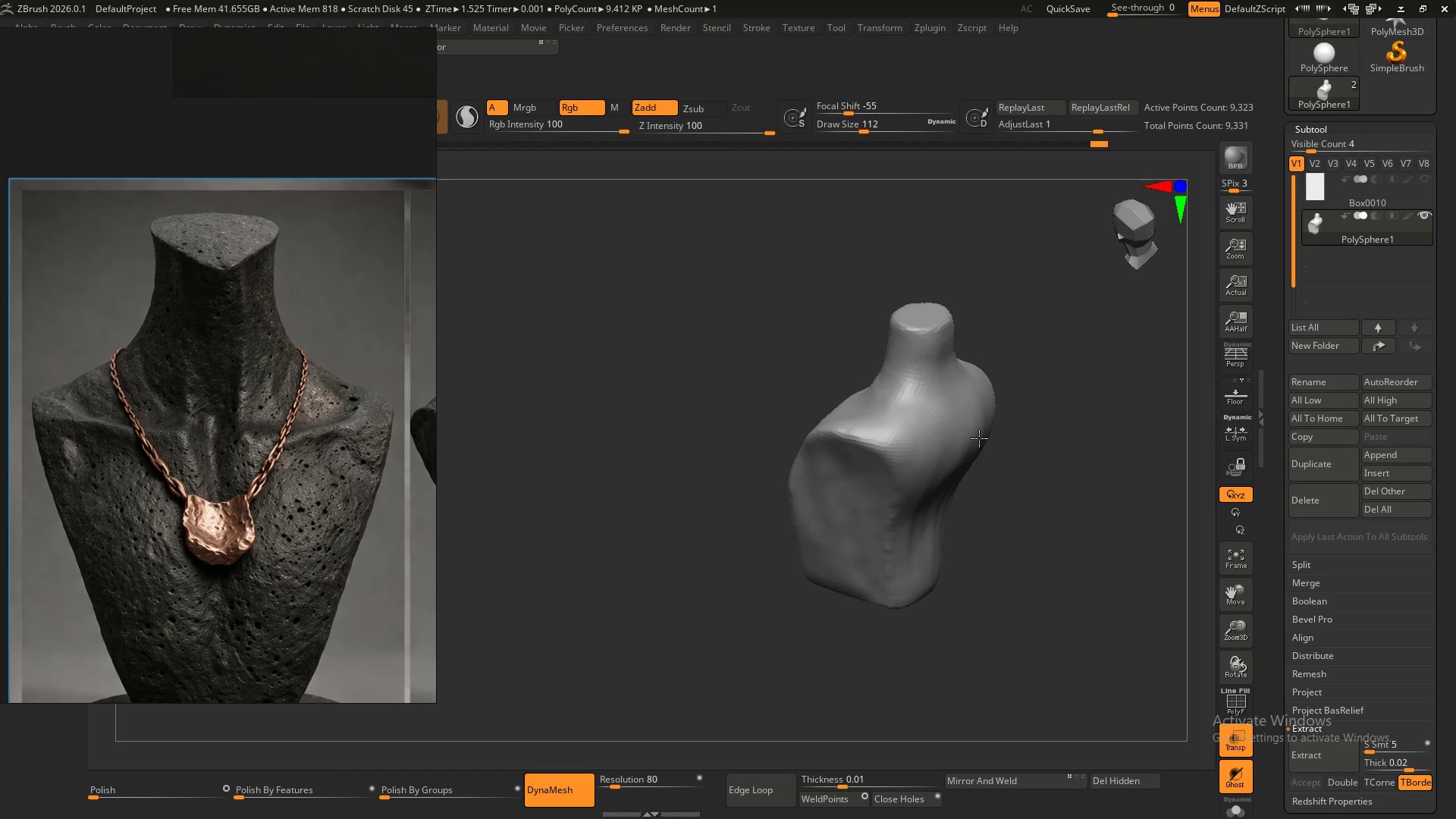 
hold_key(key=ShiftLeft, duration=1.53)
left_click_drag(start_coordinate=[978, 395], to_coordinate=[968, 472])
 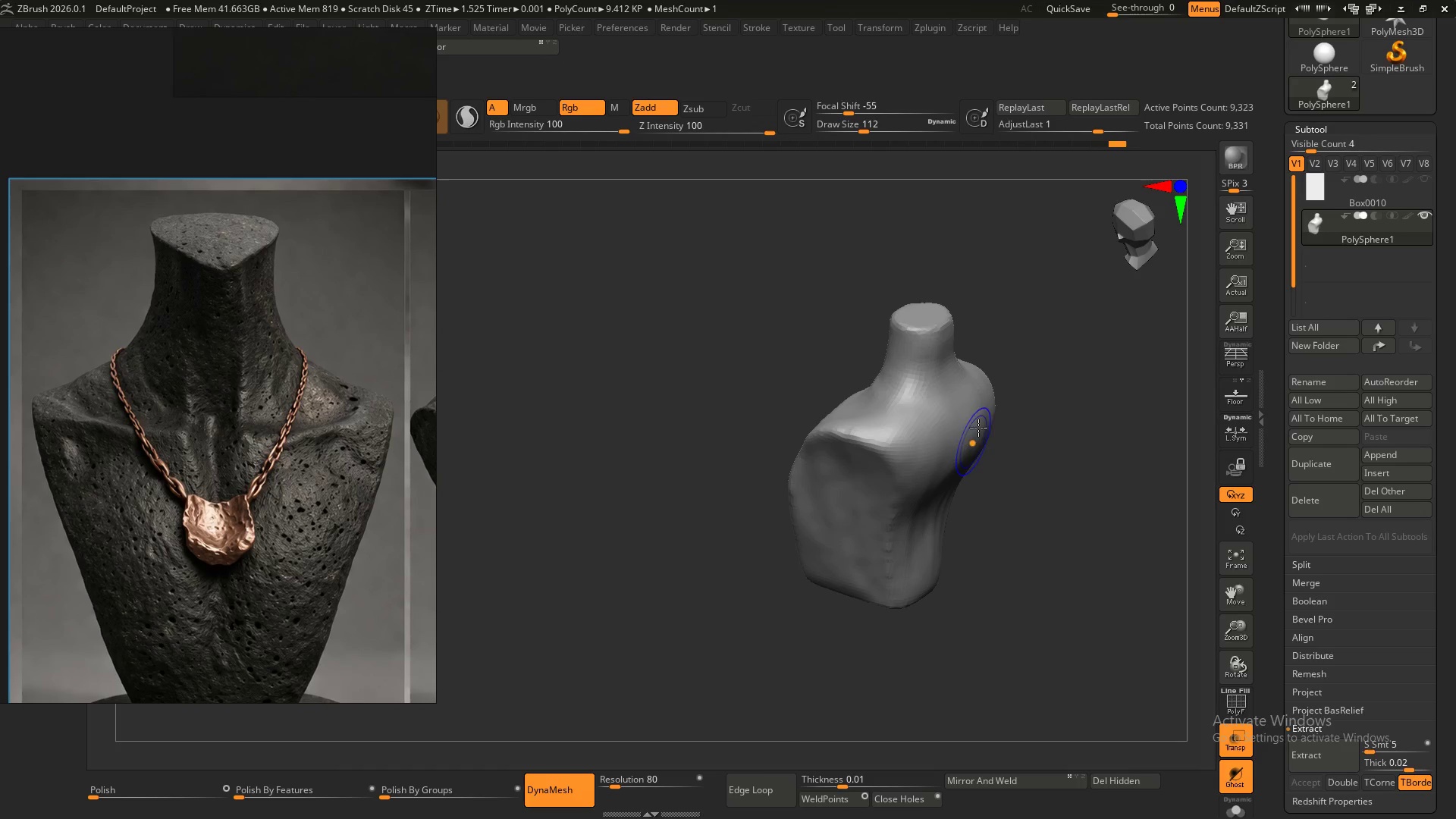 
left_click_drag(start_coordinate=[976, 433], to_coordinate=[965, 460])
 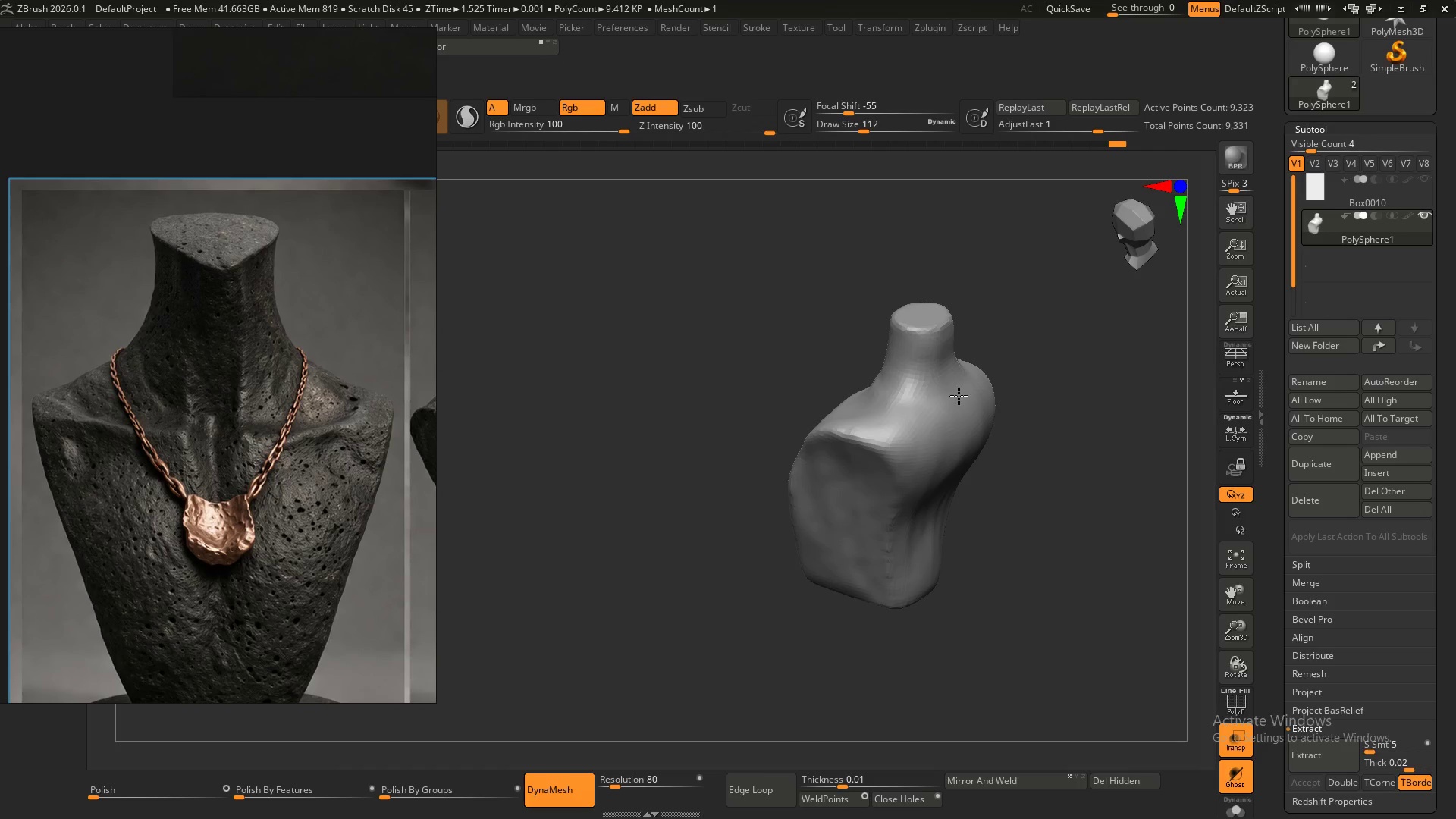 
left_click_drag(start_coordinate=[965, 425], to_coordinate=[937, 416])
 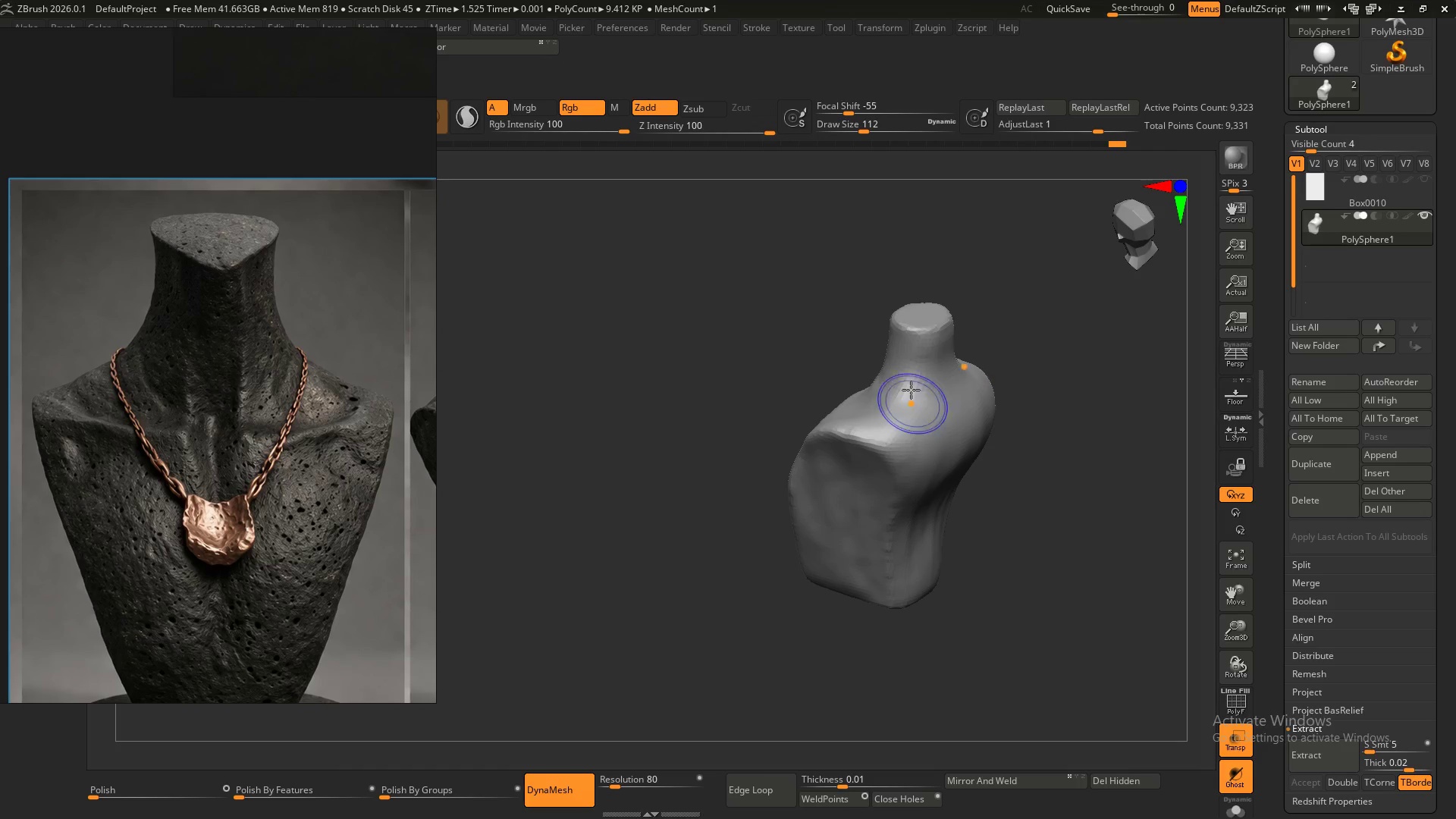 
hold_key(key=ShiftLeft, duration=1.51)
left_click_drag(start_coordinate=[942, 372], to_coordinate=[934, 427])
 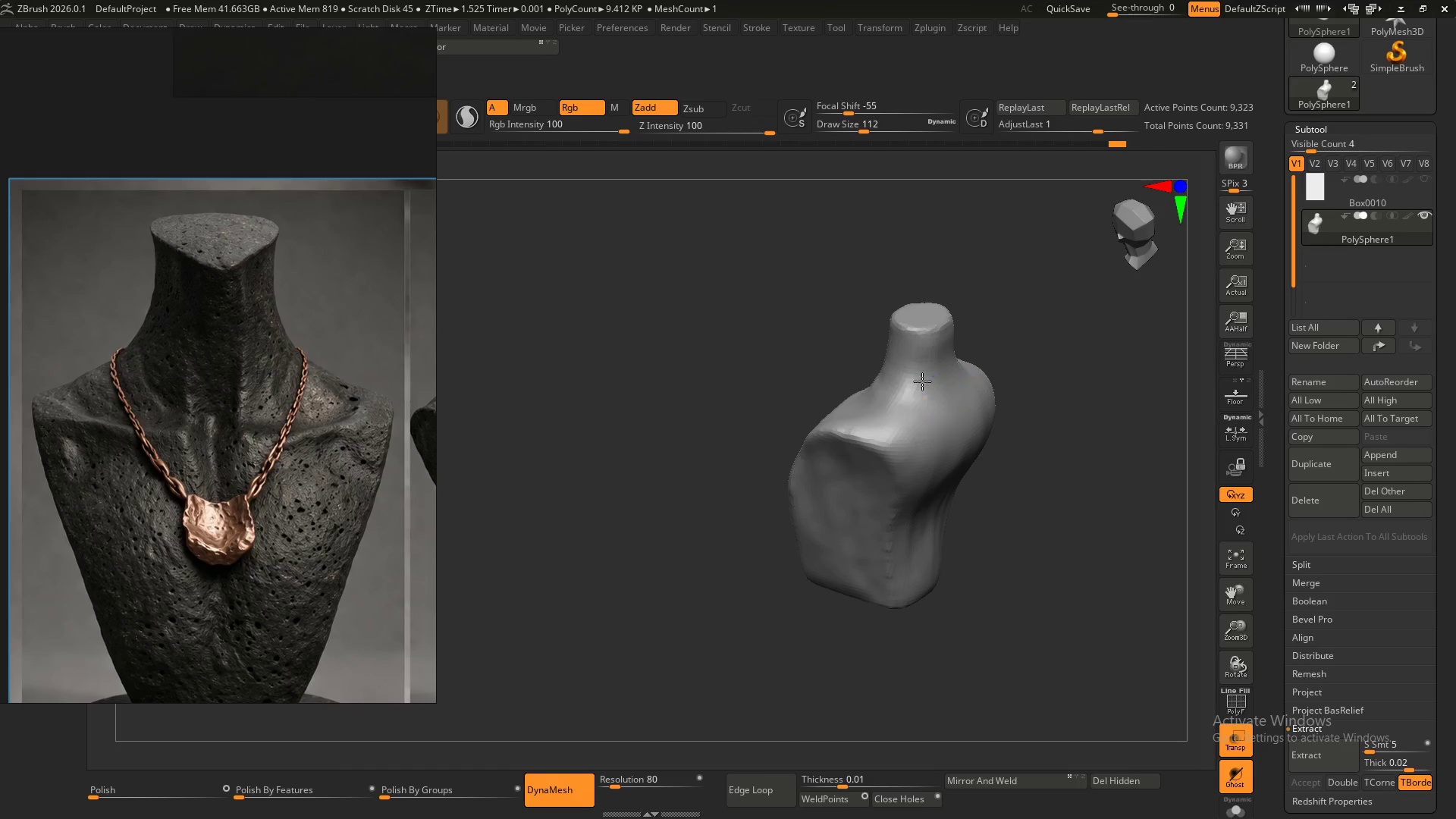 
left_click_drag(start_coordinate=[930, 391], to_coordinate=[913, 433])
 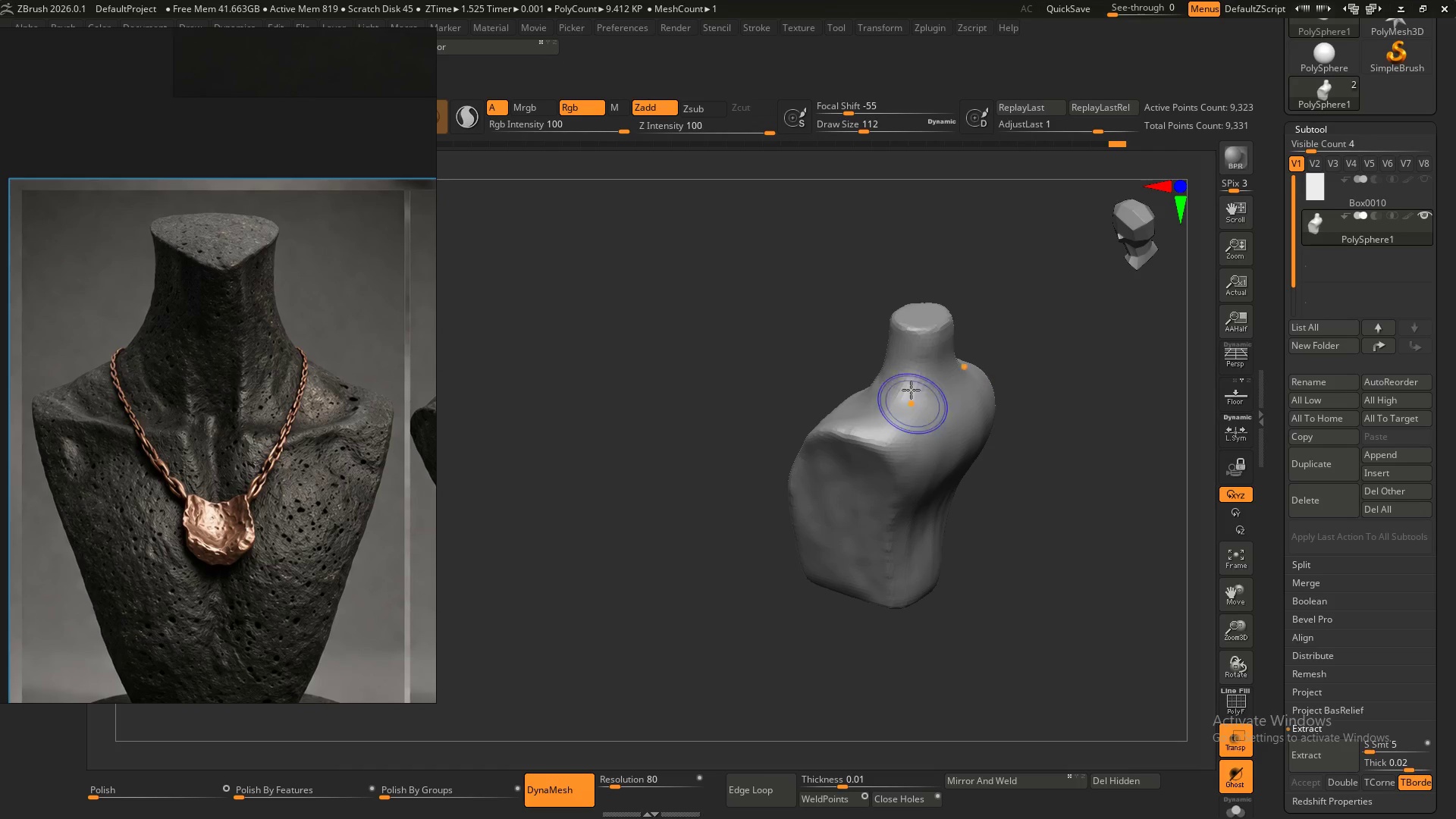 
left_click_drag(start_coordinate=[912, 397], to_coordinate=[901, 441])
 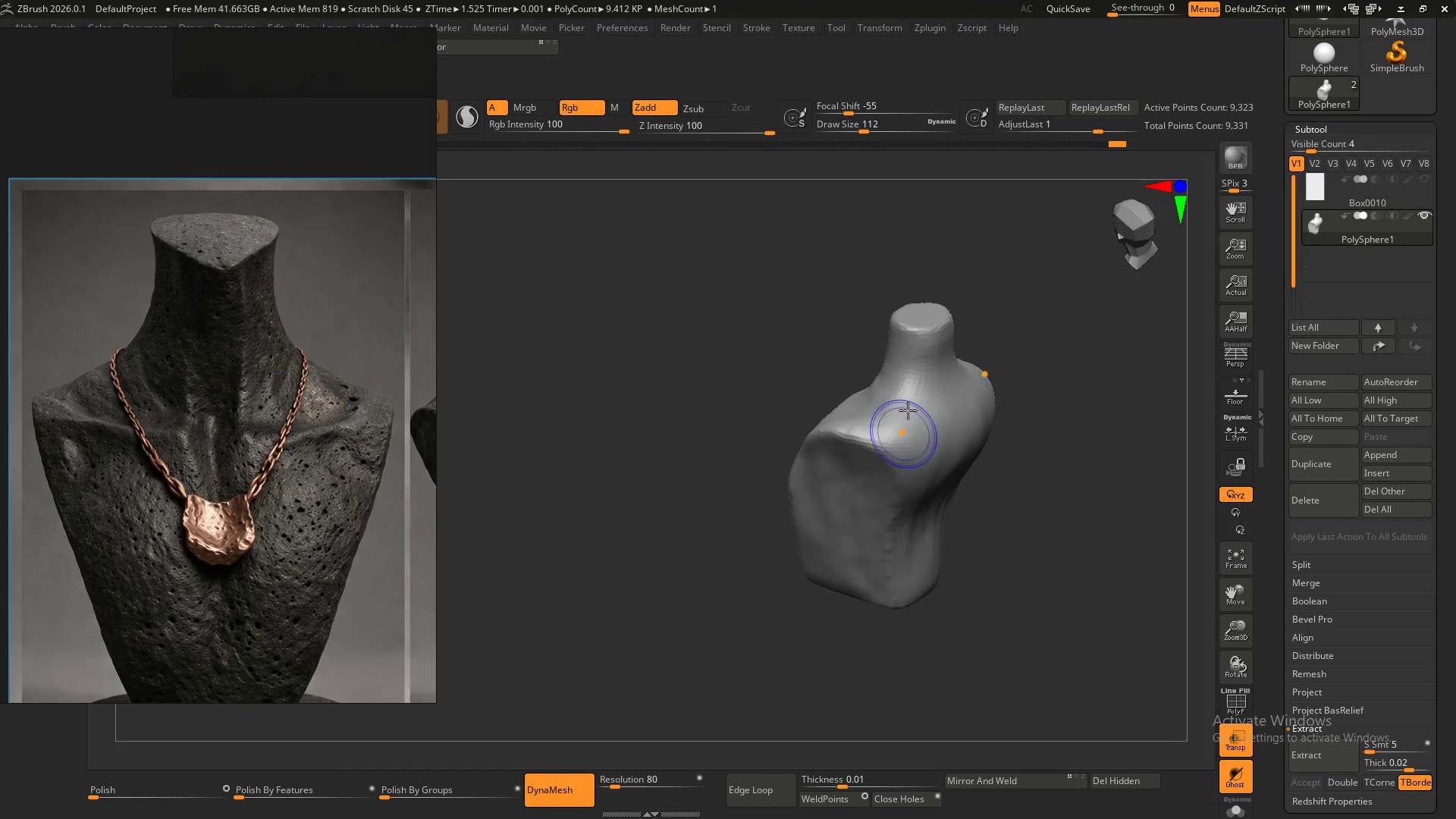 
left_click_drag(start_coordinate=[909, 403], to_coordinate=[906, 450])
 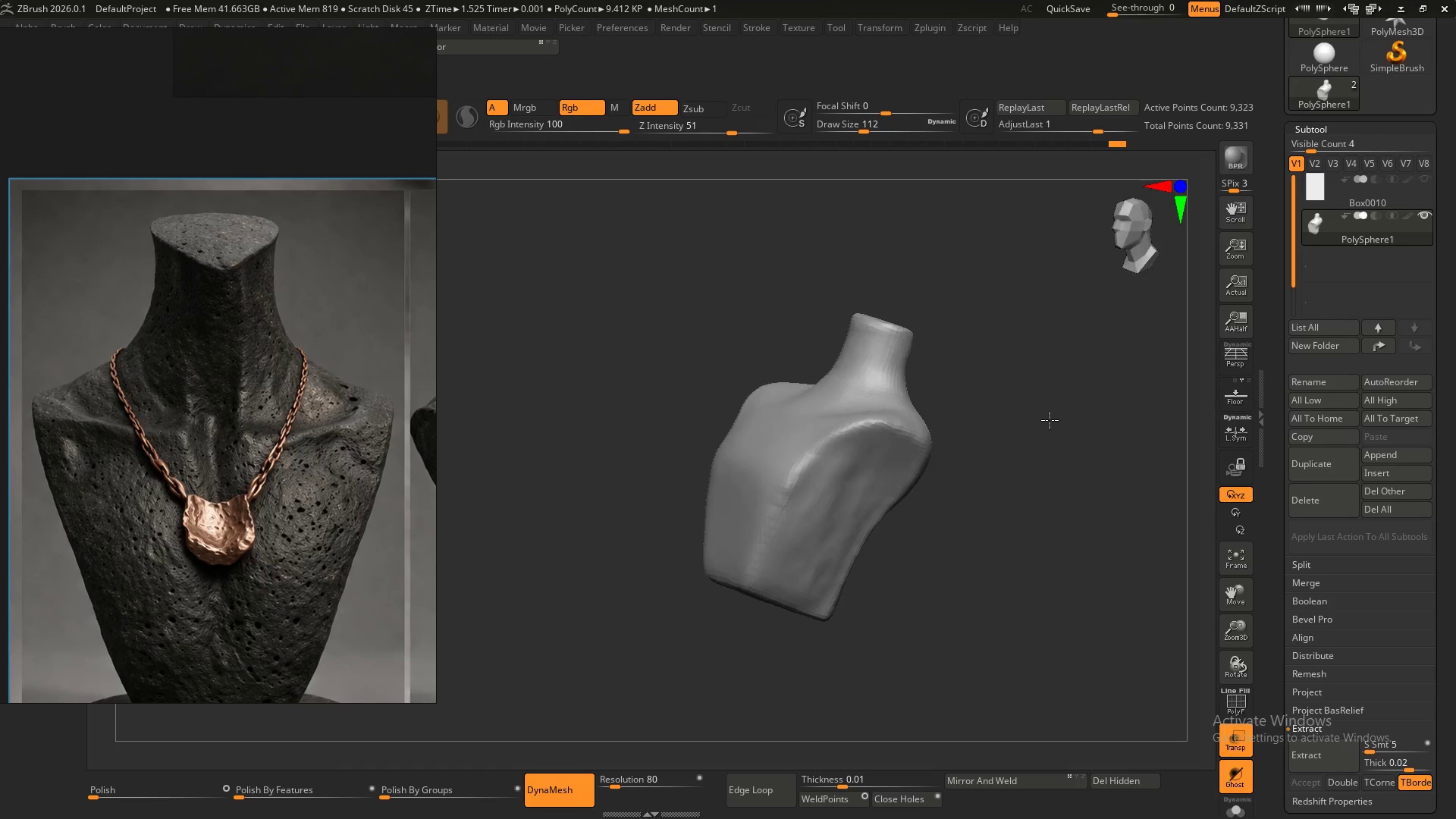 
hold_key(key=ShiftLeft, duration=0.34)
 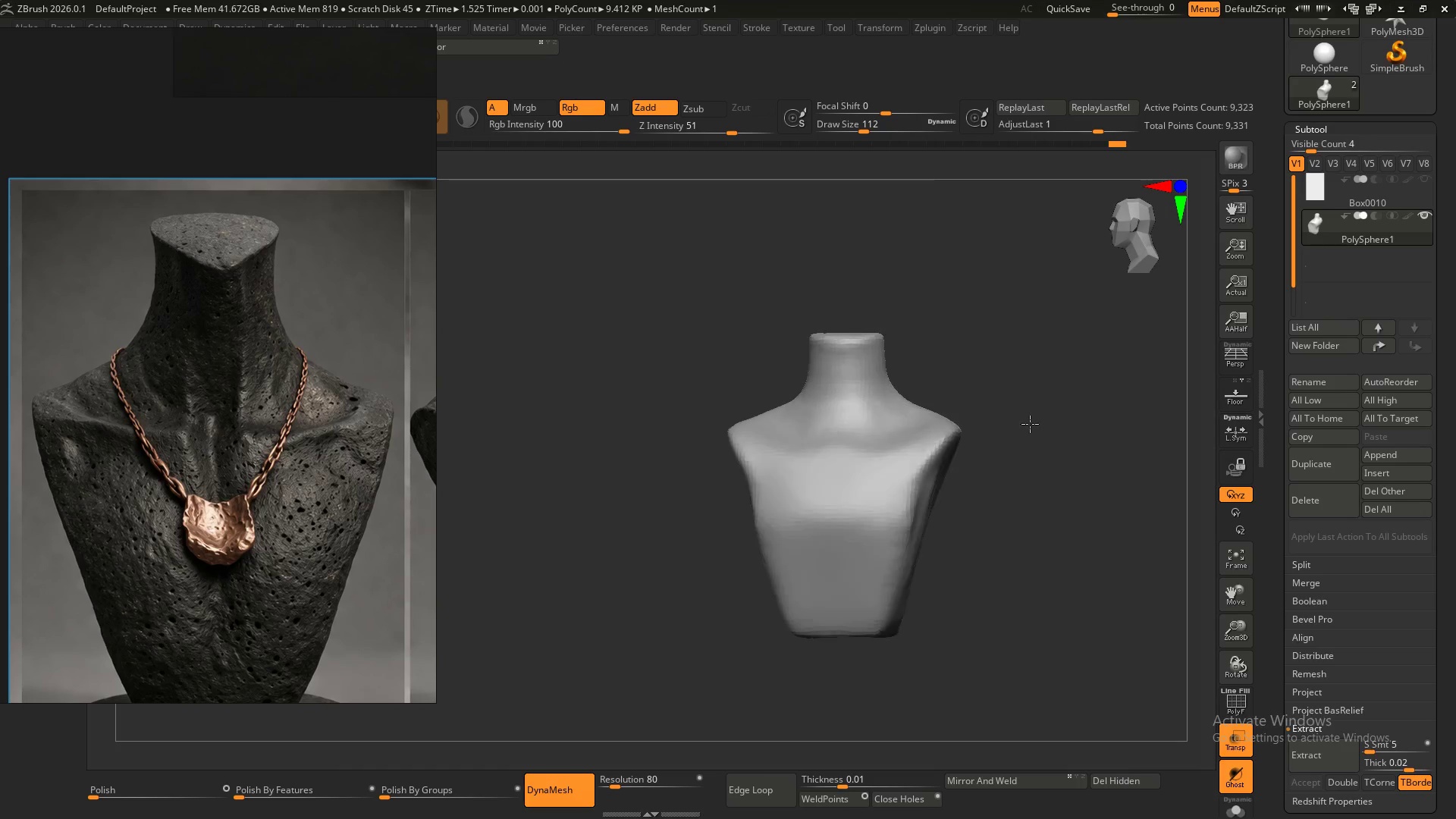 
key(Shift+ShiftLeft)
 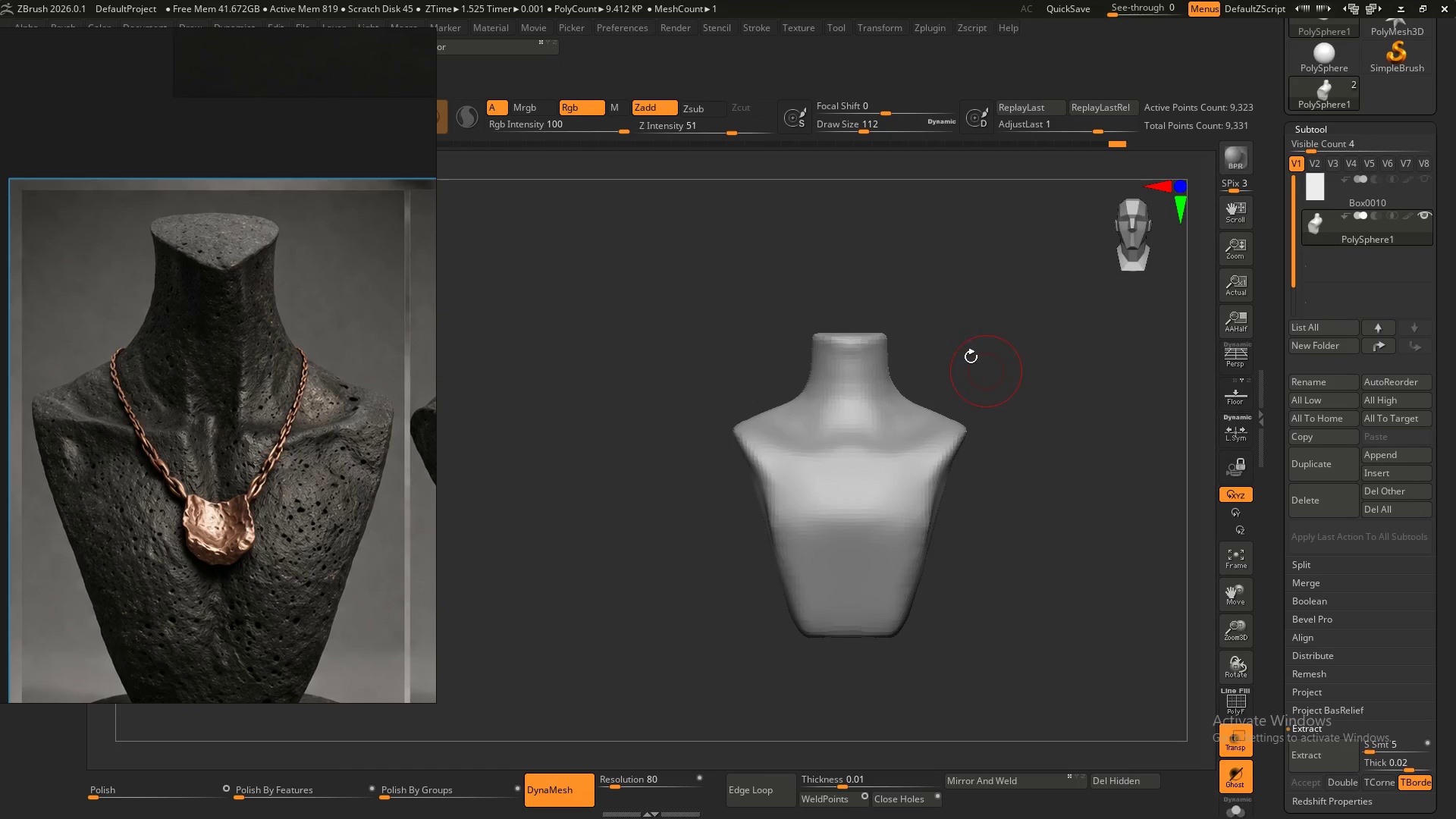 
left_click_drag(start_coordinate=[943, 347], to_coordinate=[930, 349])
 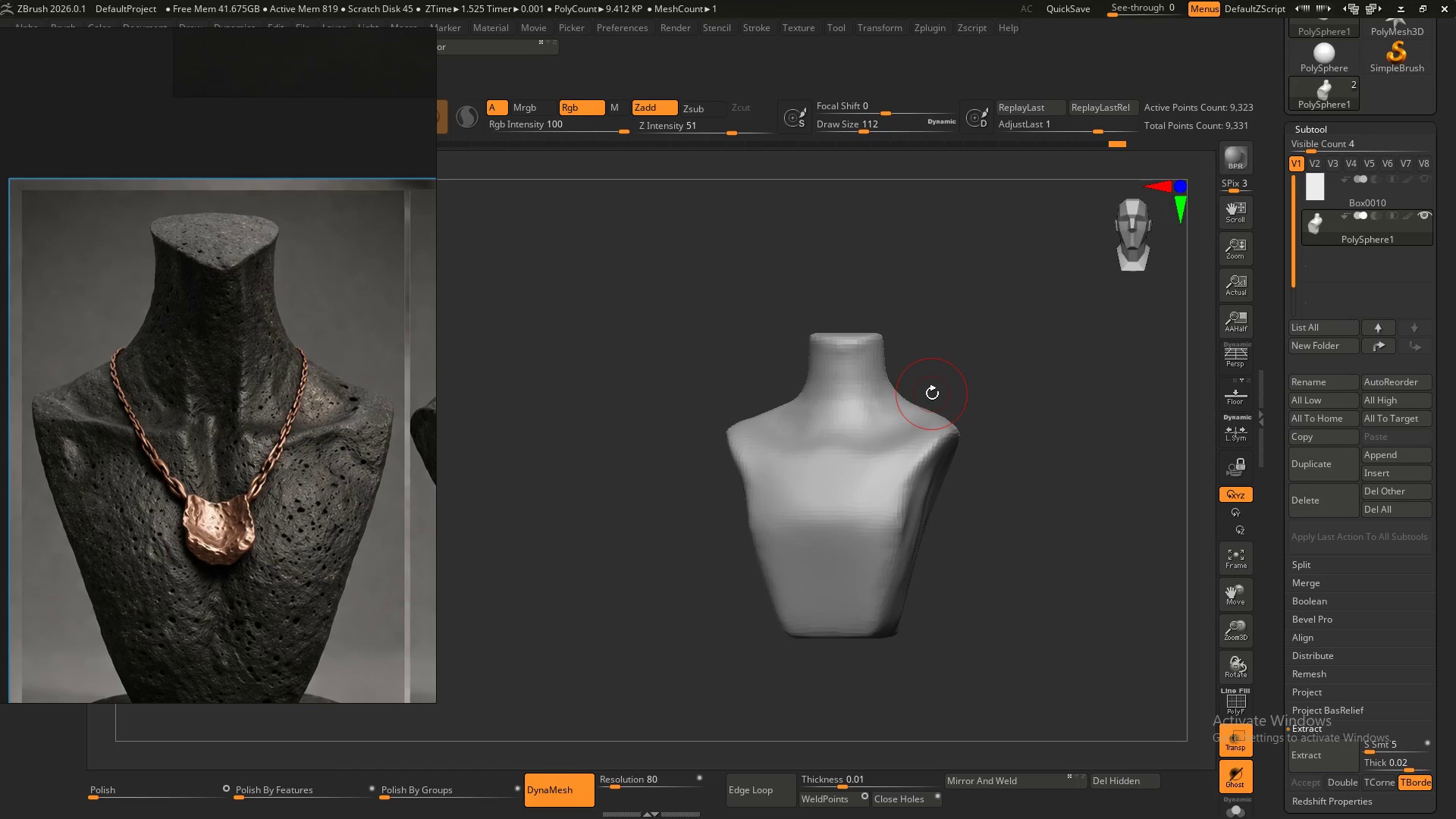 
type(bcb)
 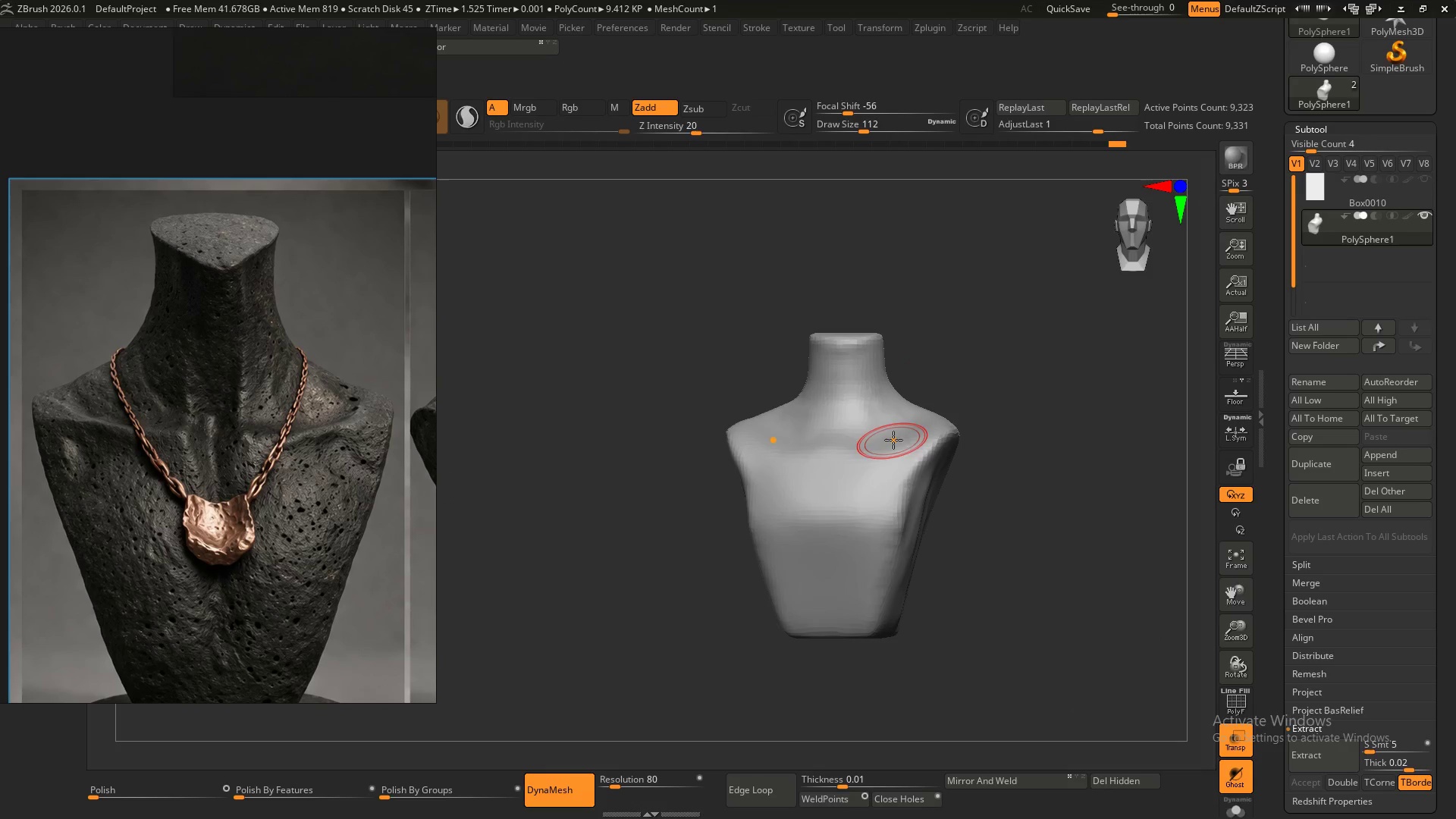 
hold_key(key=AltLeft, duration=0.59)
 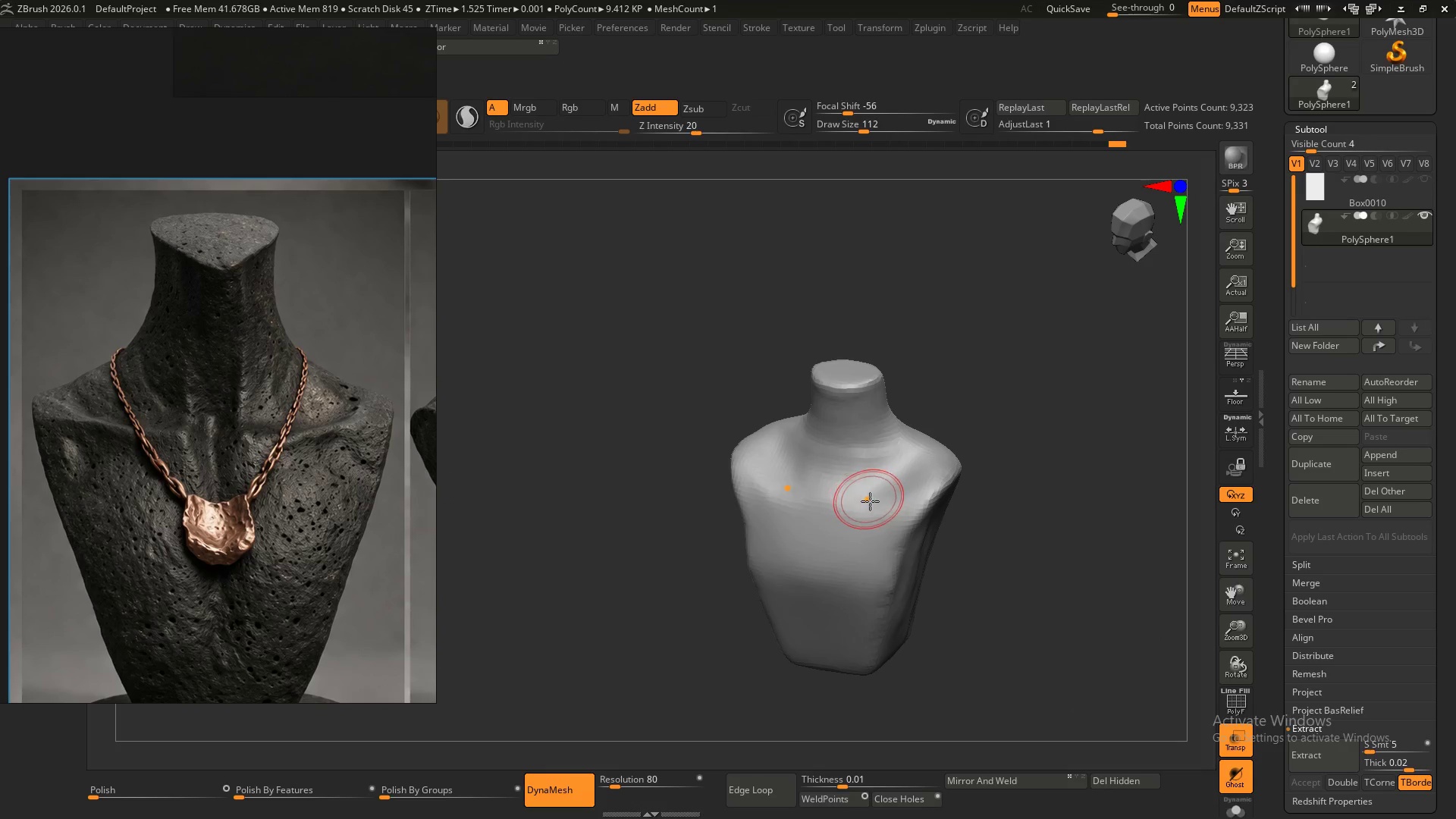 
hold_key(key=AltLeft, duration=0.41)
 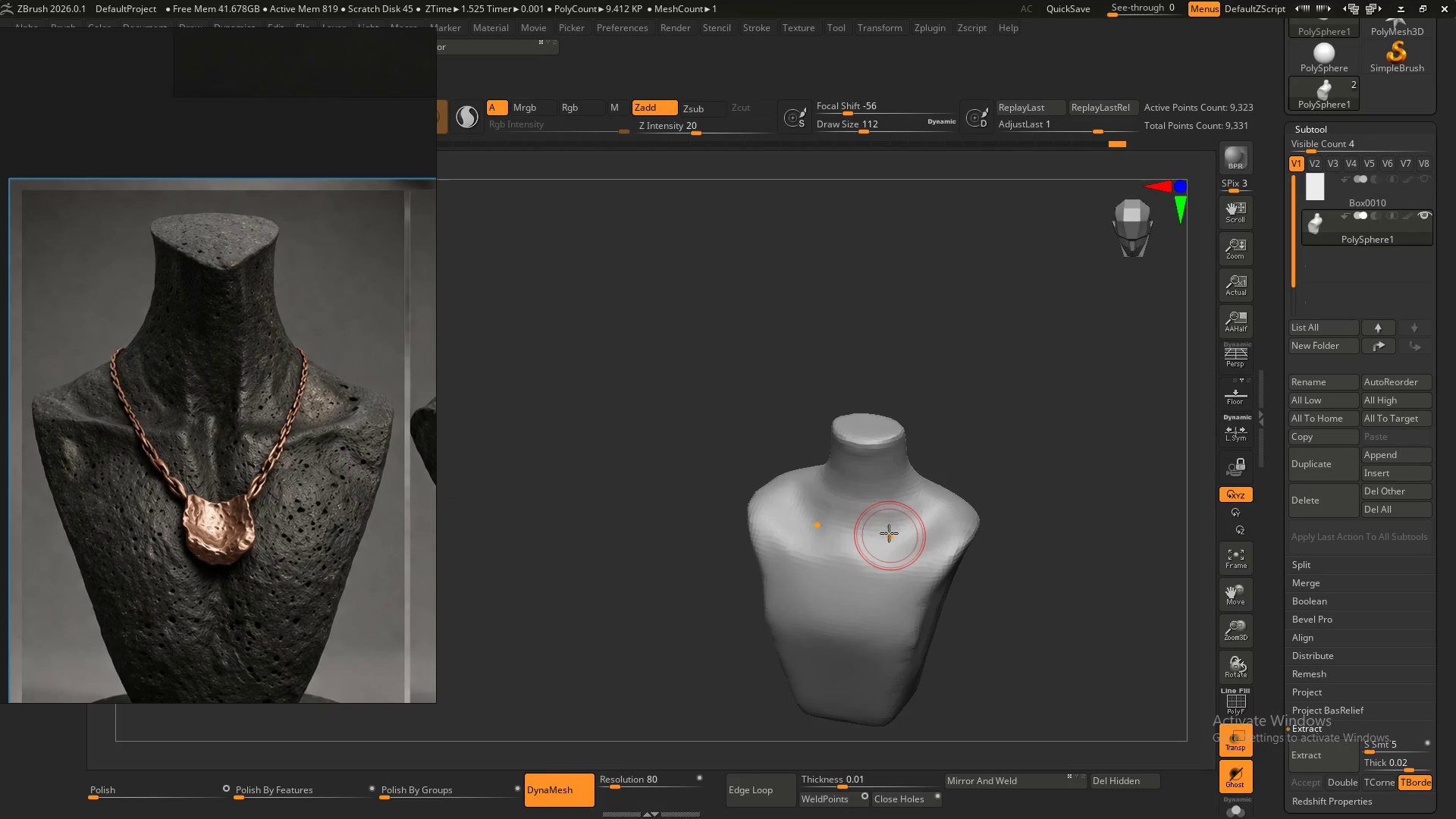 
hold_key(key=AltLeft, duration=0.41)
 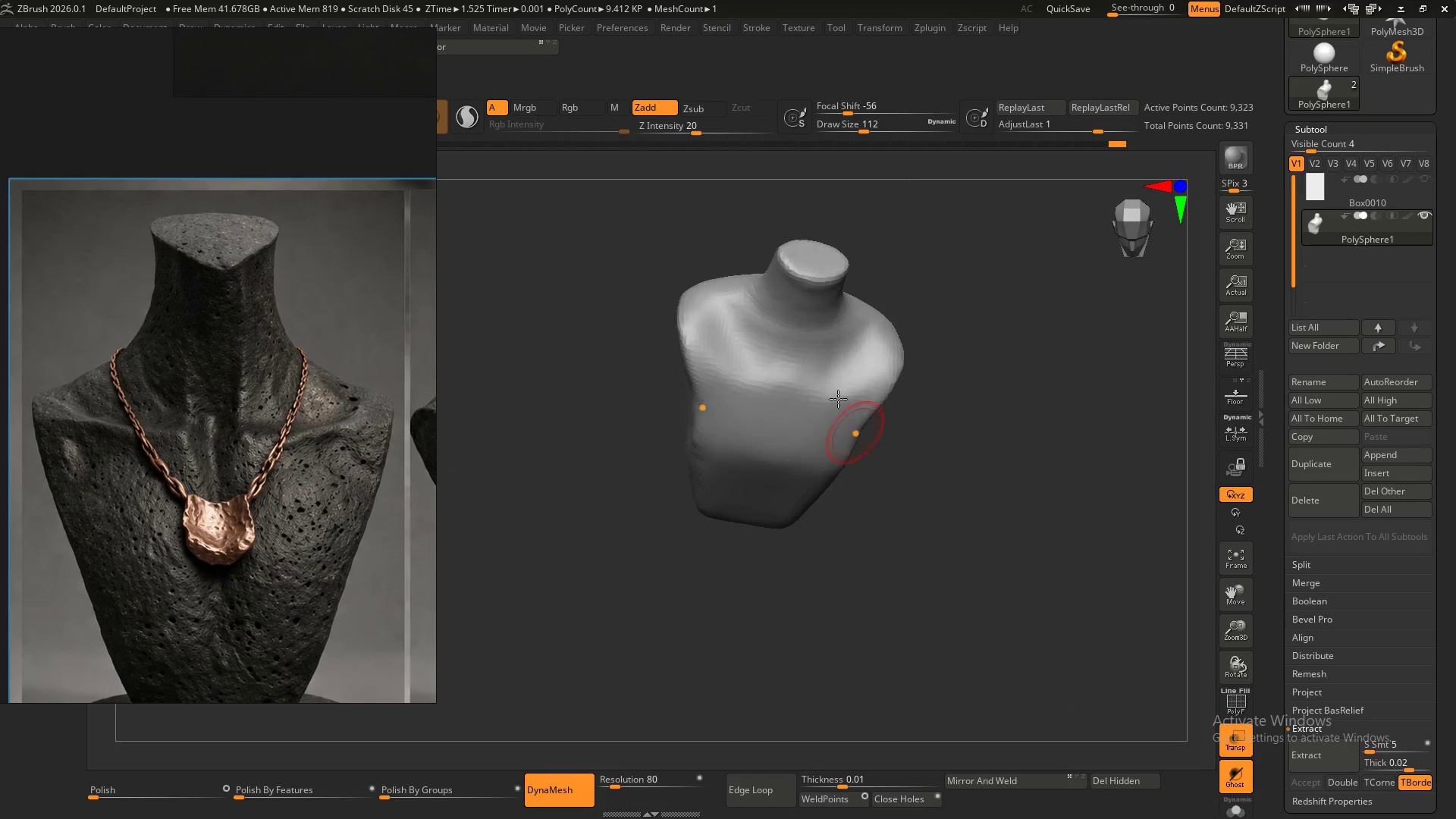 
hold_key(key=ControlLeft, duration=0.33)
 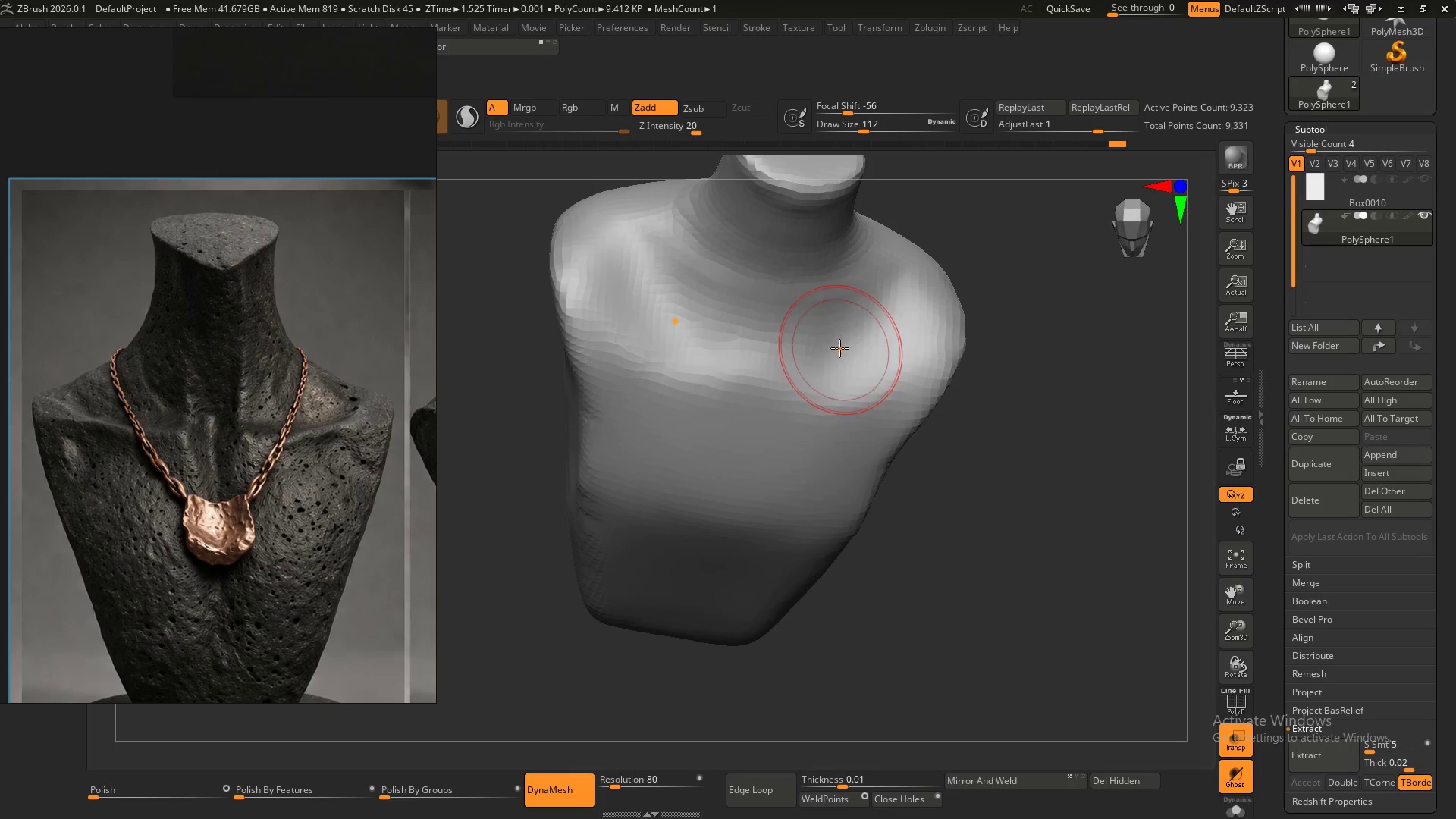 
left_click_drag(start_coordinate=[839, 347], to_coordinate=[836, 353])
 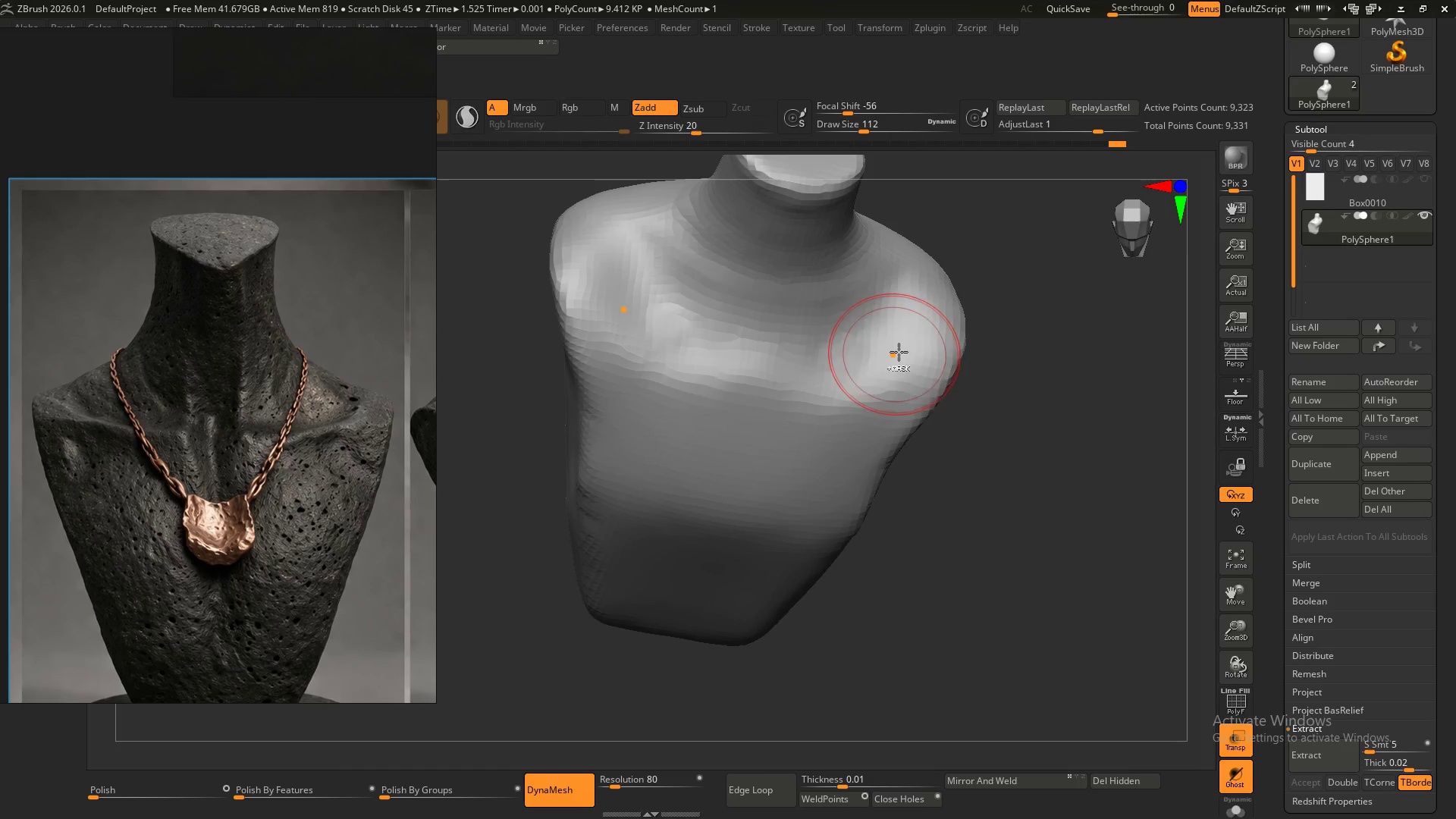 
key(Control+ControlLeft)
 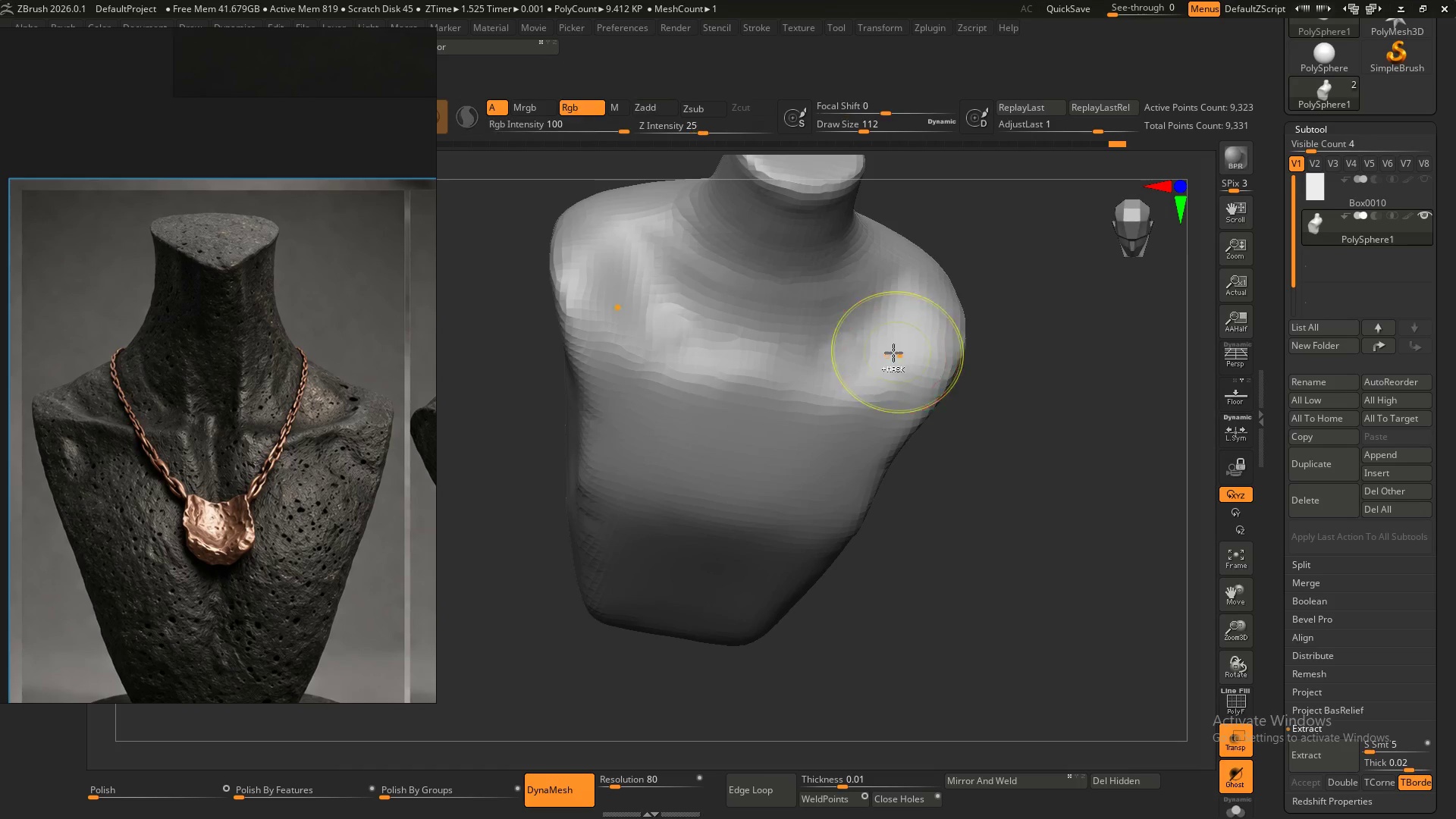 
key(Control+Z)
 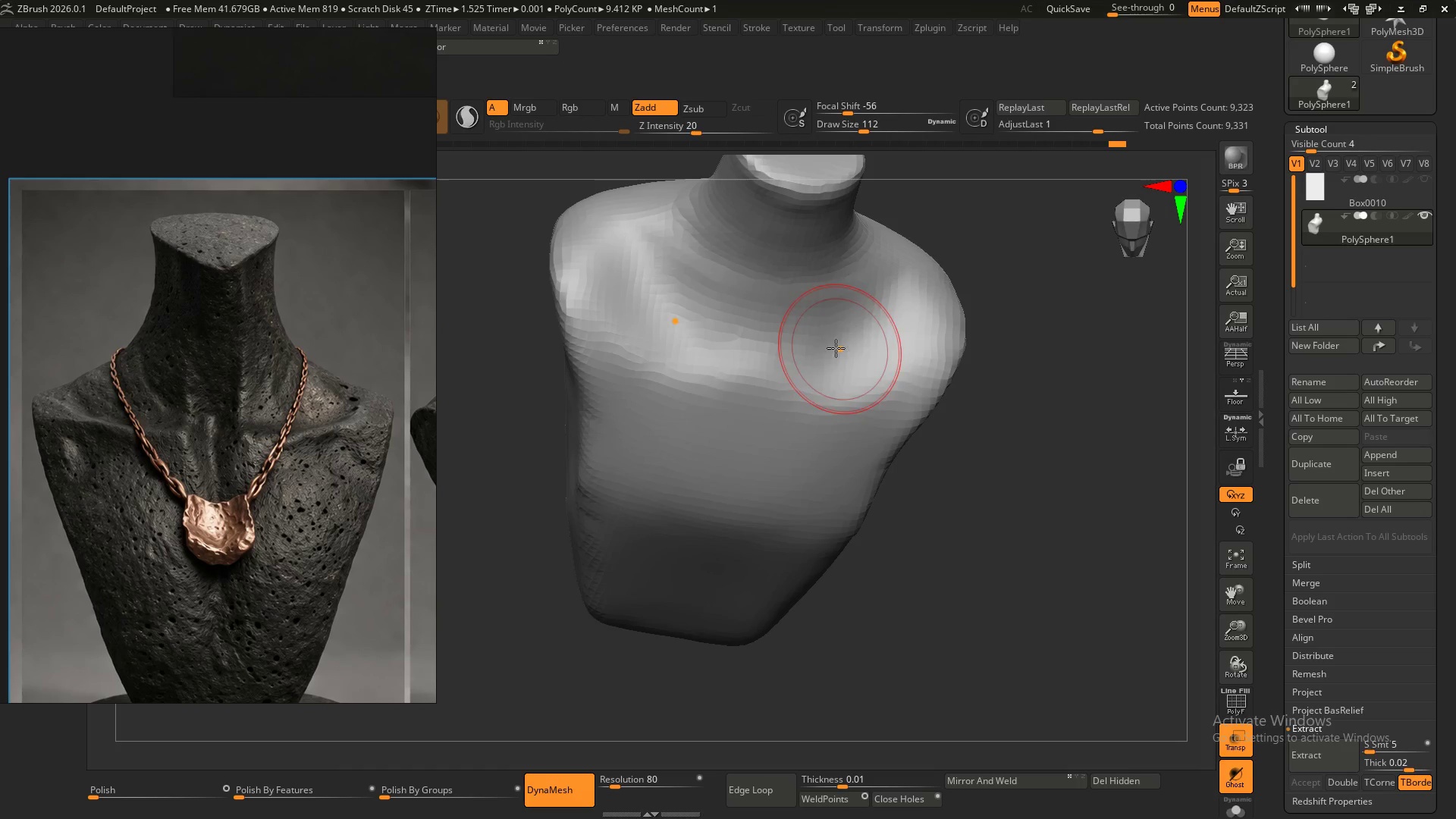 
hold_key(key=AltLeft, duration=1.5)
left_click_drag(start_coordinate=[821, 352], to_coordinate=[843, 350])
 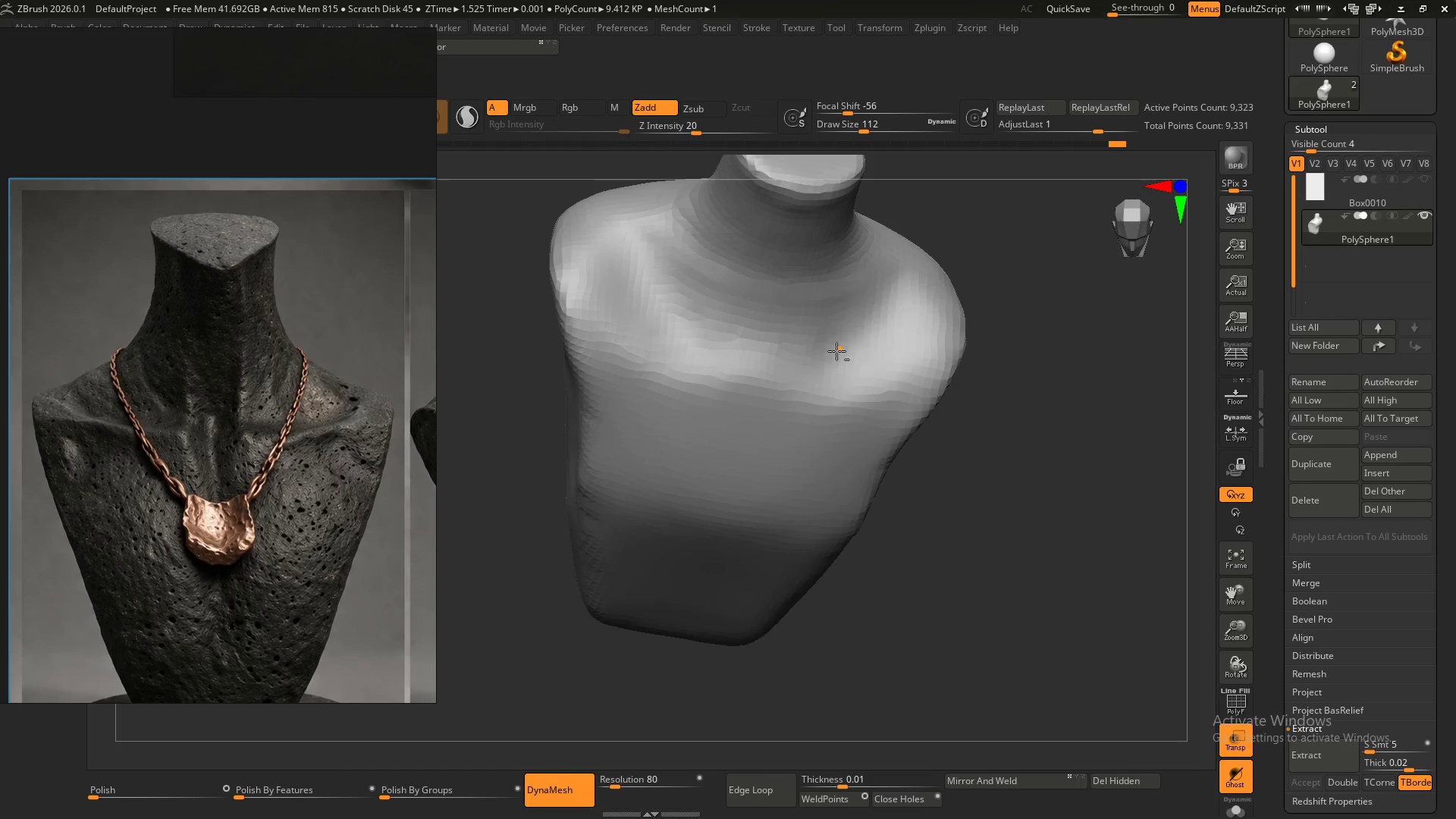 
left_click_drag(start_coordinate=[836, 351], to_coordinate=[864, 352])
 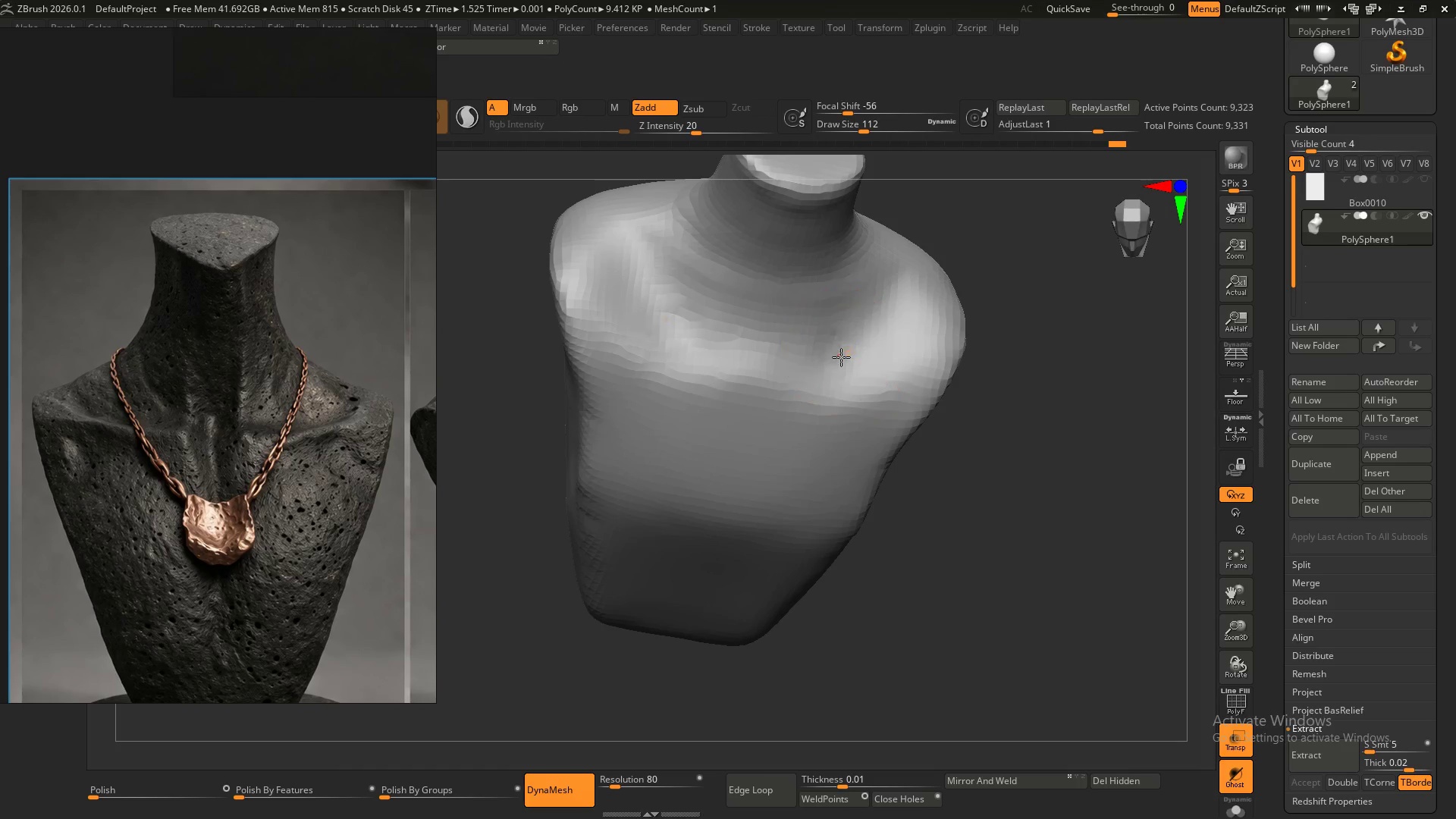 
left_click_drag(start_coordinate=[840, 354], to_coordinate=[873, 356])
 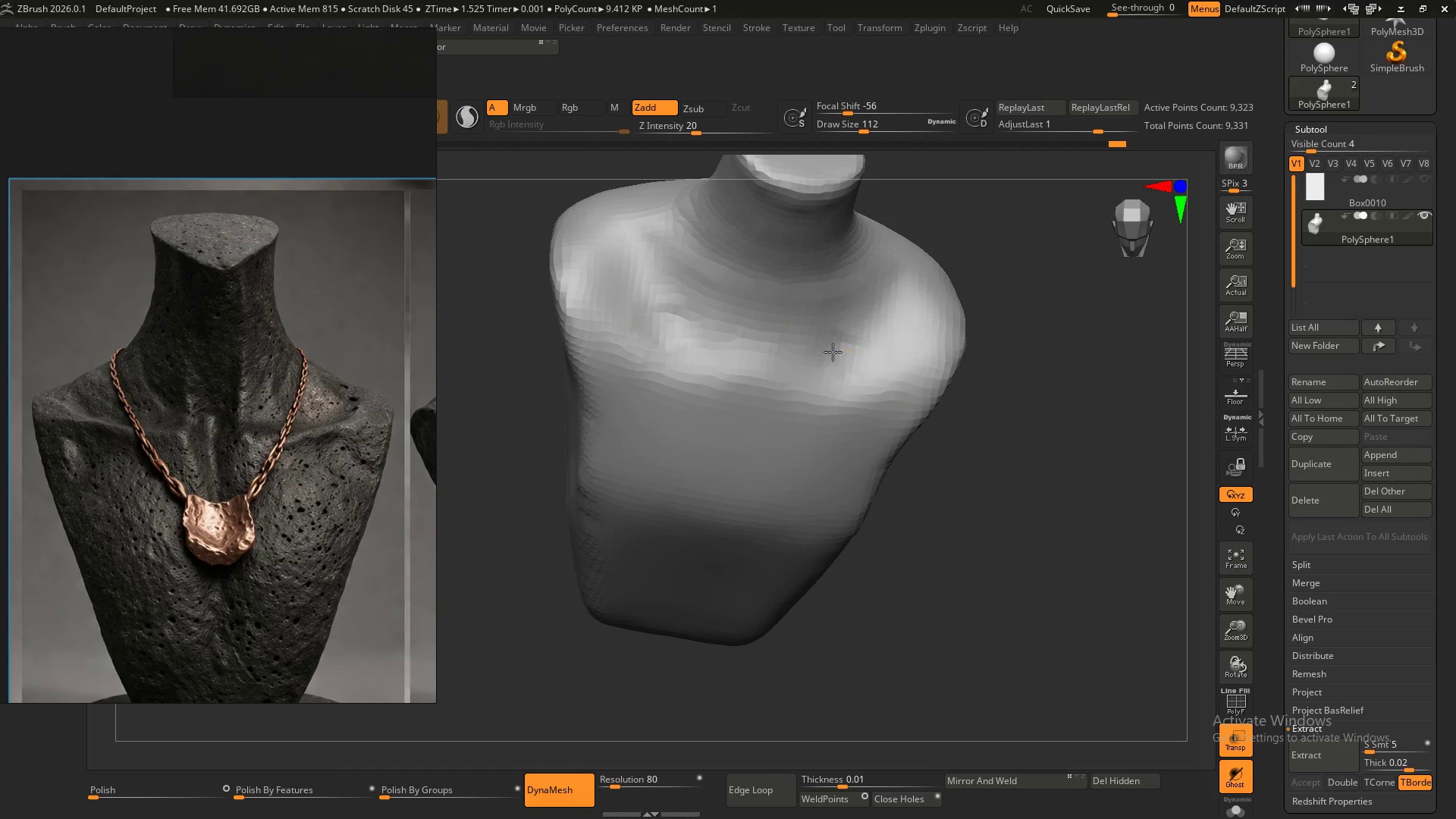 
left_click_drag(start_coordinate=[829, 353], to_coordinate=[864, 339])
 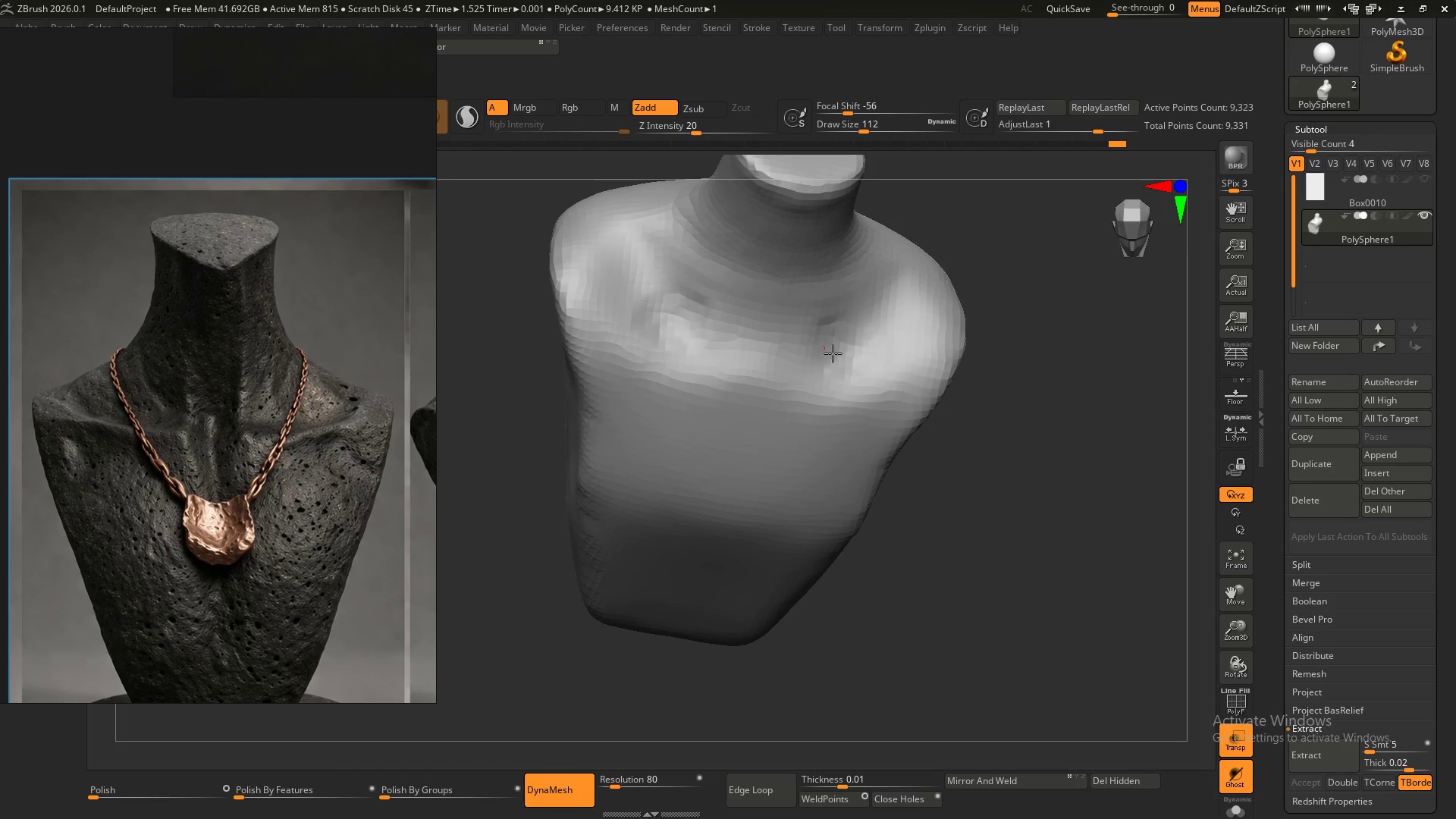 
hold_key(key=AltLeft, duration=1.51)
 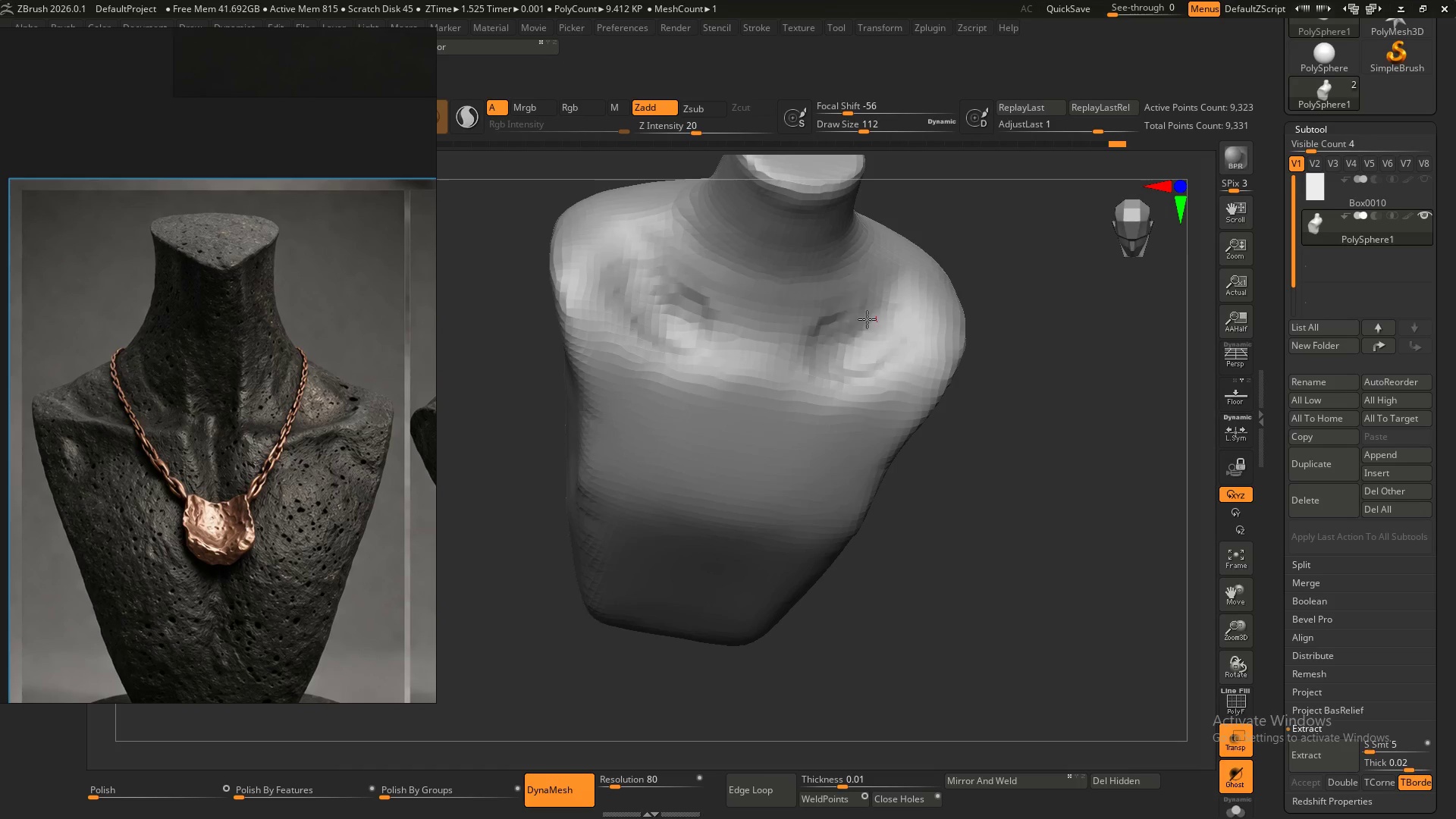 
hold_key(key=AltLeft, duration=1.52)
left_click_drag(start_coordinate=[872, 299], to_coordinate=[824, 334])
 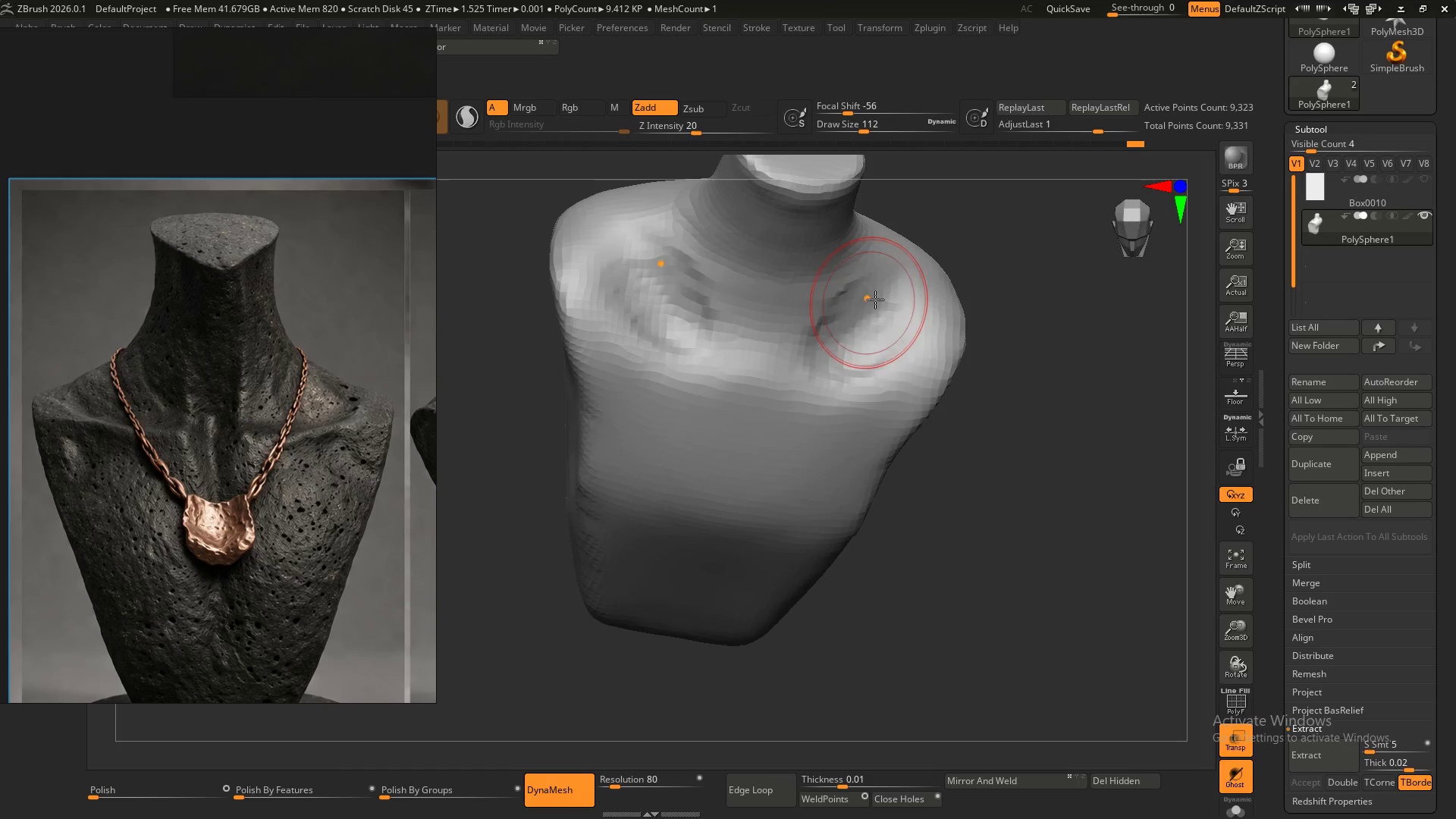 
left_click_drag(start_coordinate=[871, 302], to_coordinate=[818, 344])
 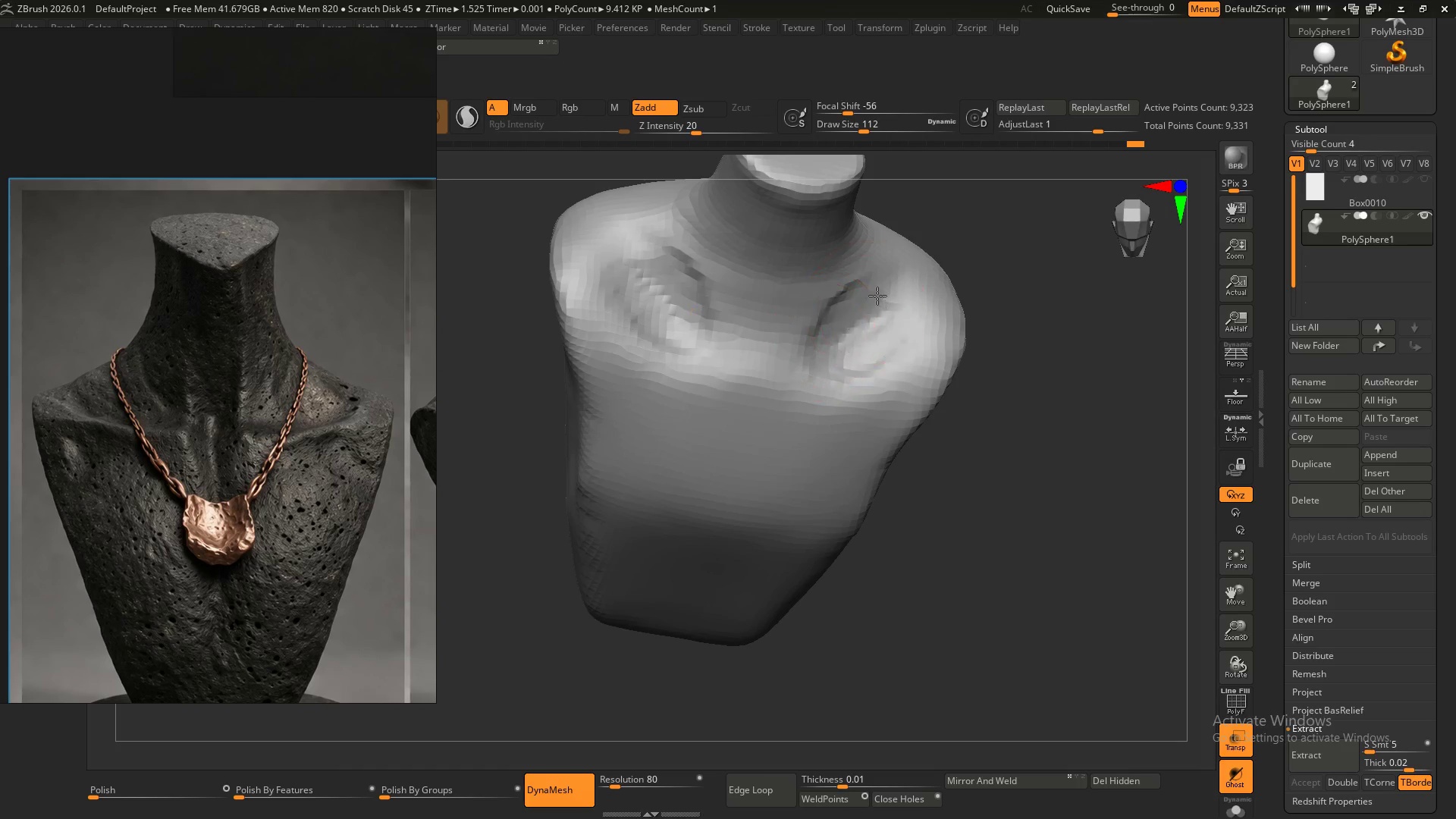 
left_click_drag(start_coordinate=[880, 296], to_coordinate=[817, 340])
 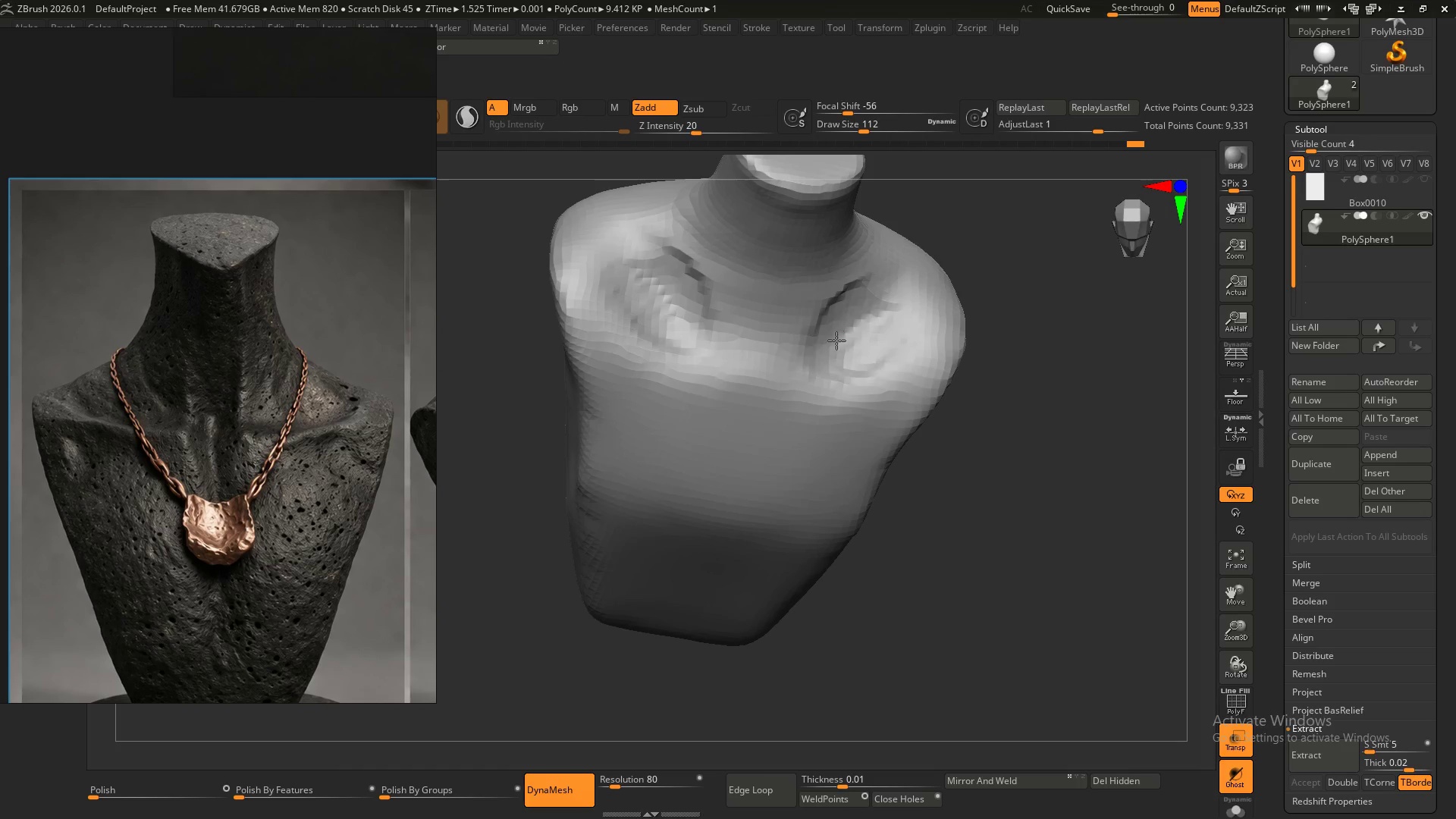 
hold_key(key=AltLeft, duration=1.5)
left_click_drag(start_coordinate=[863, 303], to_coordinate=[814, 341])
 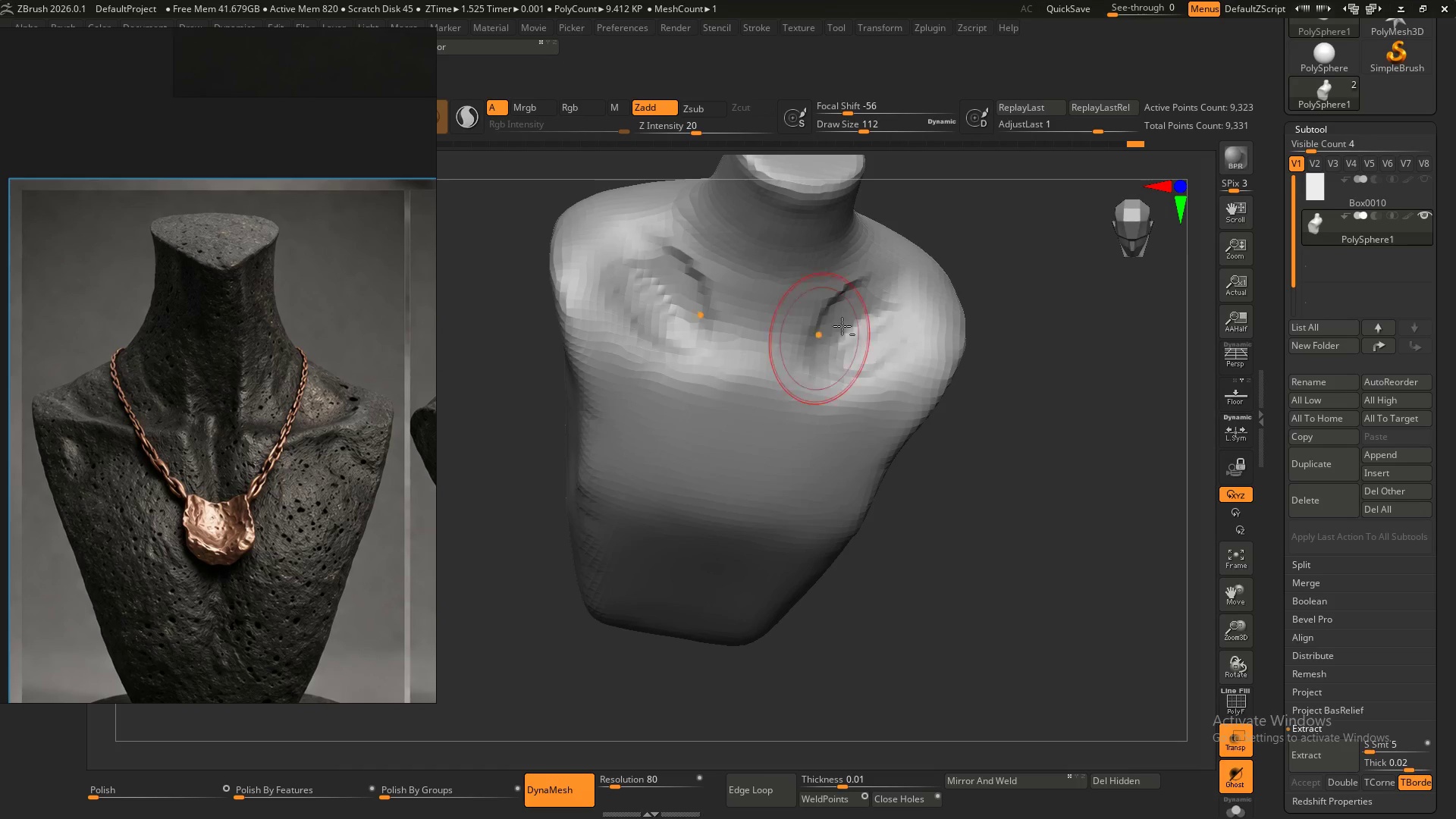 
left_click_drag(start_coordinate=[859, 317], to_coordinate=[836, 341])
 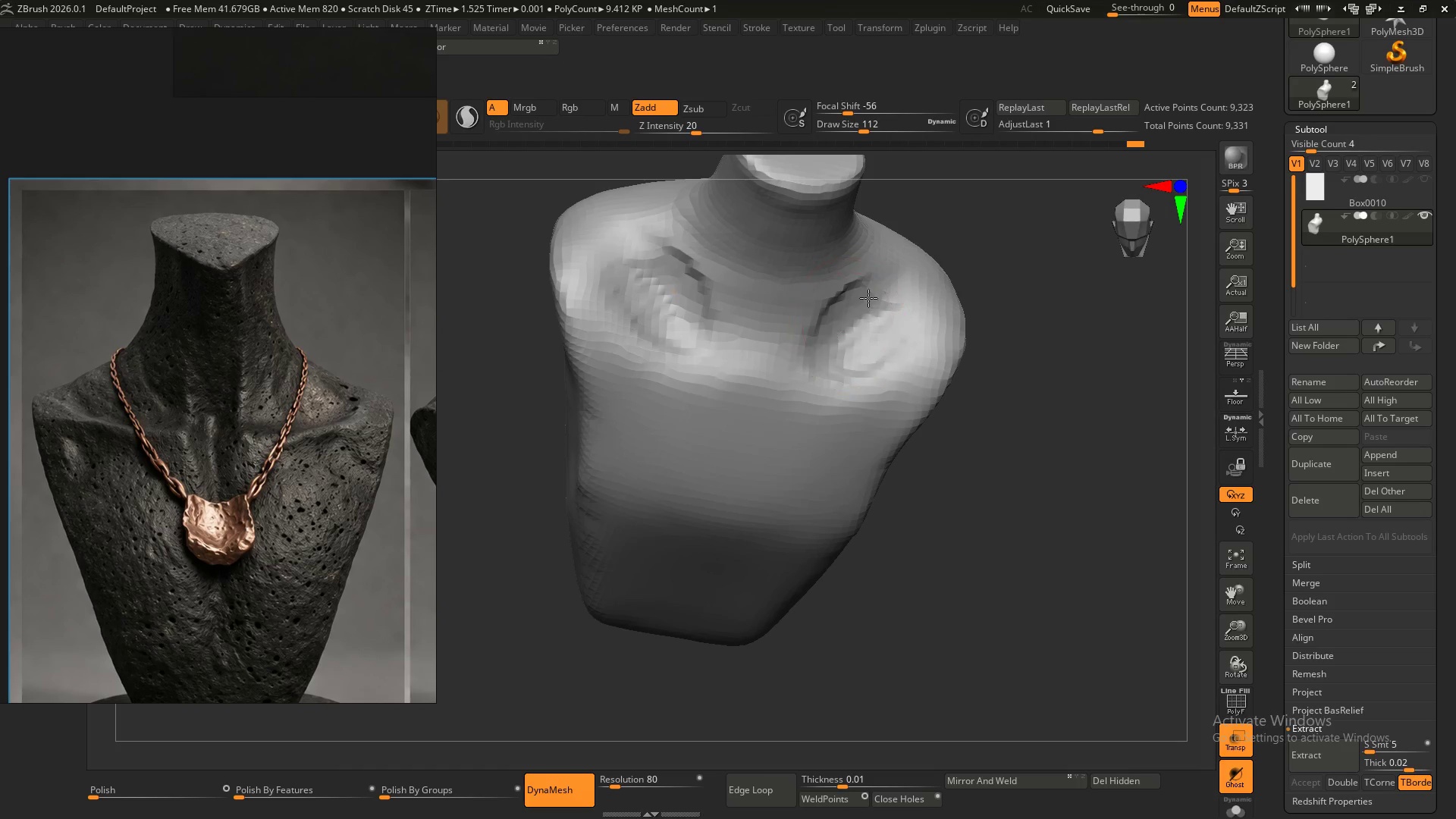 
left_click_drag(start_coordinate=[870, 300], to_coordinate=[813, 339])
 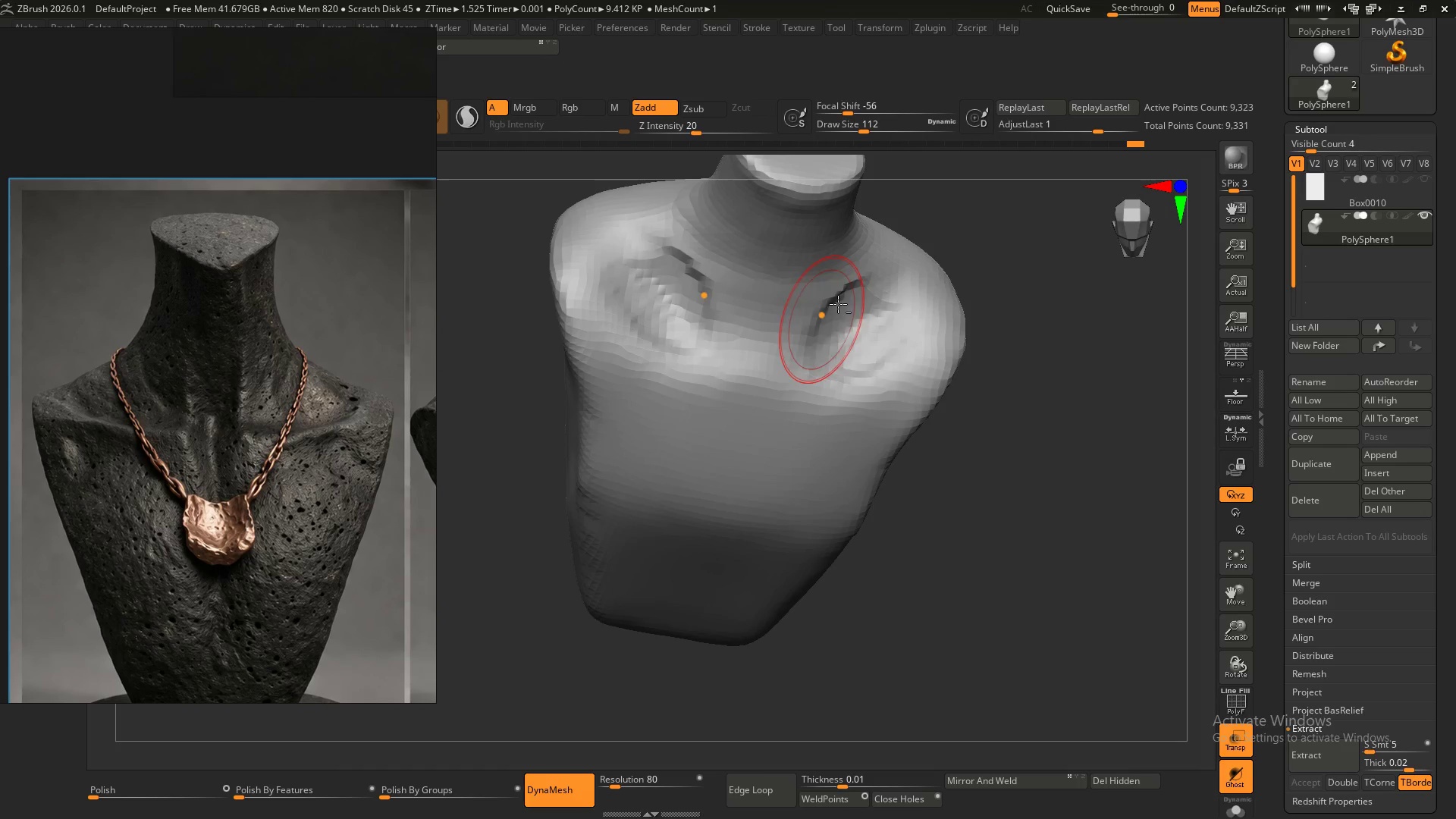 
left_click_drag(start_coordinate=[839, 303], to_coordinate=[805, 339])
 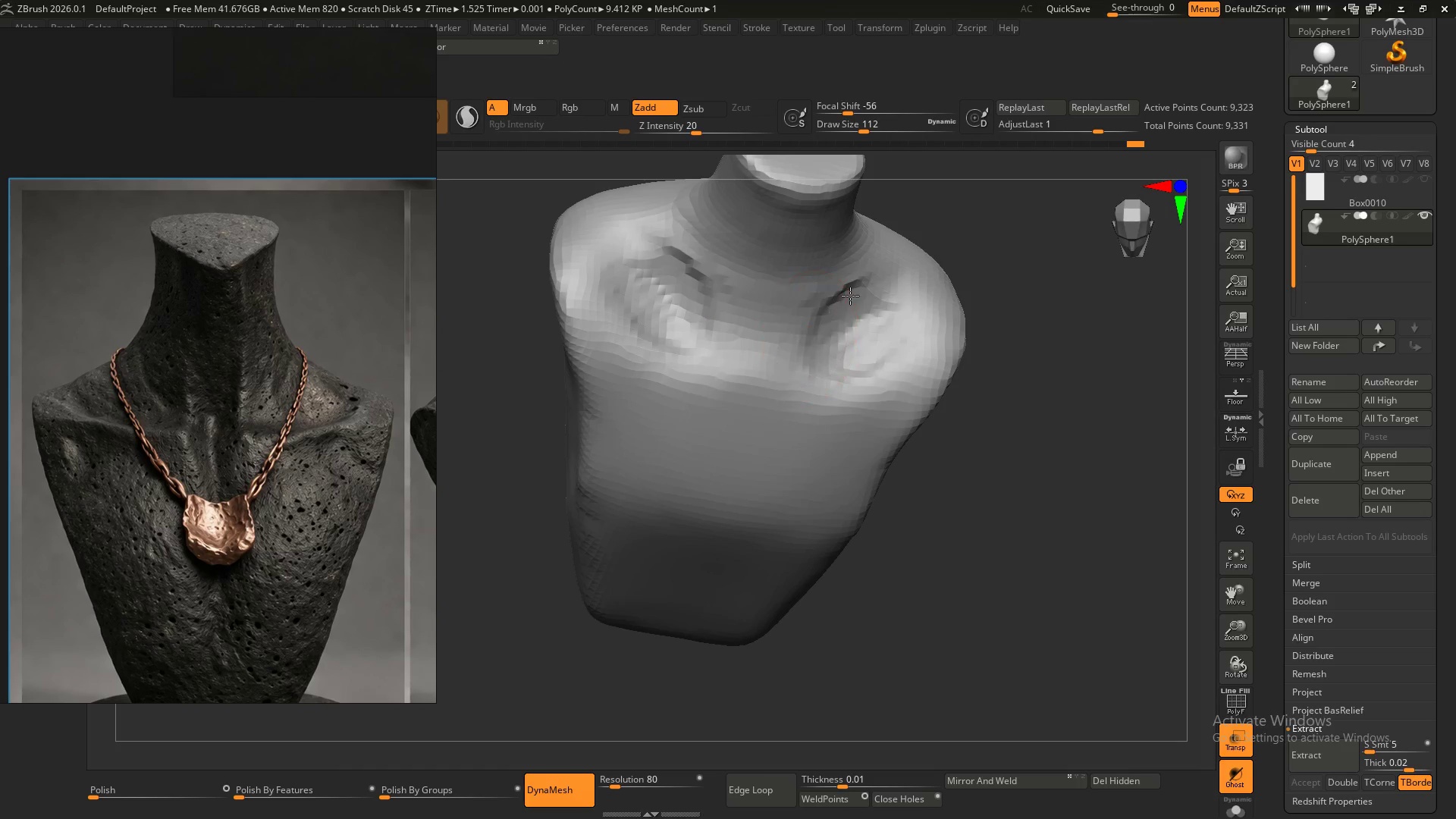 
left_click_drag(start_coordinate=[845, 303], to_coordinate=[811, 350])
 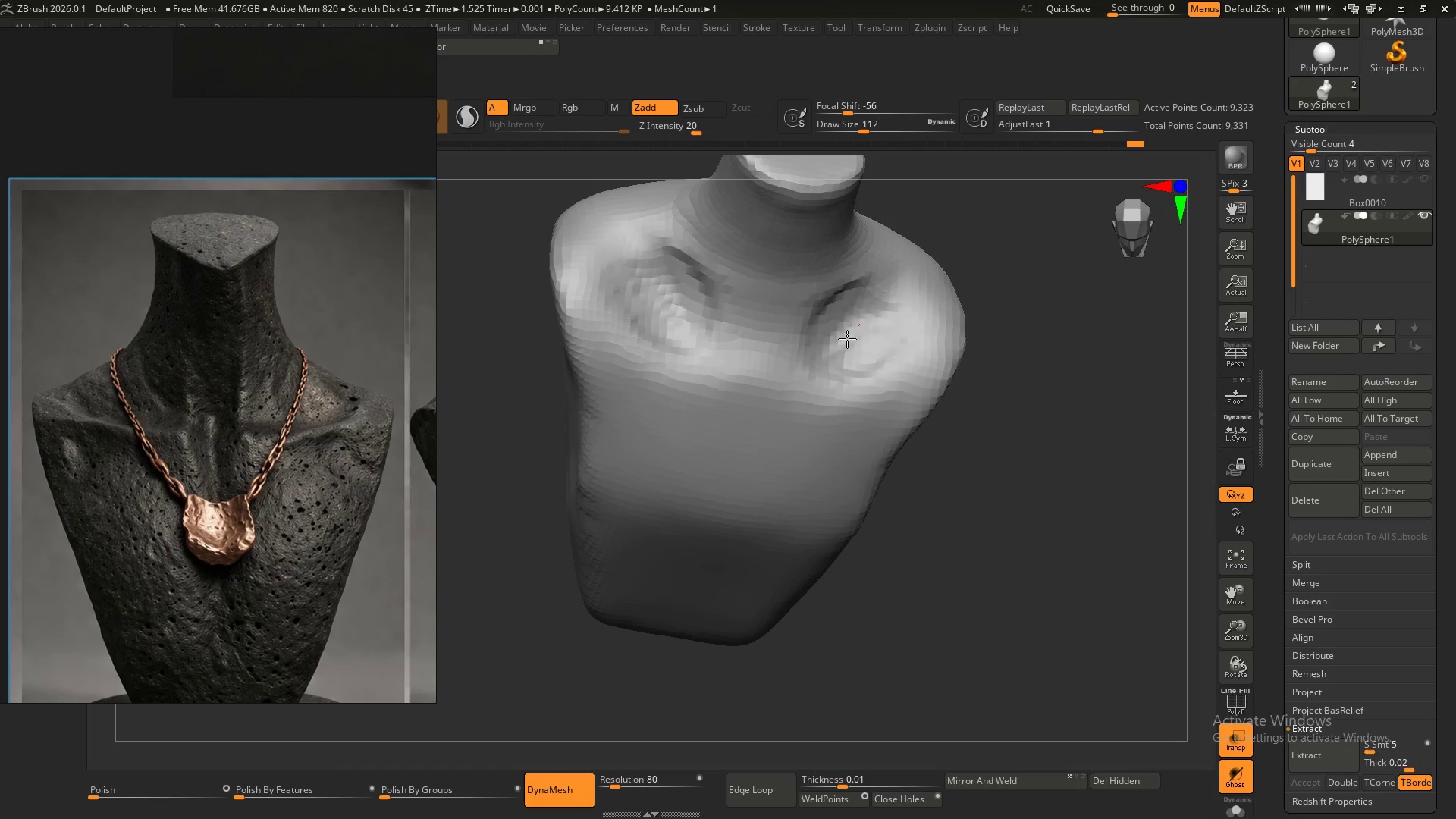 
hold_key(key=AltLeft, duration=0.67)
left_click_drag(start_coordinate=[858, 306], to_coordinate=[811, 350])
 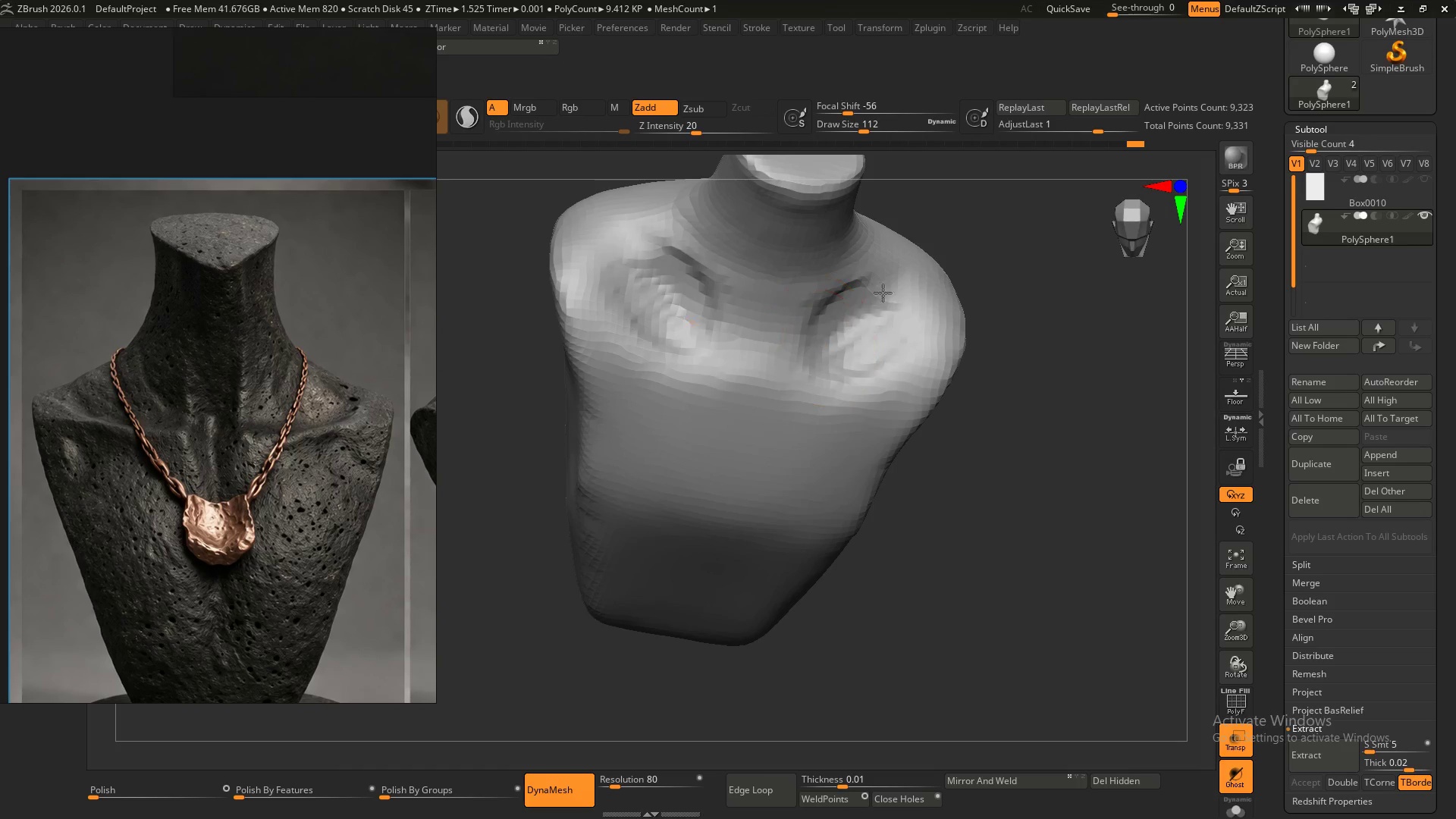 
left_click_drag(start_coordinate=[872, 300], to_coordinate=[838, 348])
 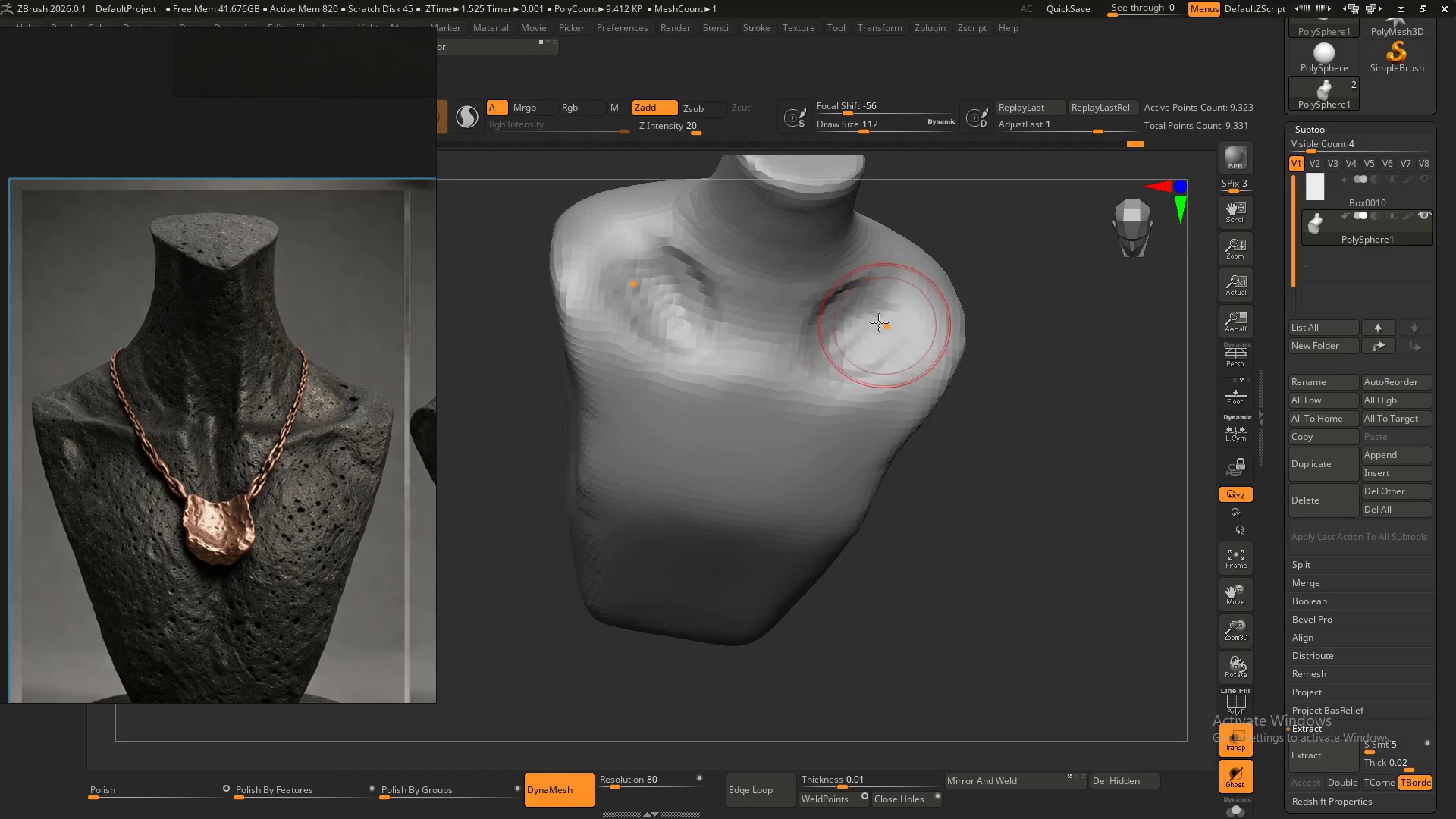 
hold_key(key=ShiftLeft, duration=1.3)
left_click_drag(start_coordinate=[849, 311], to_coordinate=[844, 323])
 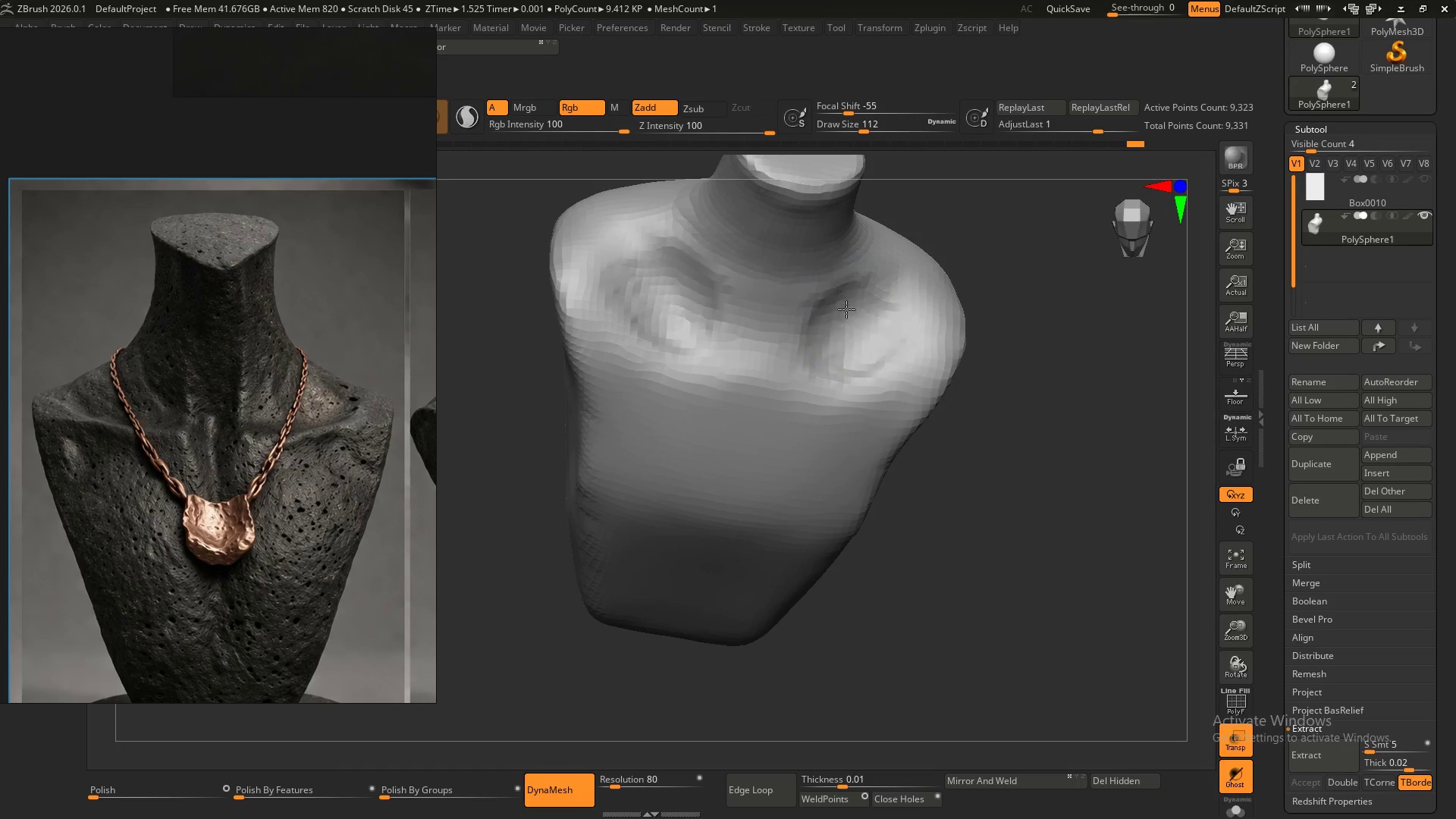 
left_click_drag(start_coordinate=[850, 306], to_coordinate=[834, 336])
 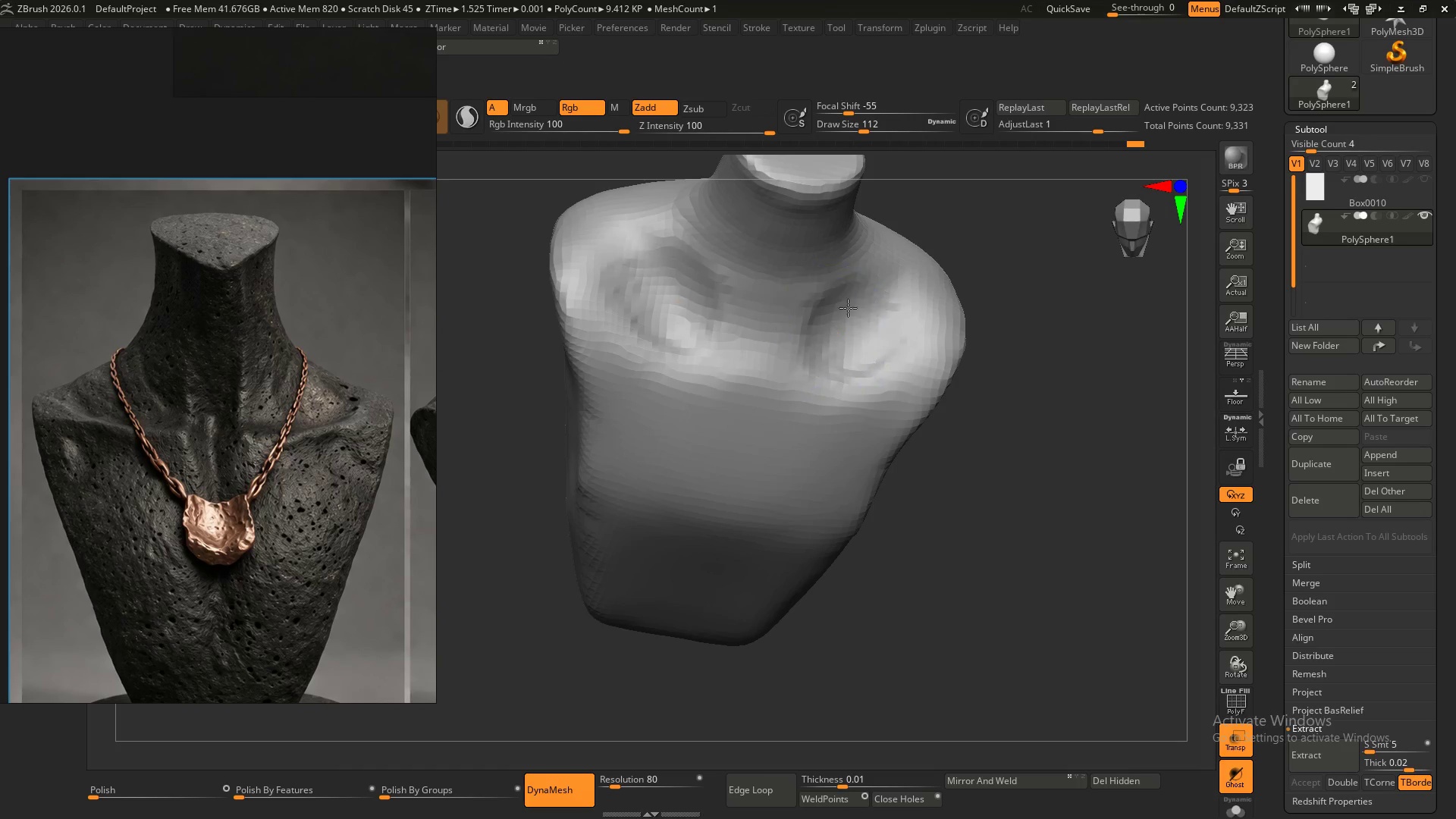 
left_click_drag(start_coordinate=[849, 295], to_coordinate=[841, 348])
 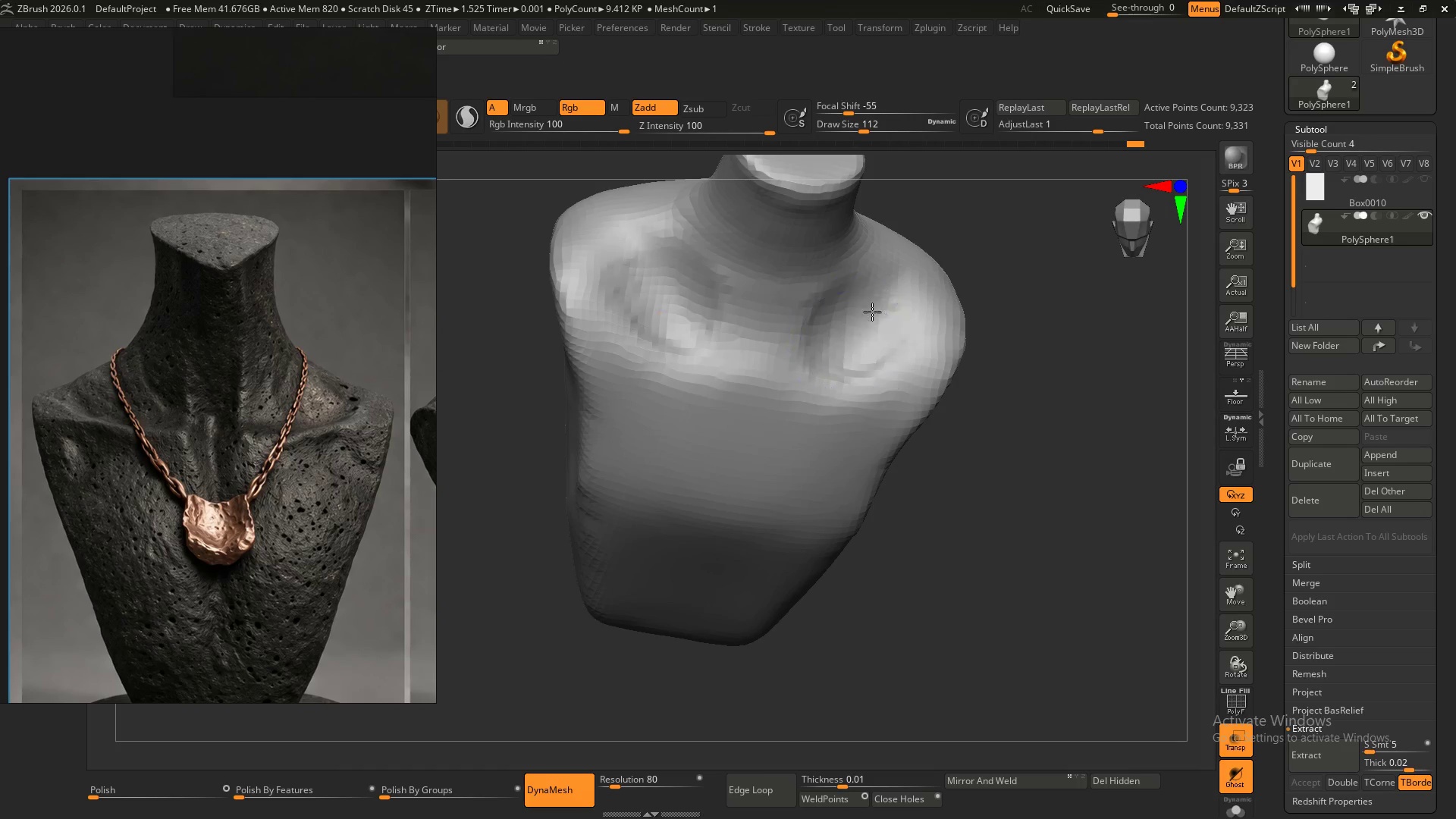 
left_click_drag(start_coordinate=[871, 314], to_coordinate=[868, 353])
 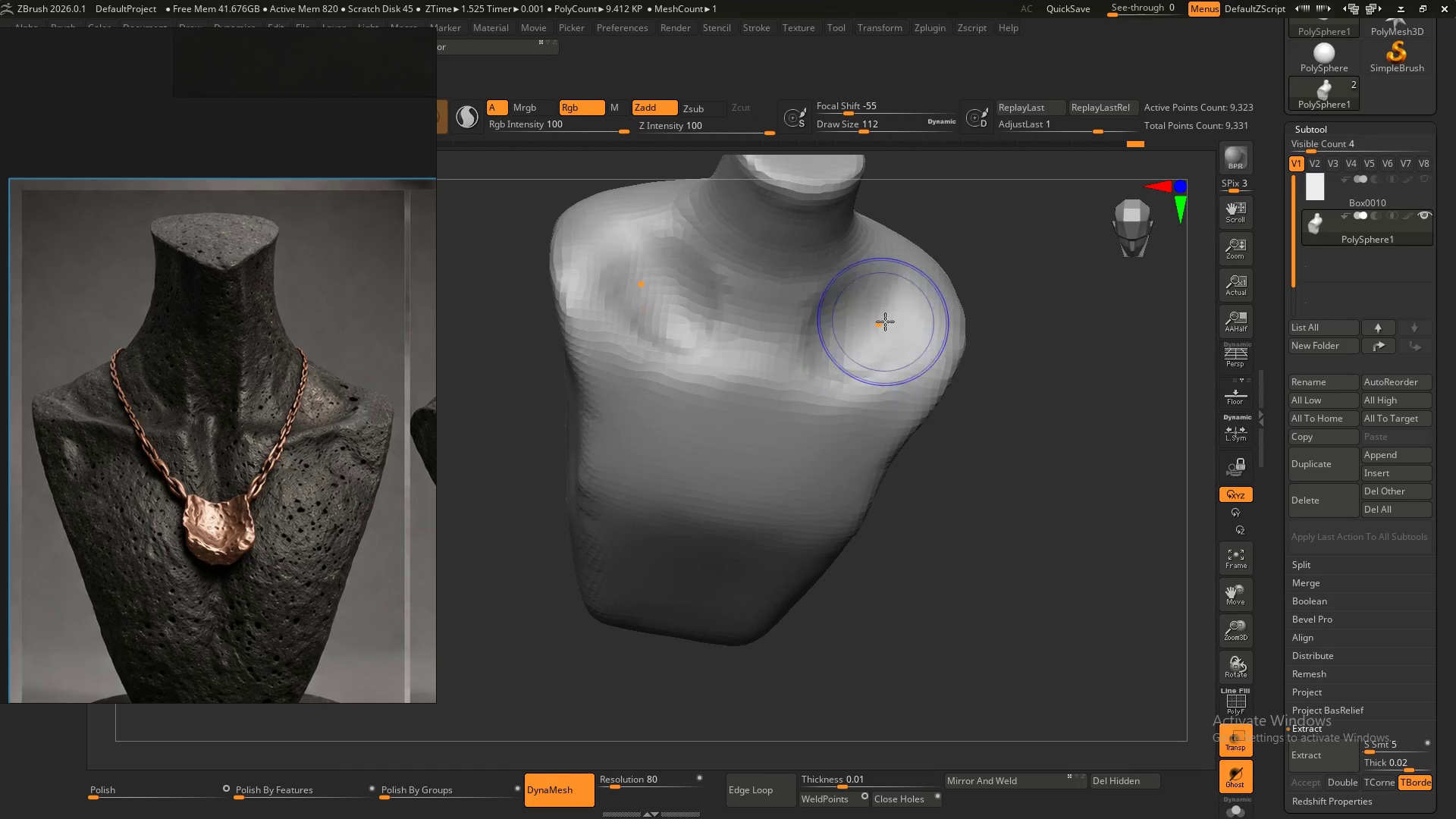 
left_click_drag(start_coordinate=[883, 321], to_coordinate=[849, 340])
 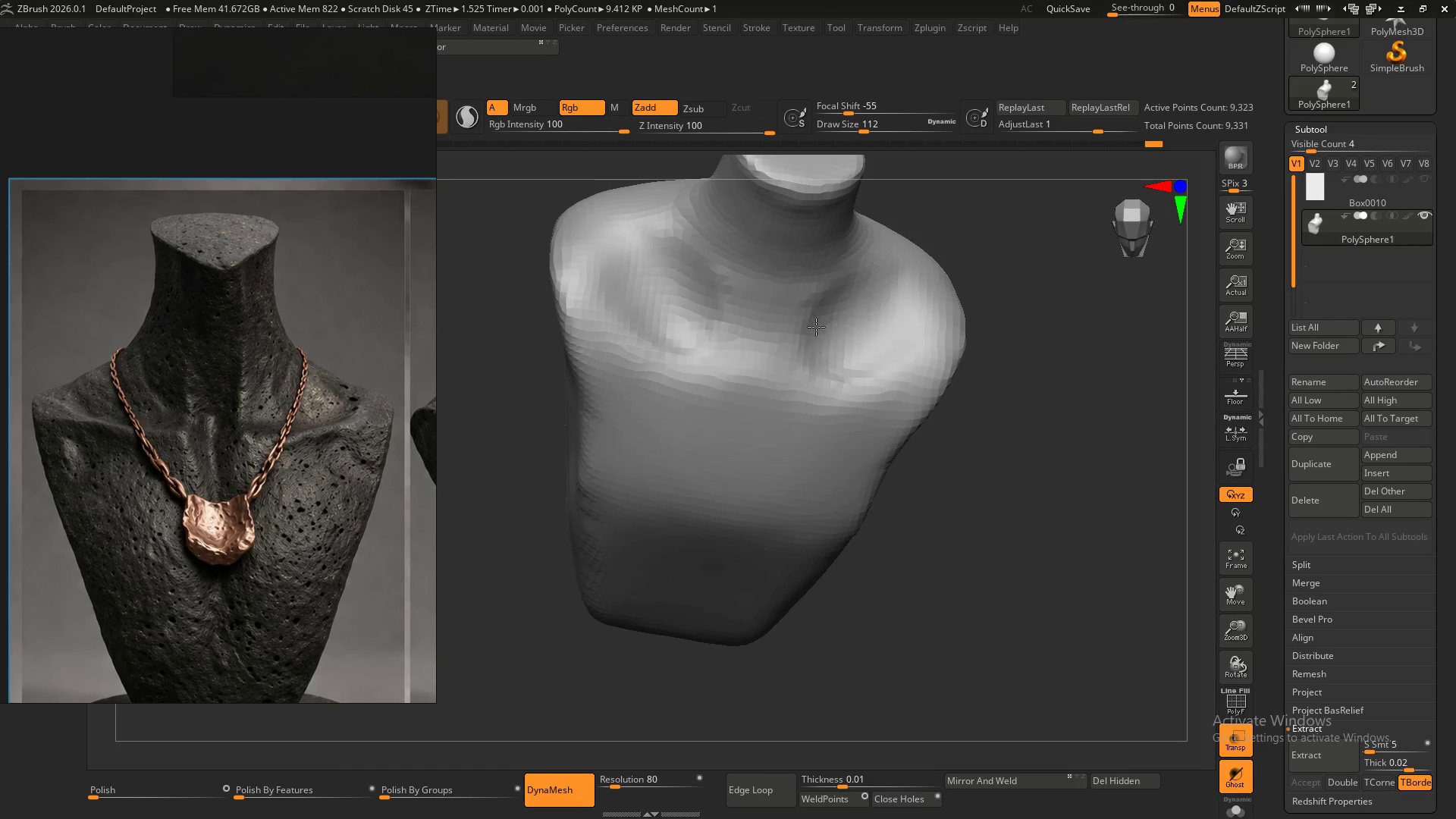 
left_click_drag(start_coordinate=[832, 328], to_coordinate=[811, 331])
 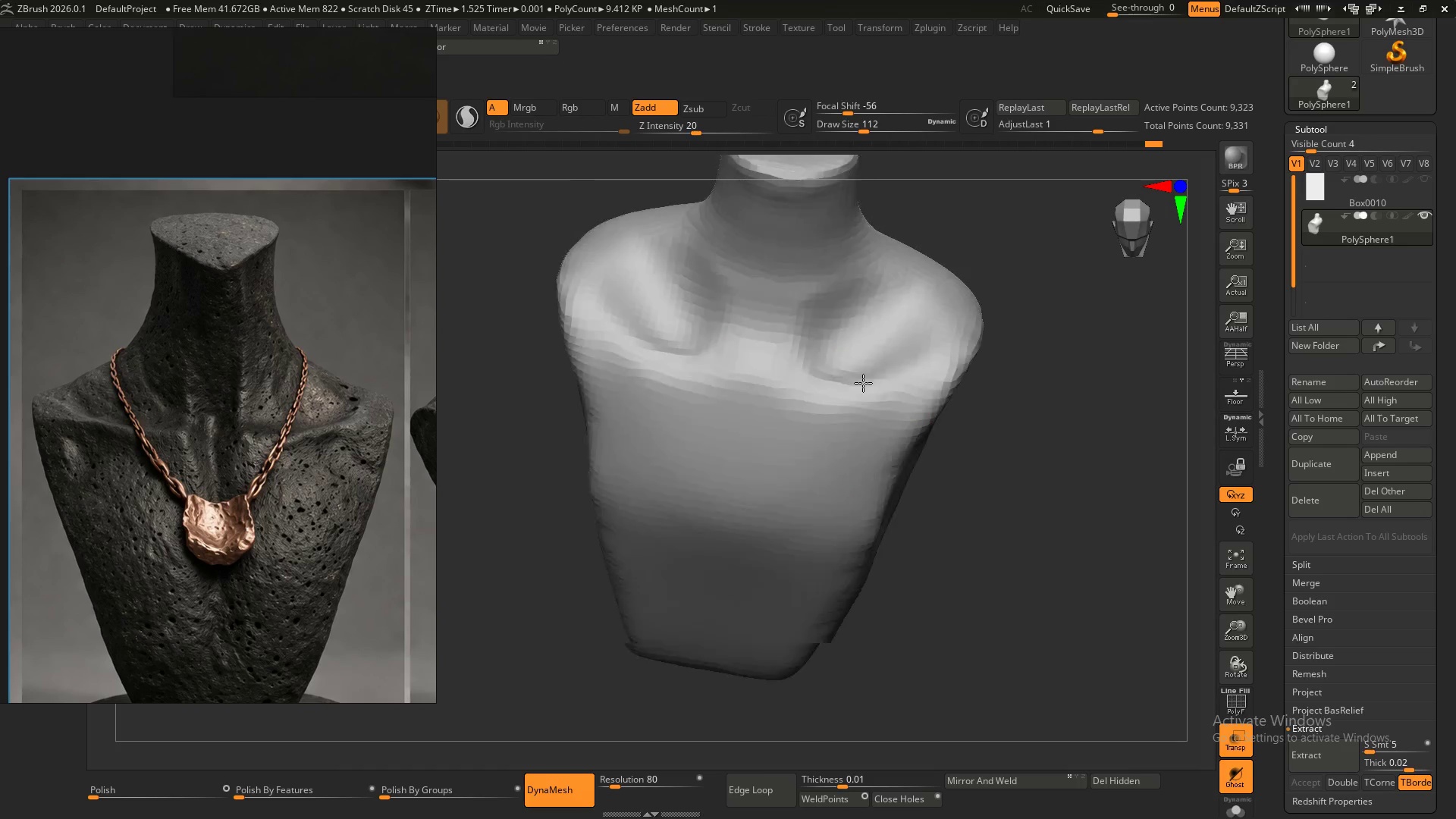 
hold_key(key=ShiftLeft, duration=0.36)
 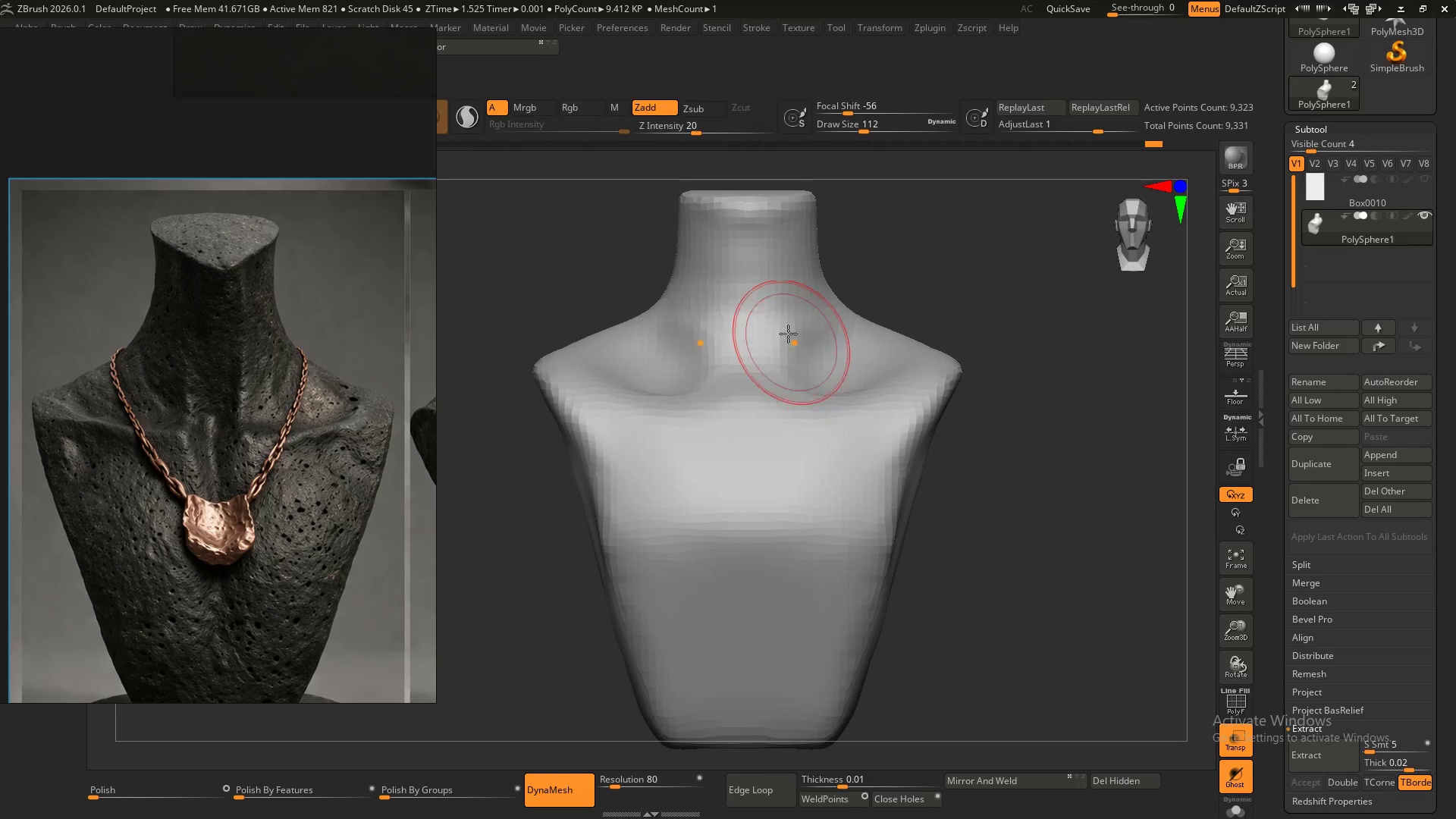 
left_click_drag(start_coordinate=[787, 285], to_coordinate=[788, 390])
 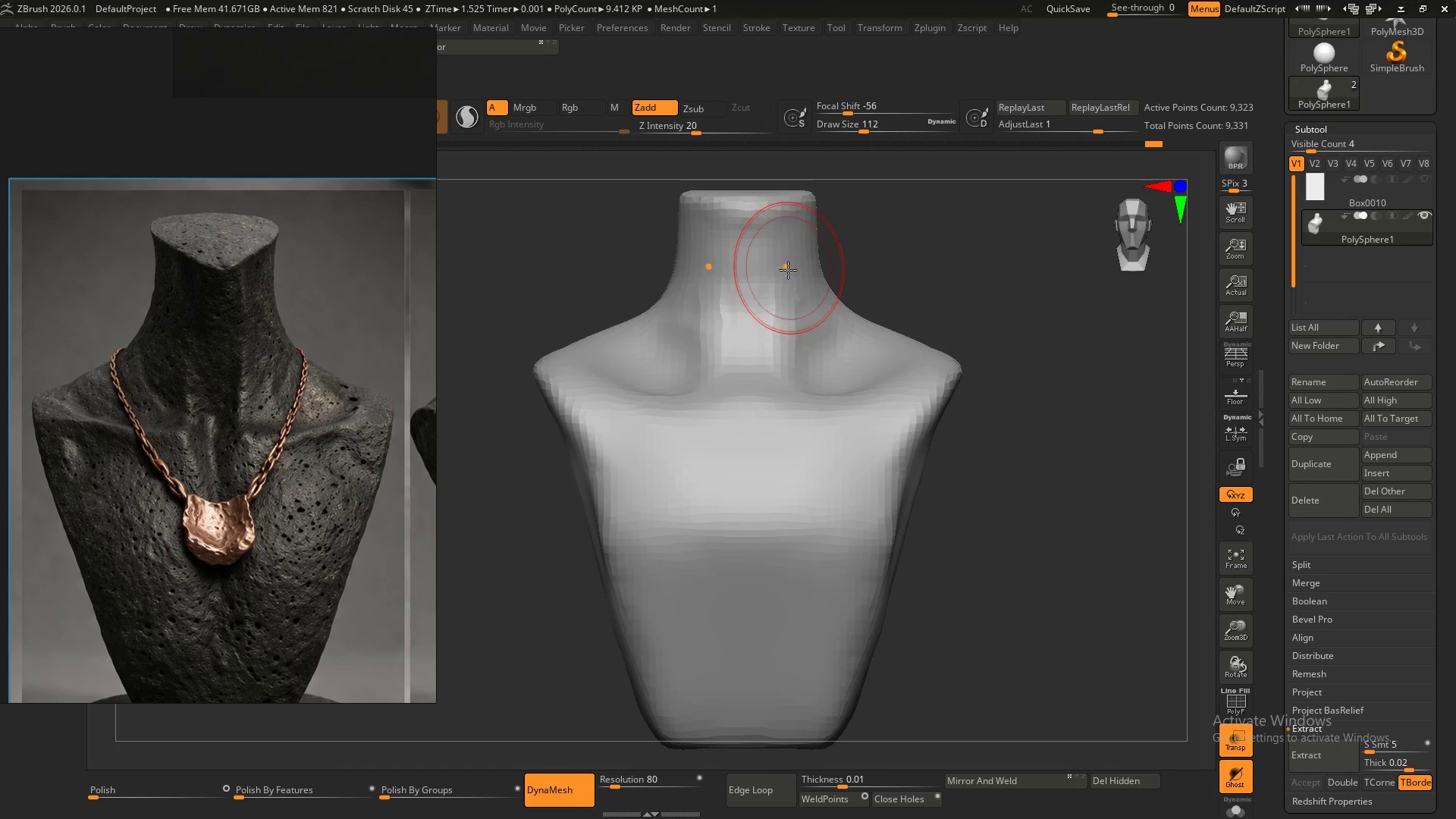 
left_click_drag(start_coordinate=[789, 268], to_coordinate=[778, 362])
 